 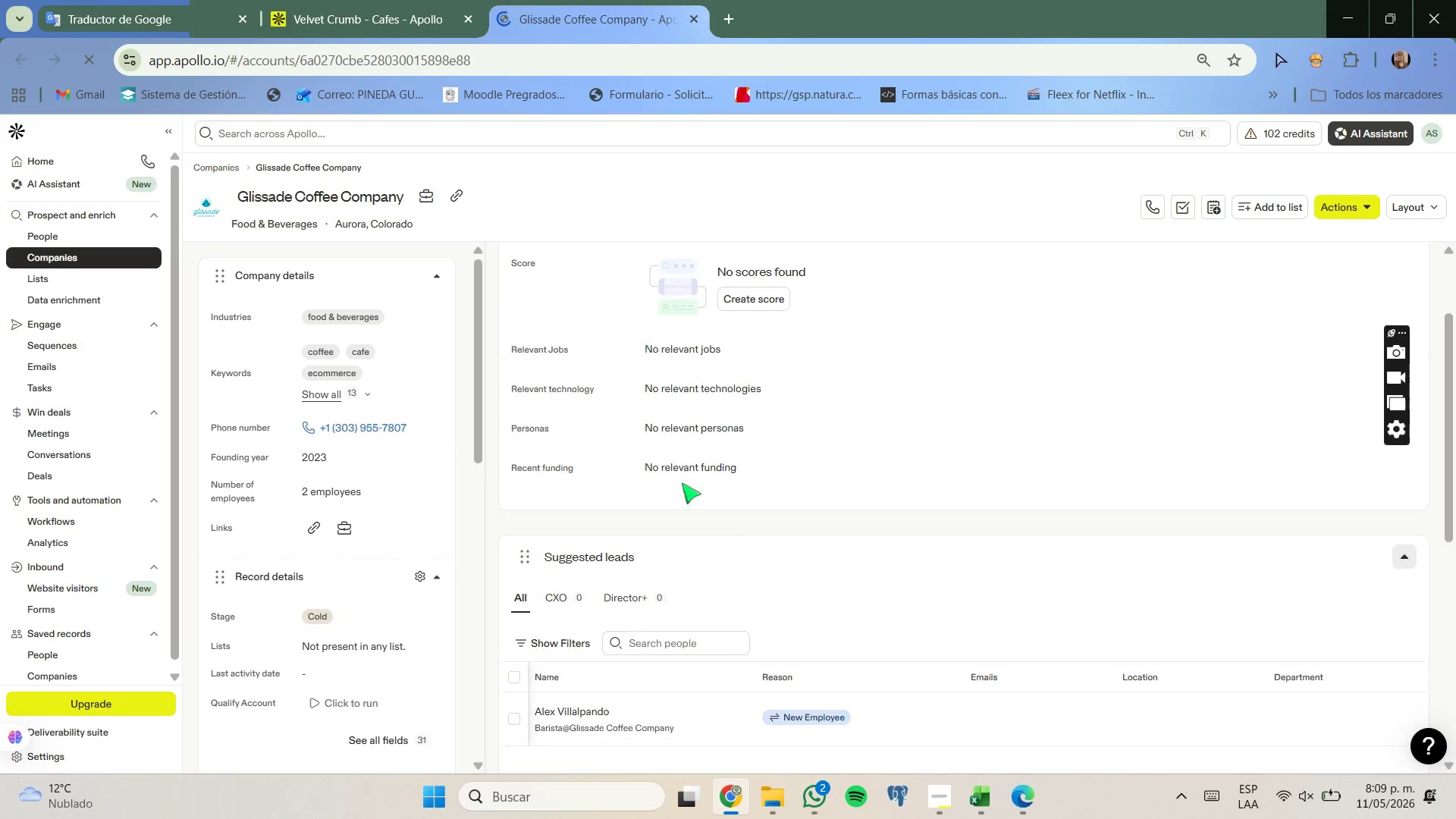 
scroll: coordinate [723, 529], scroll_direction: down, amount: 5.0
 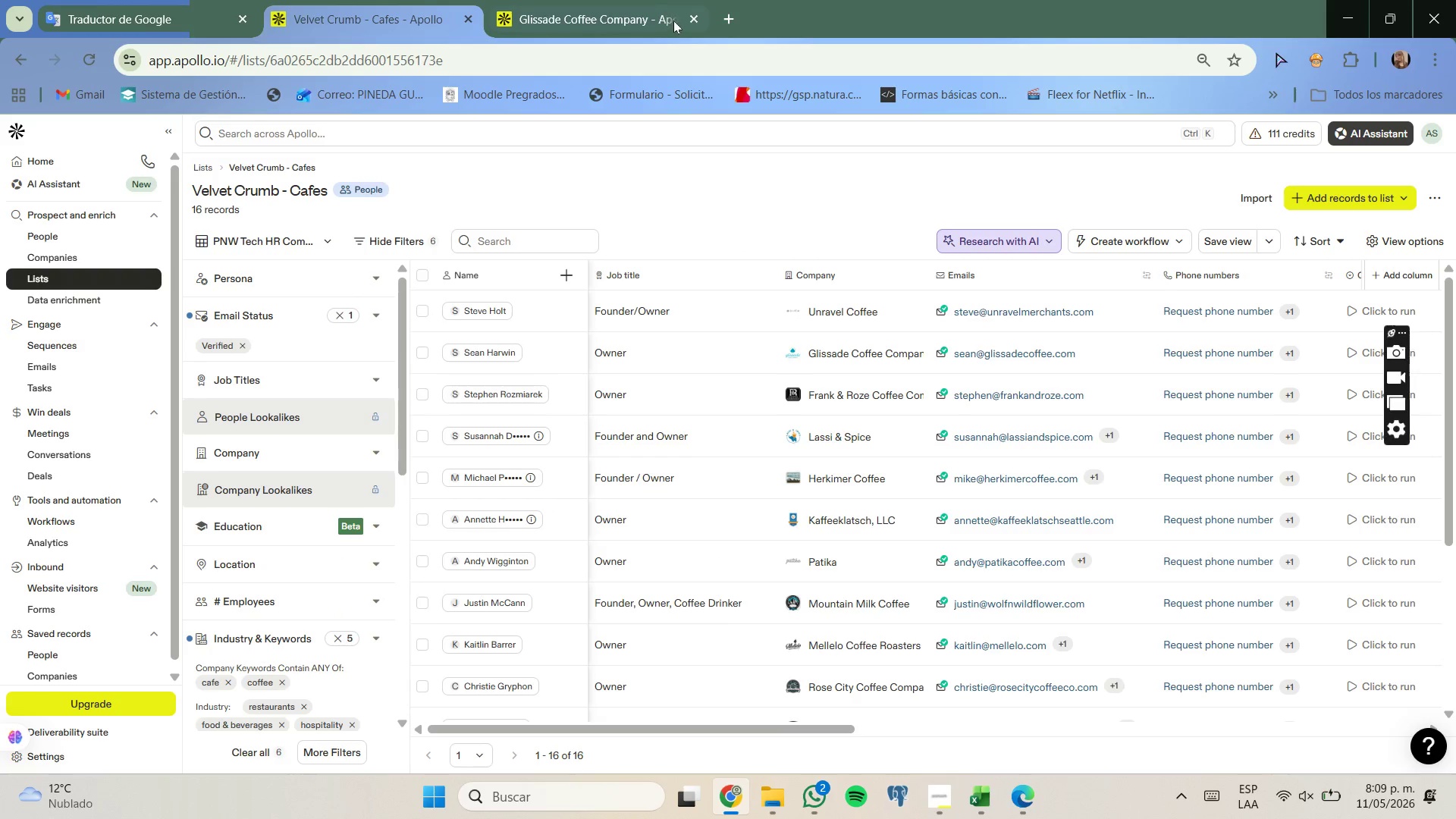 
left_click([698, 20])
 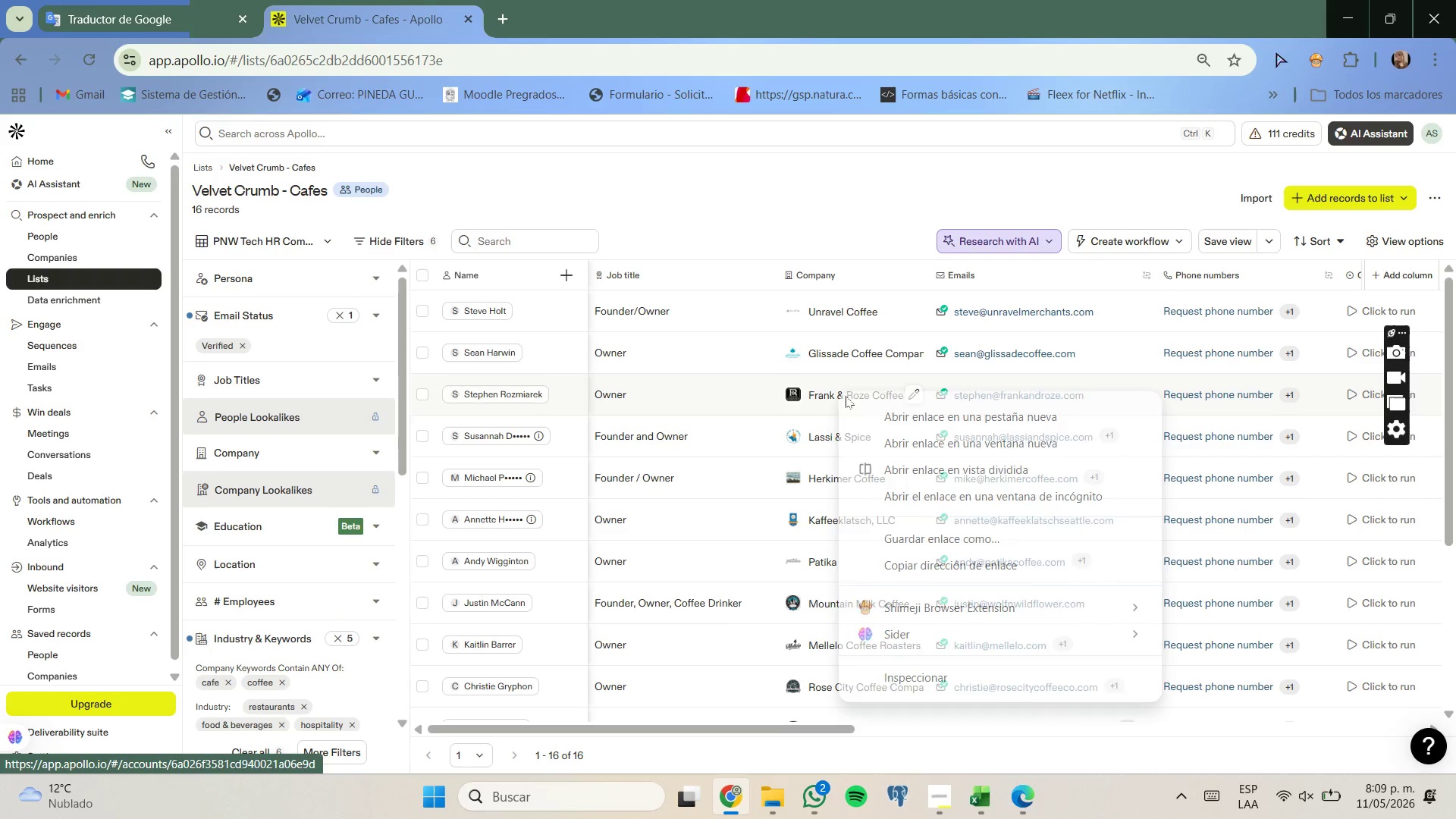 
left_click([868, 403])
 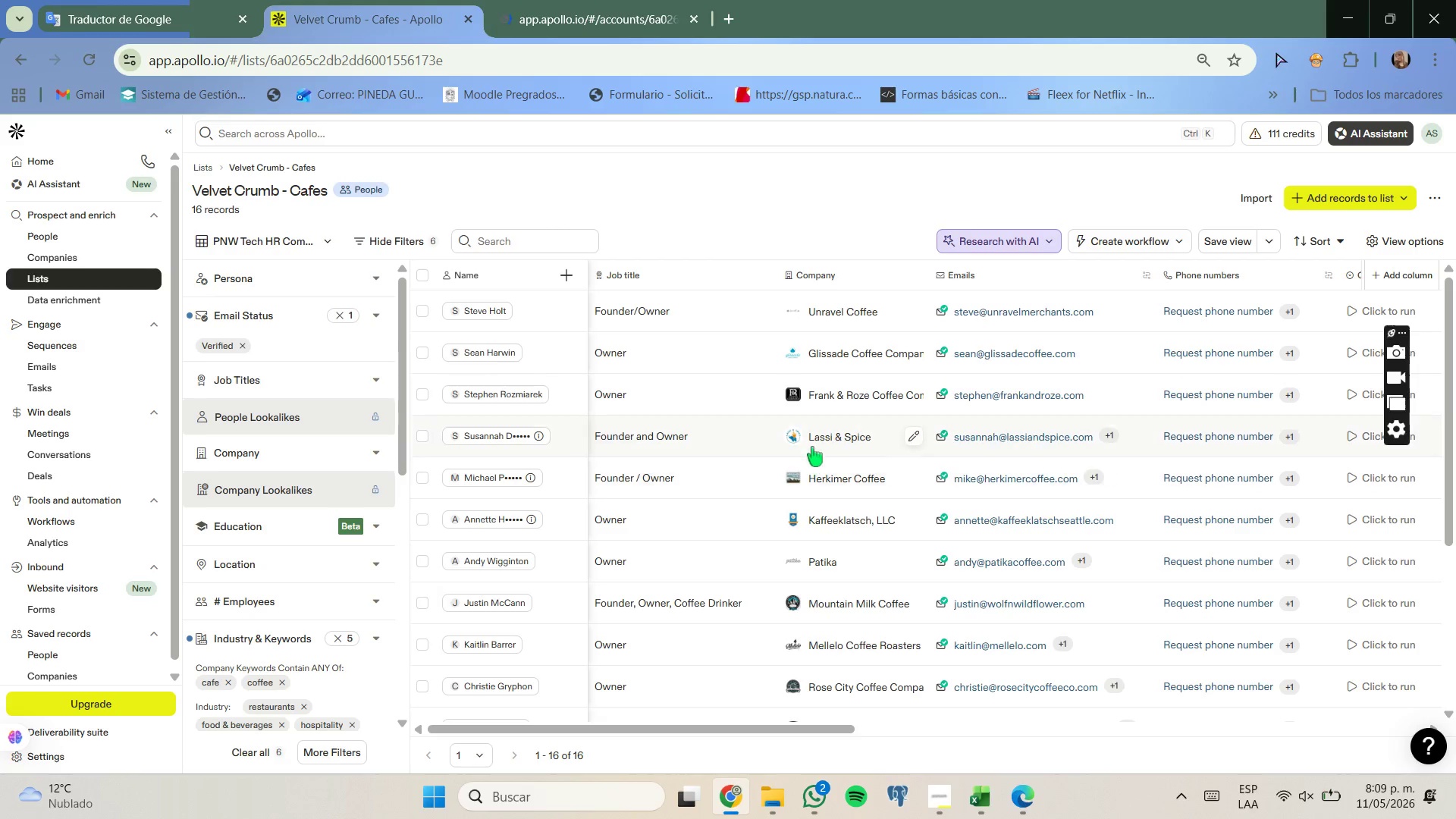 
right_click([822, 434])
 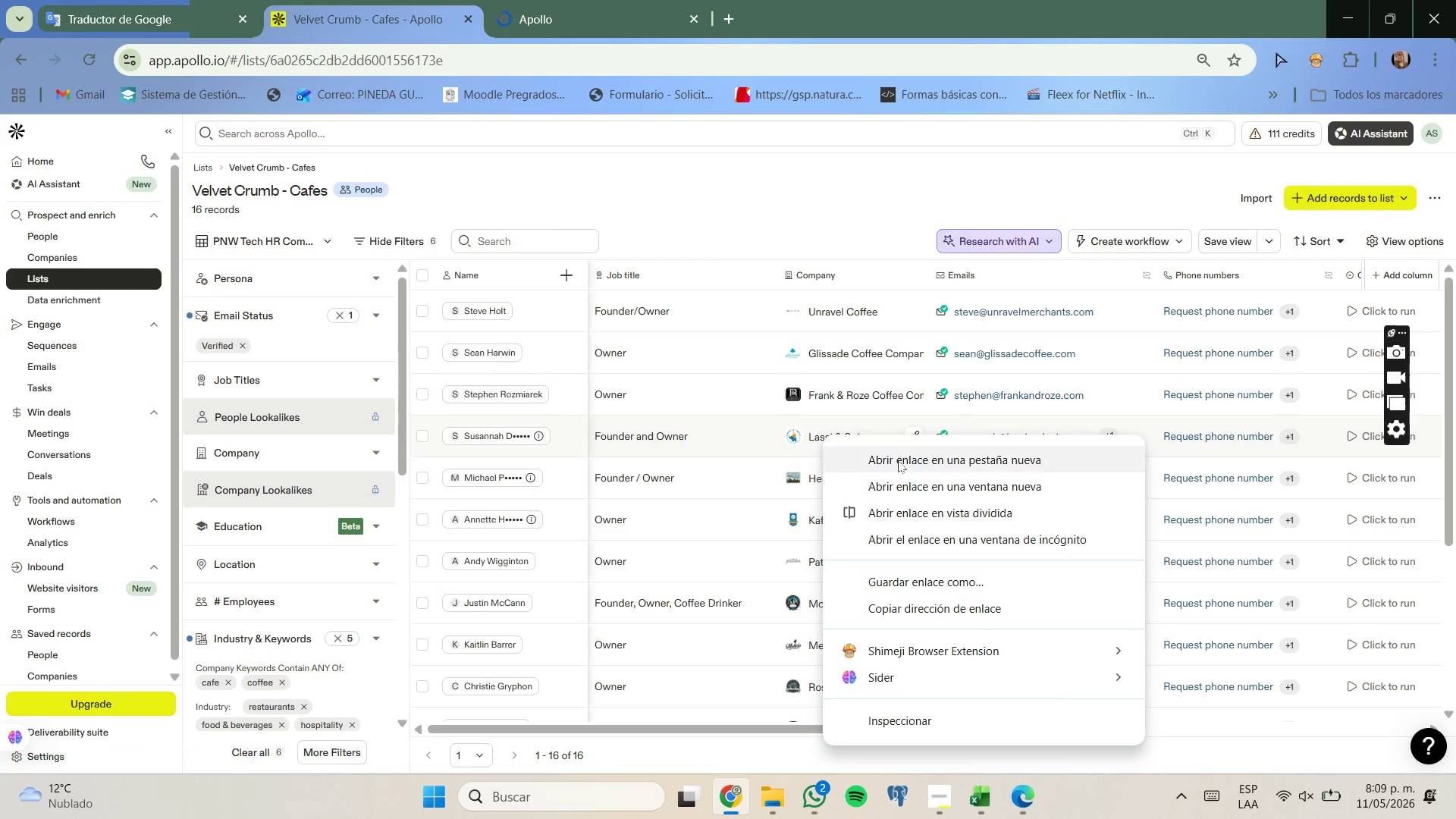 
left_click([901, 466])
 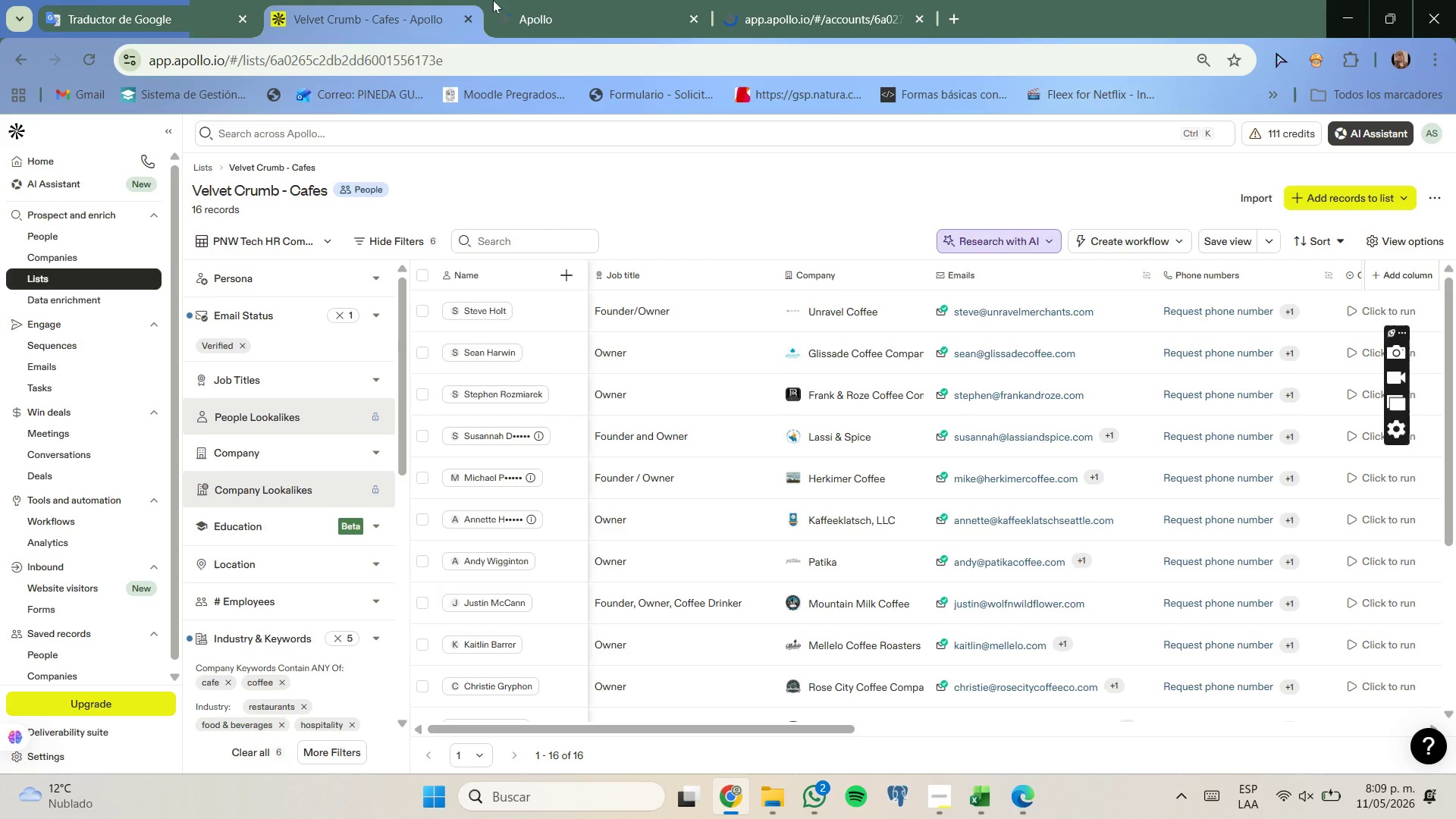 
left_click([504, 0])
 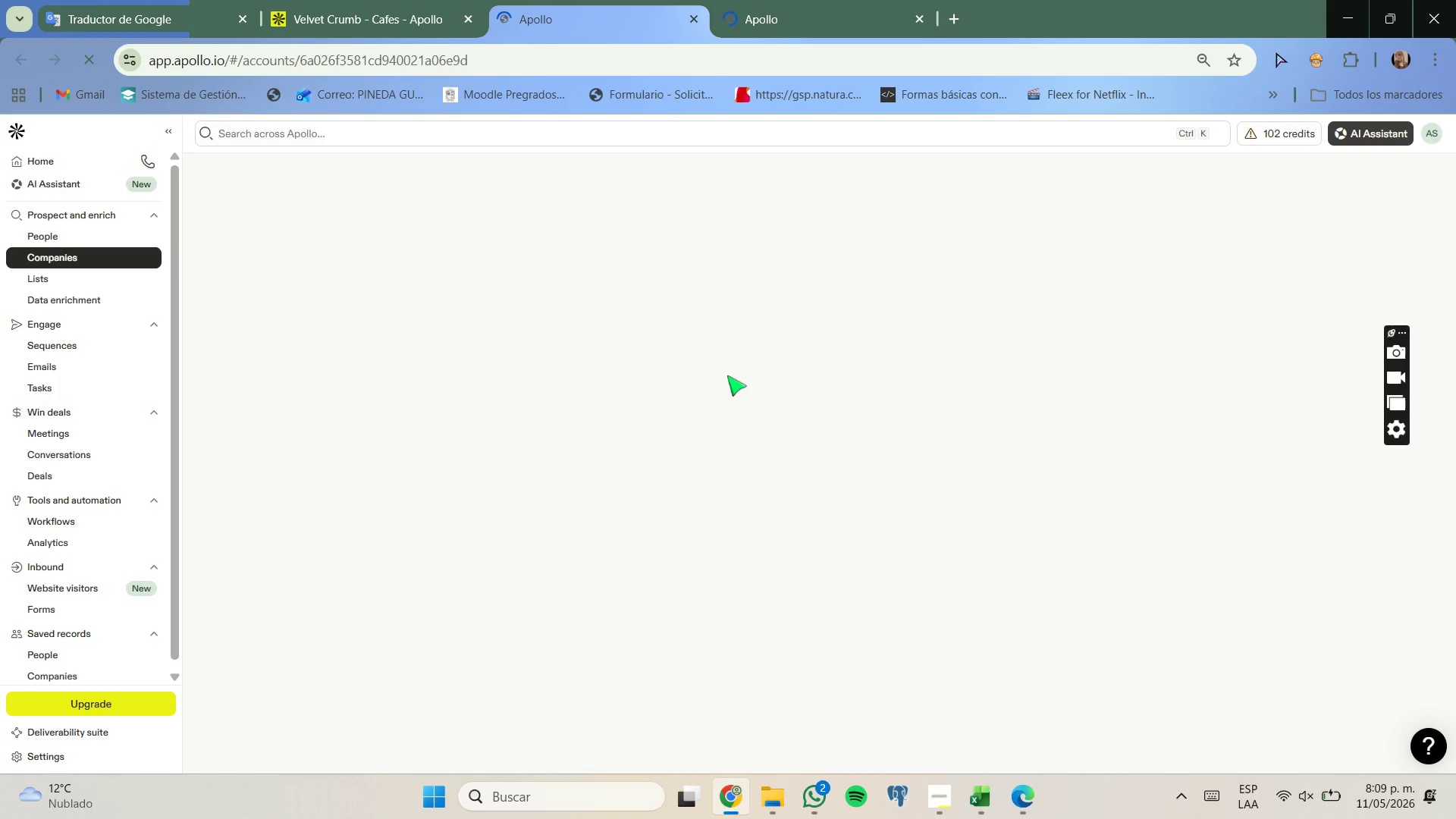 
wait(7.3)
 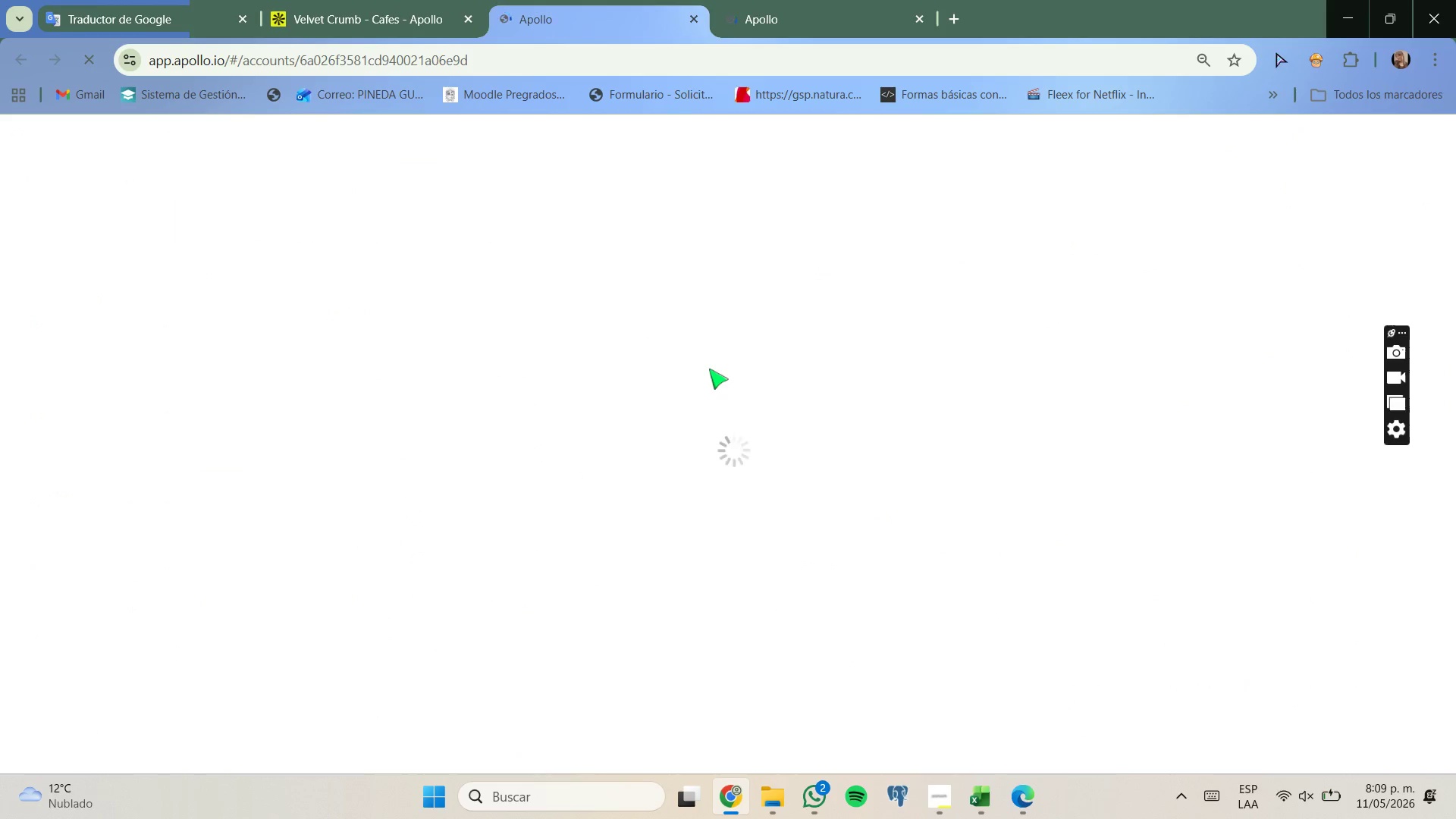 
scroll: coordinate [707, 377], scroll_direction: down, amount: 5.0
 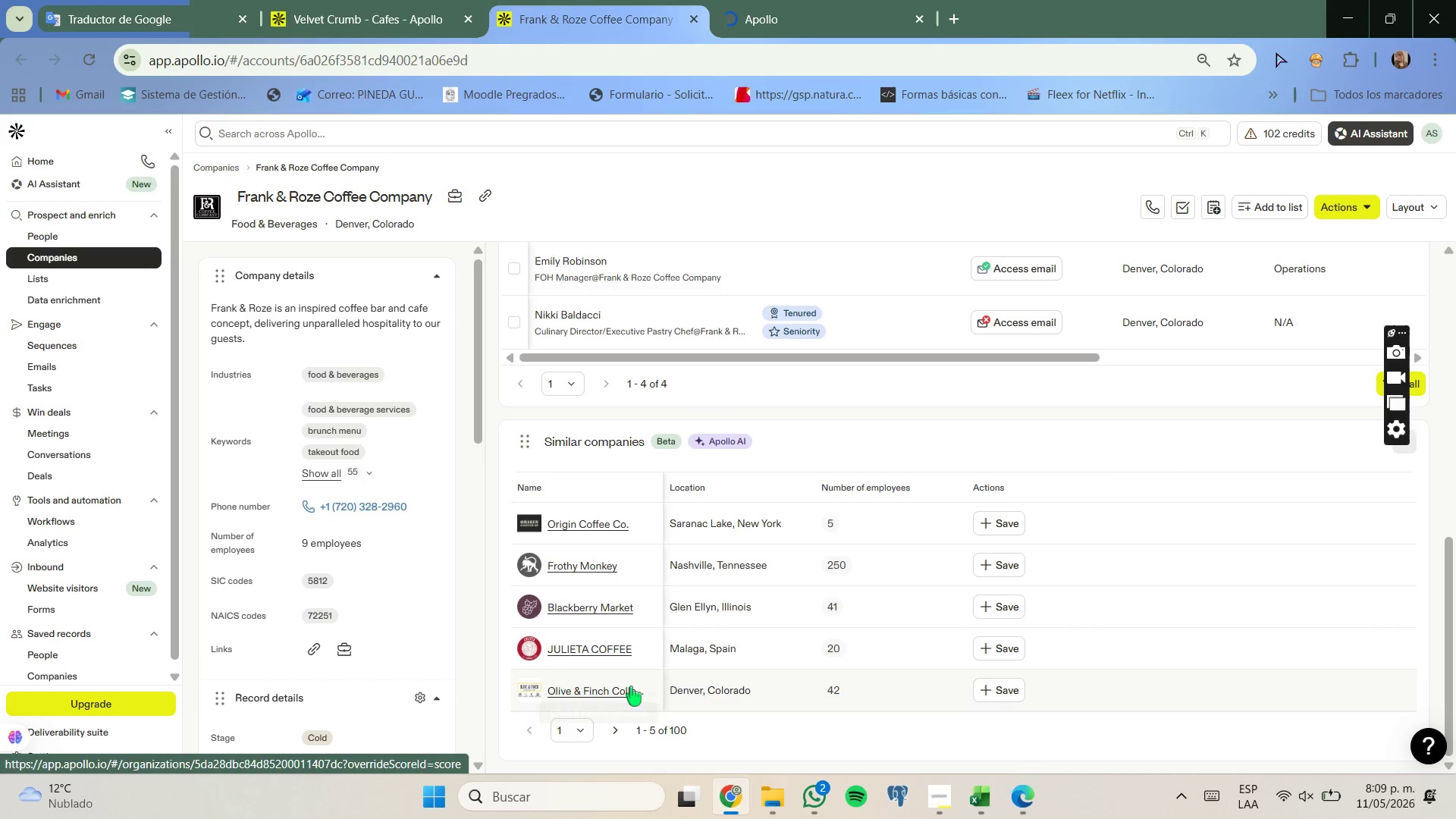 
right_click([633, 692])
 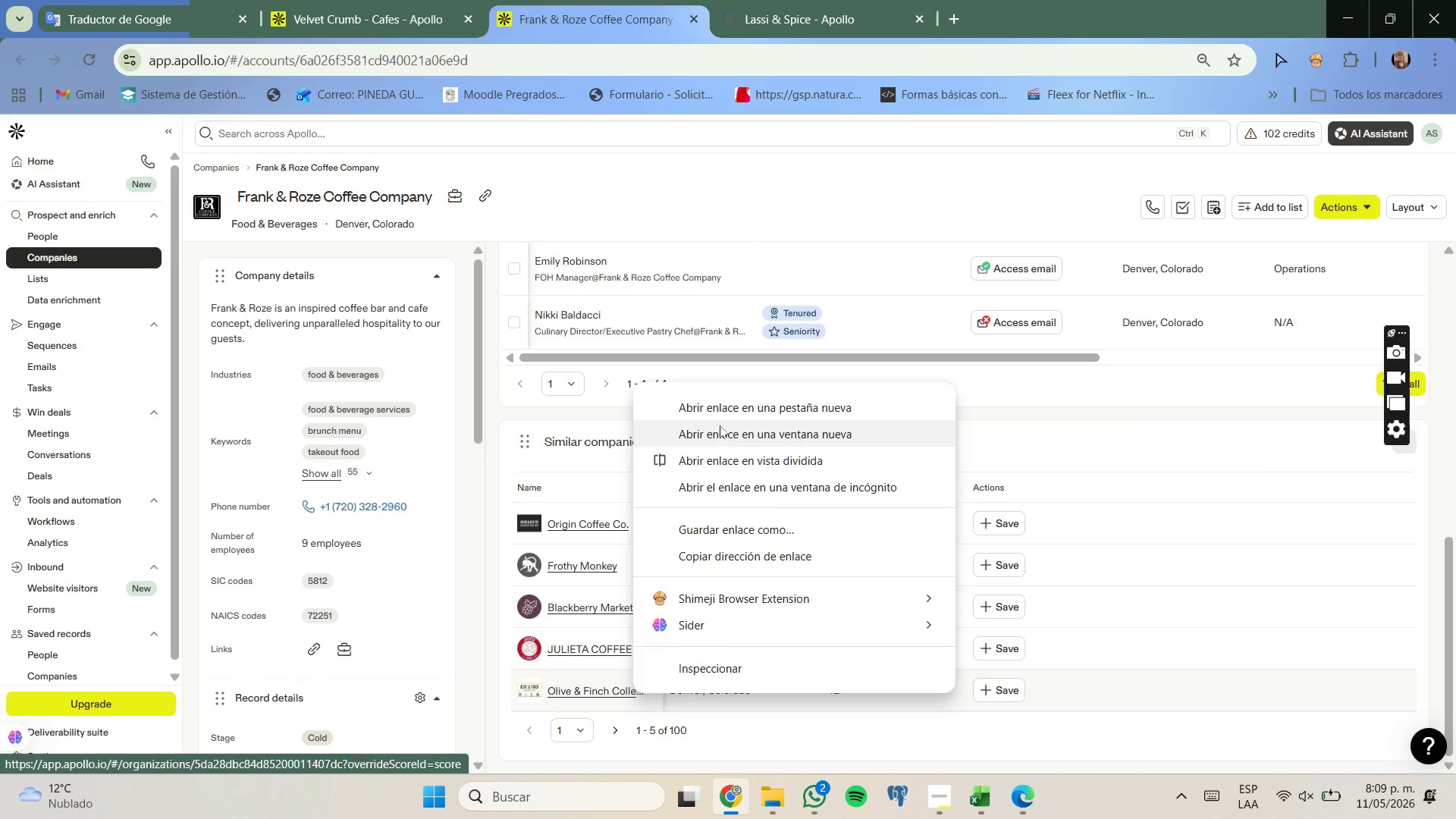 
left_click([721, 415])
 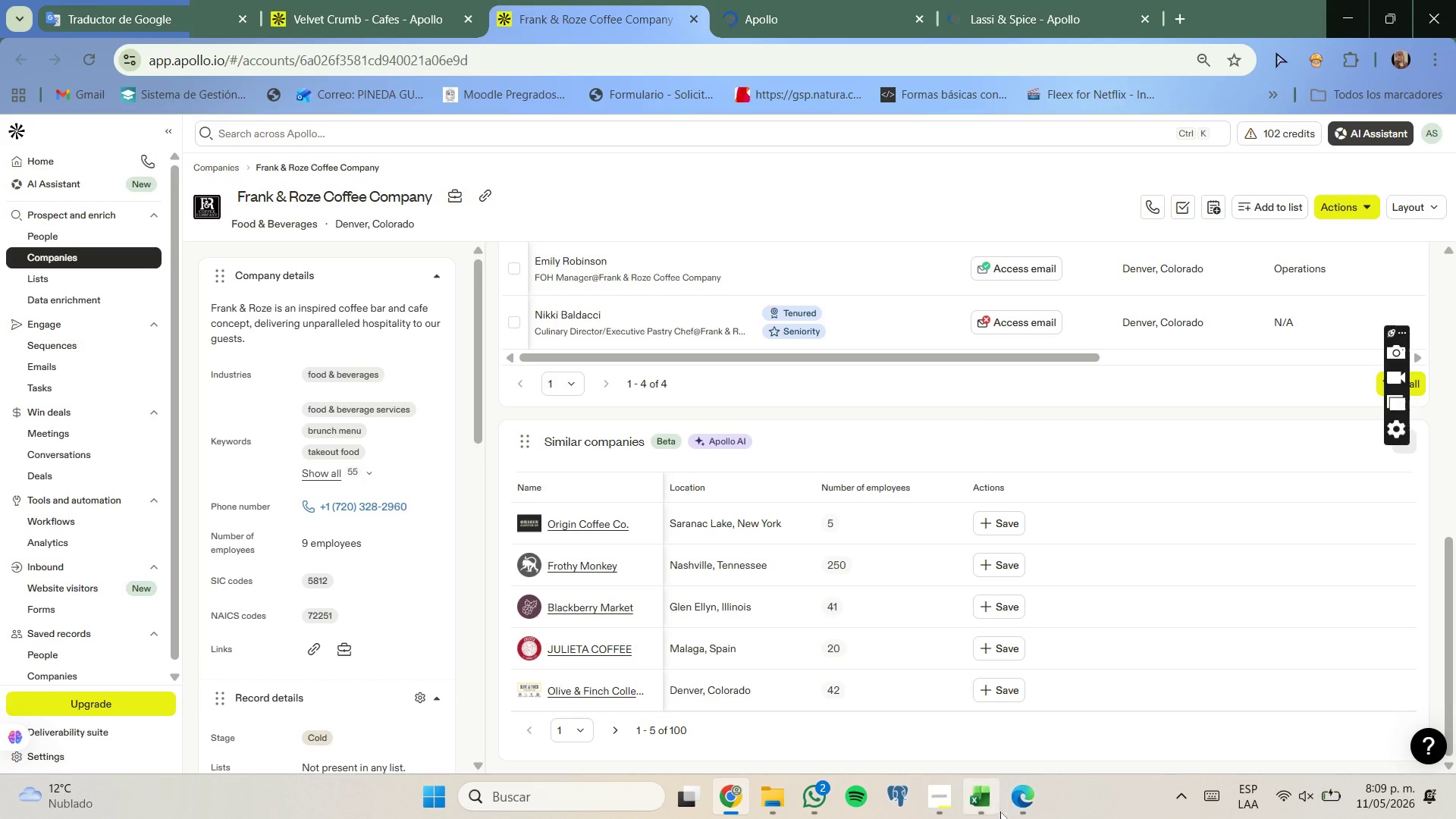 
mouse_move([972, 742])
 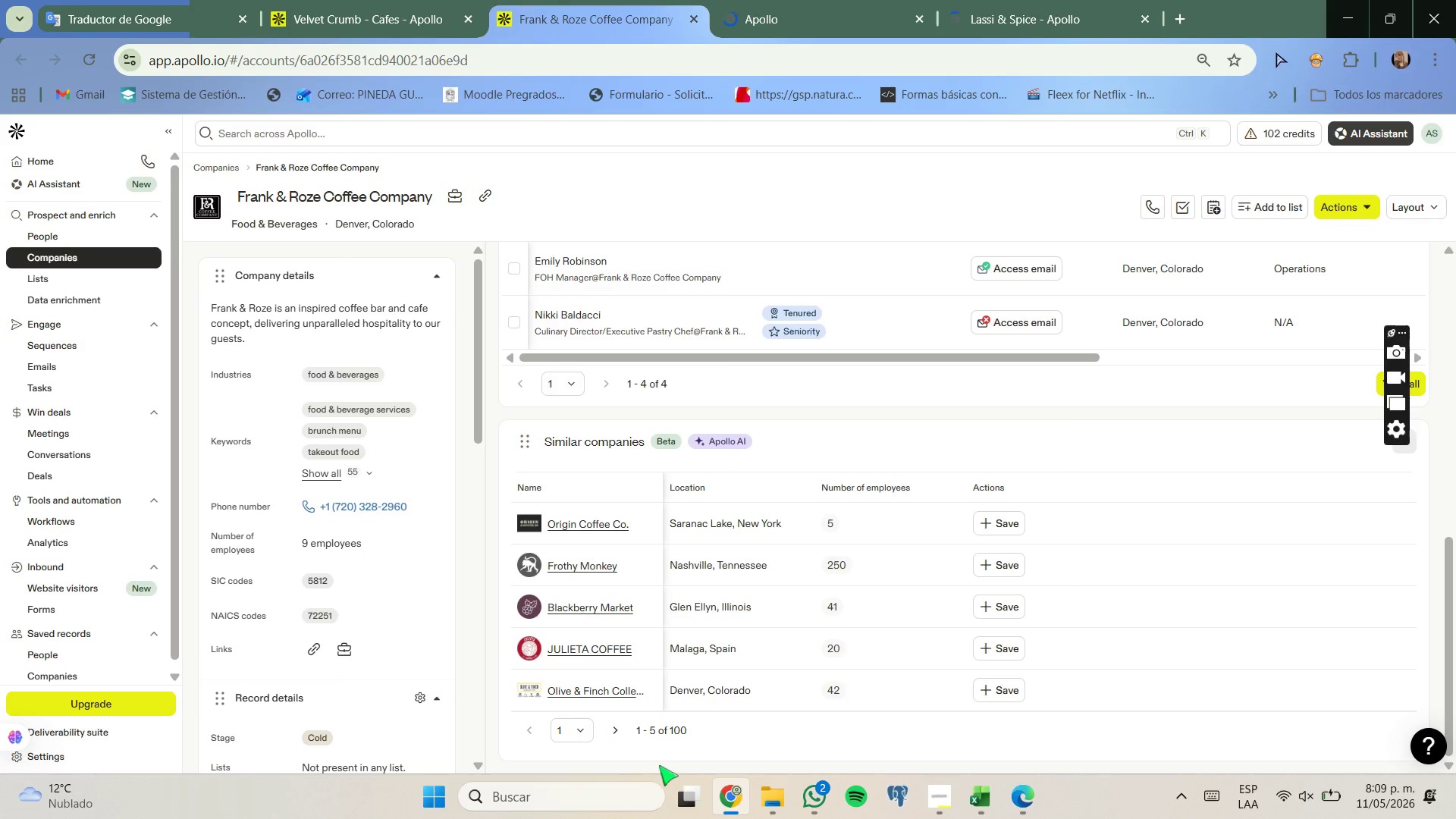 
left_click([611, 736])
 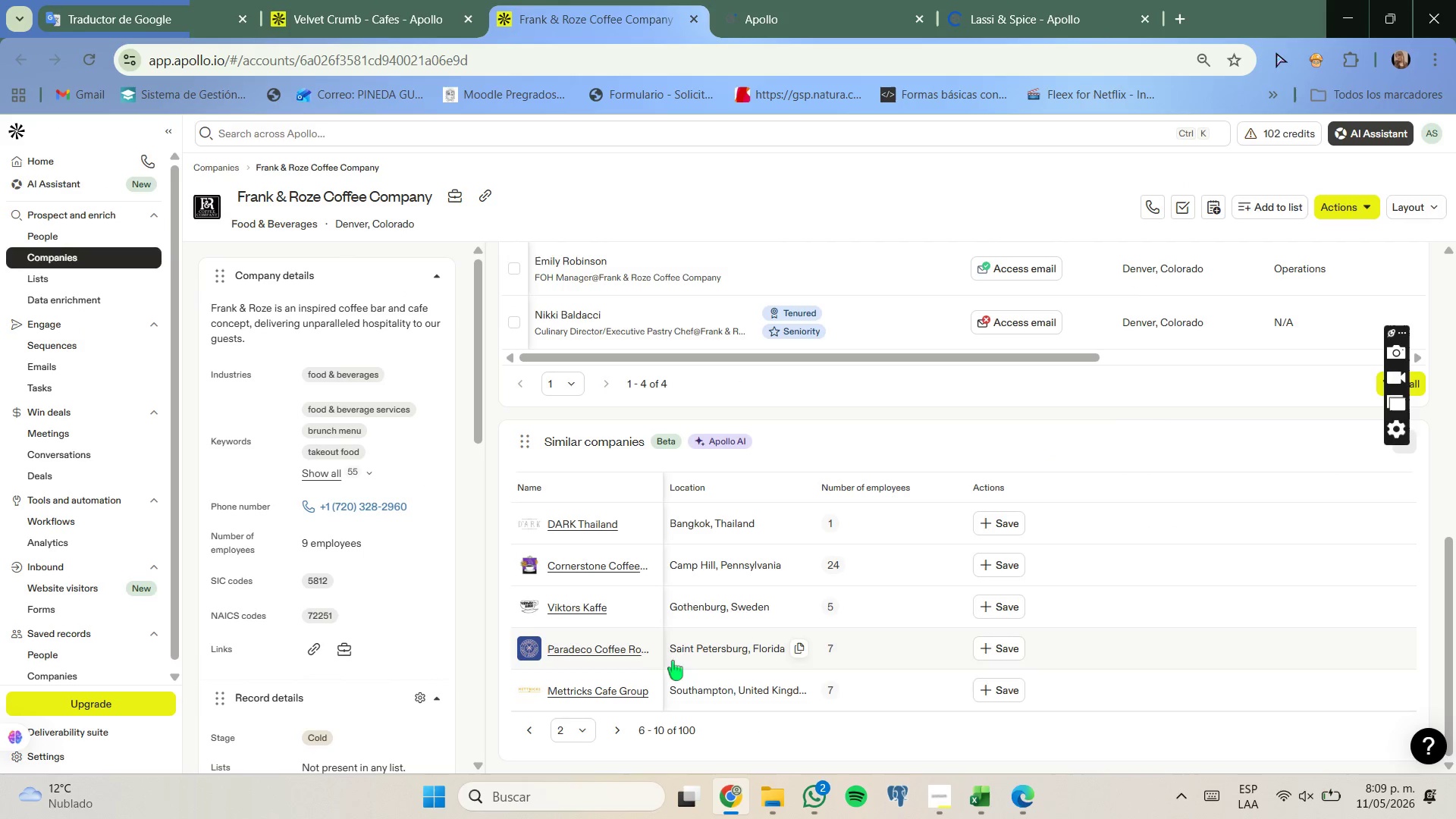 
left_click([619, 732])
 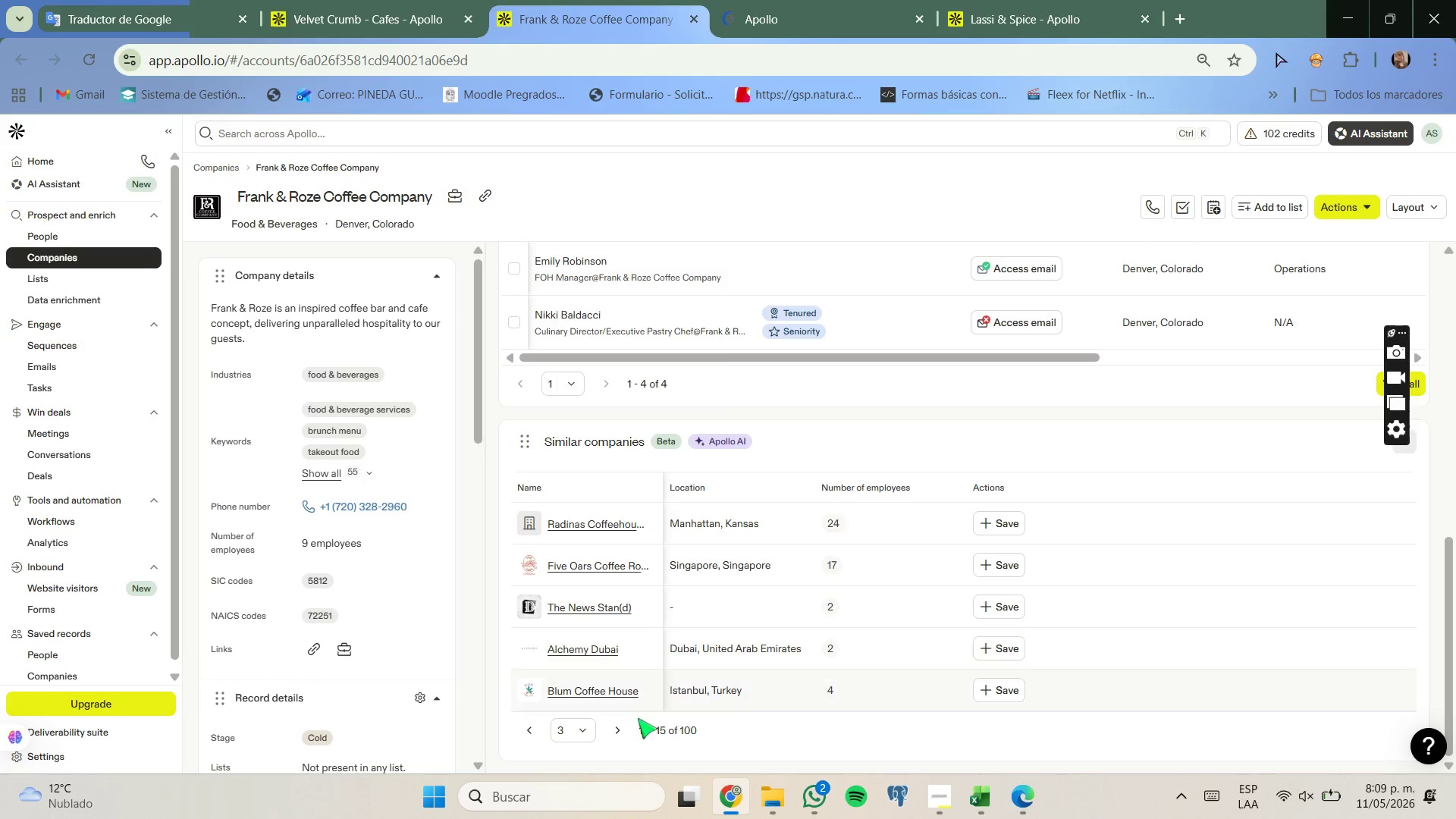 
left_click([627, 740])
 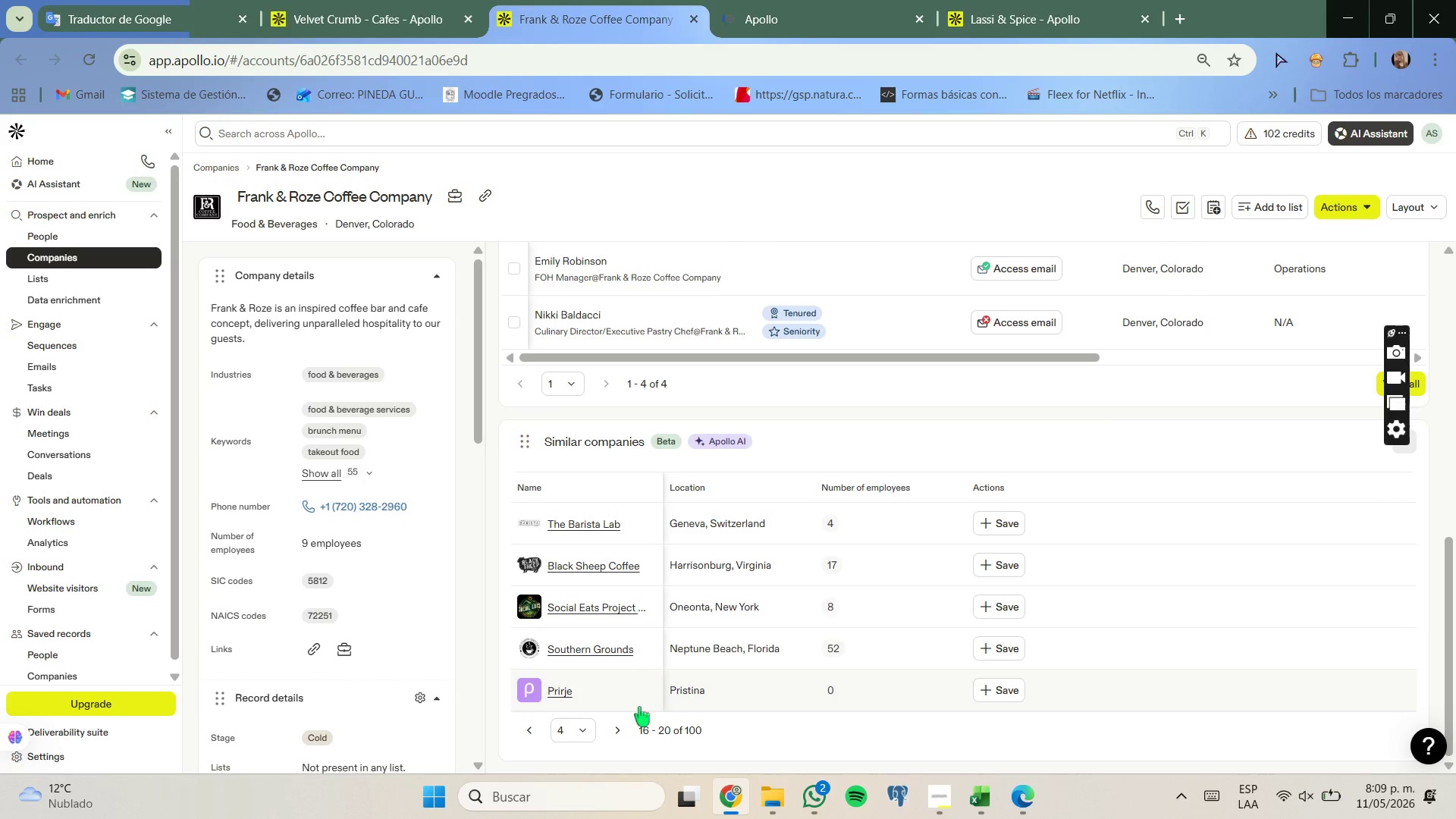 
left_click([617, 733])
 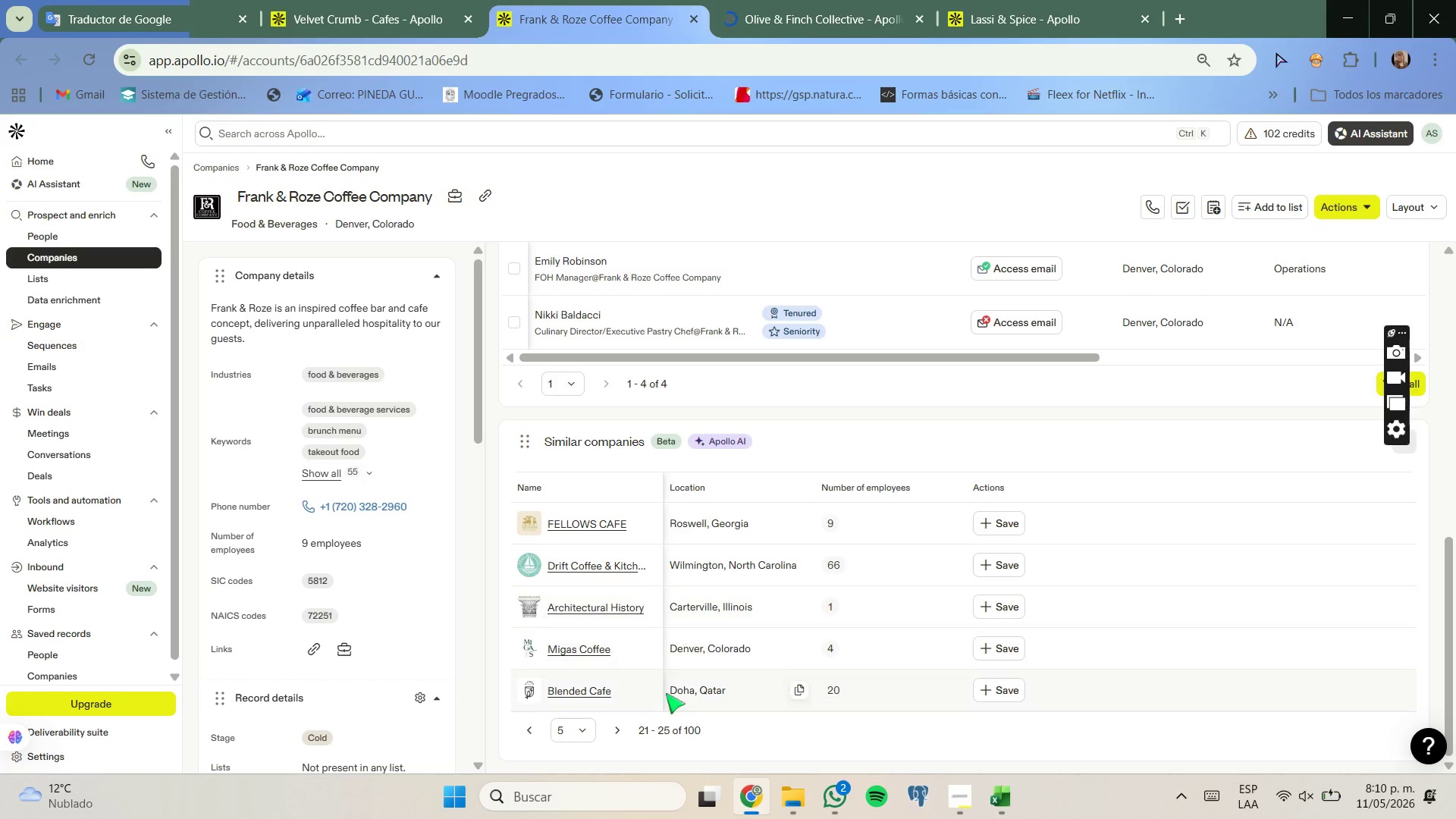 
wait(5.28)
 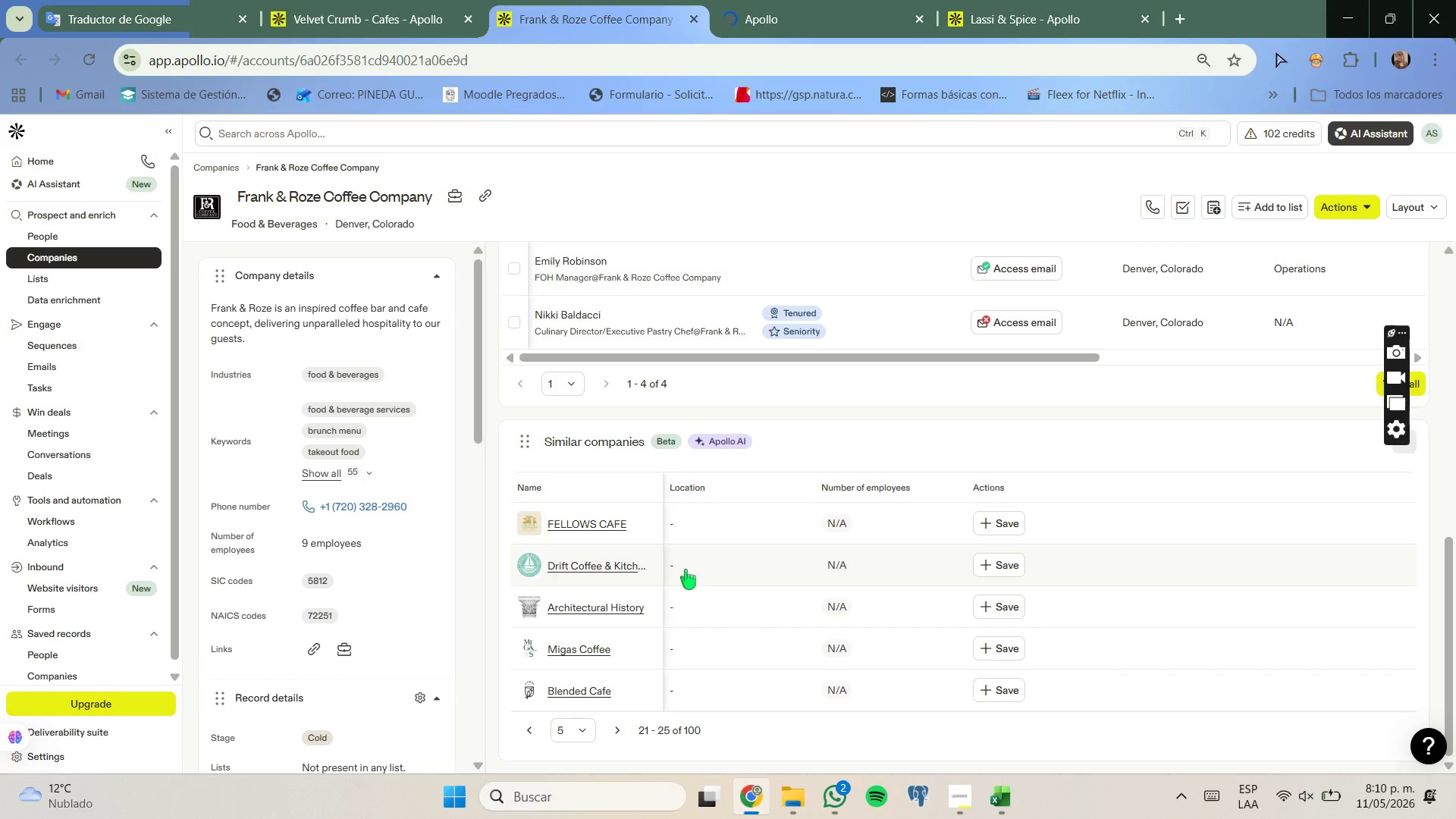 
right_click([605, 654])
 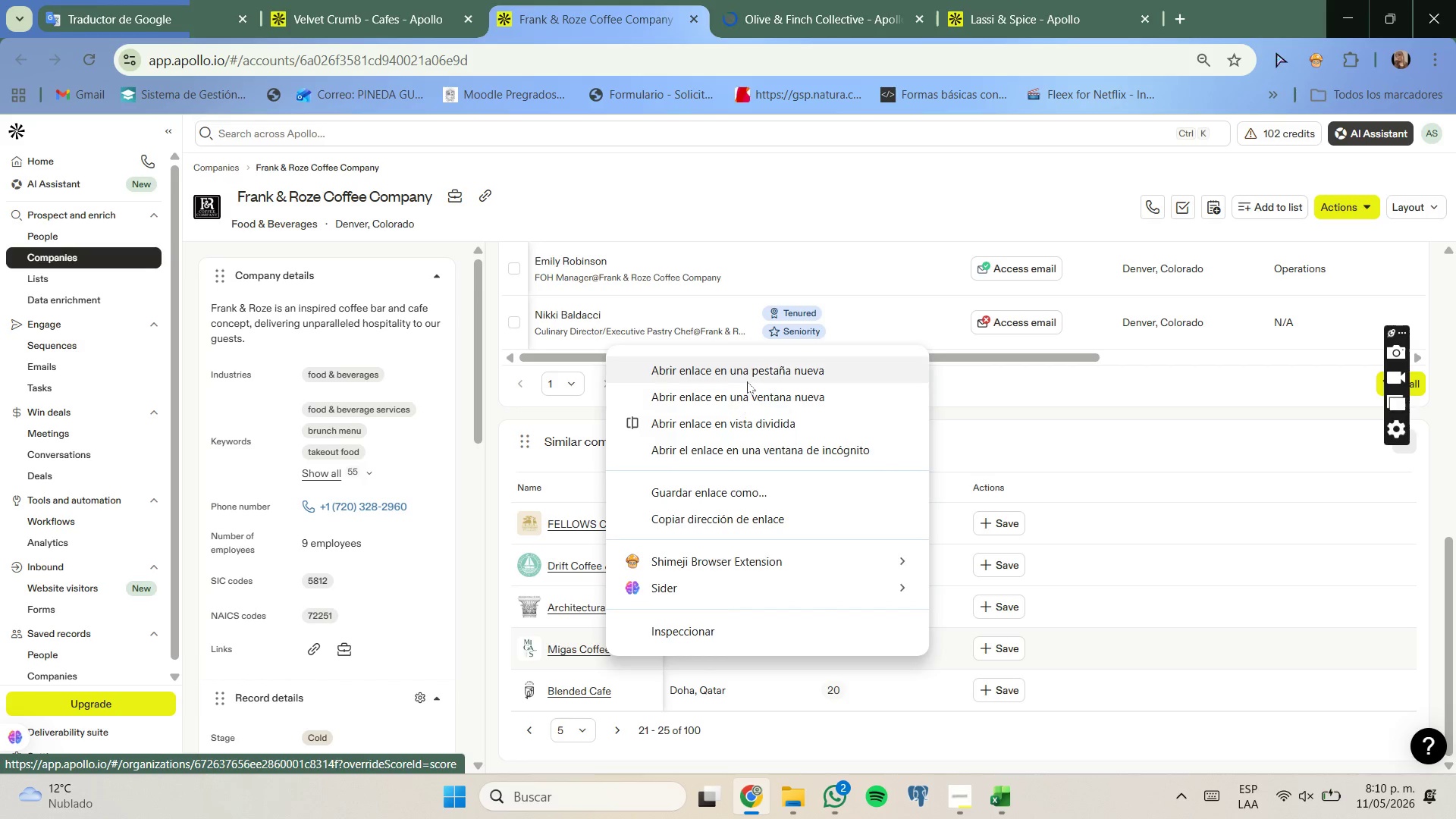 
left_click([748, 379])
 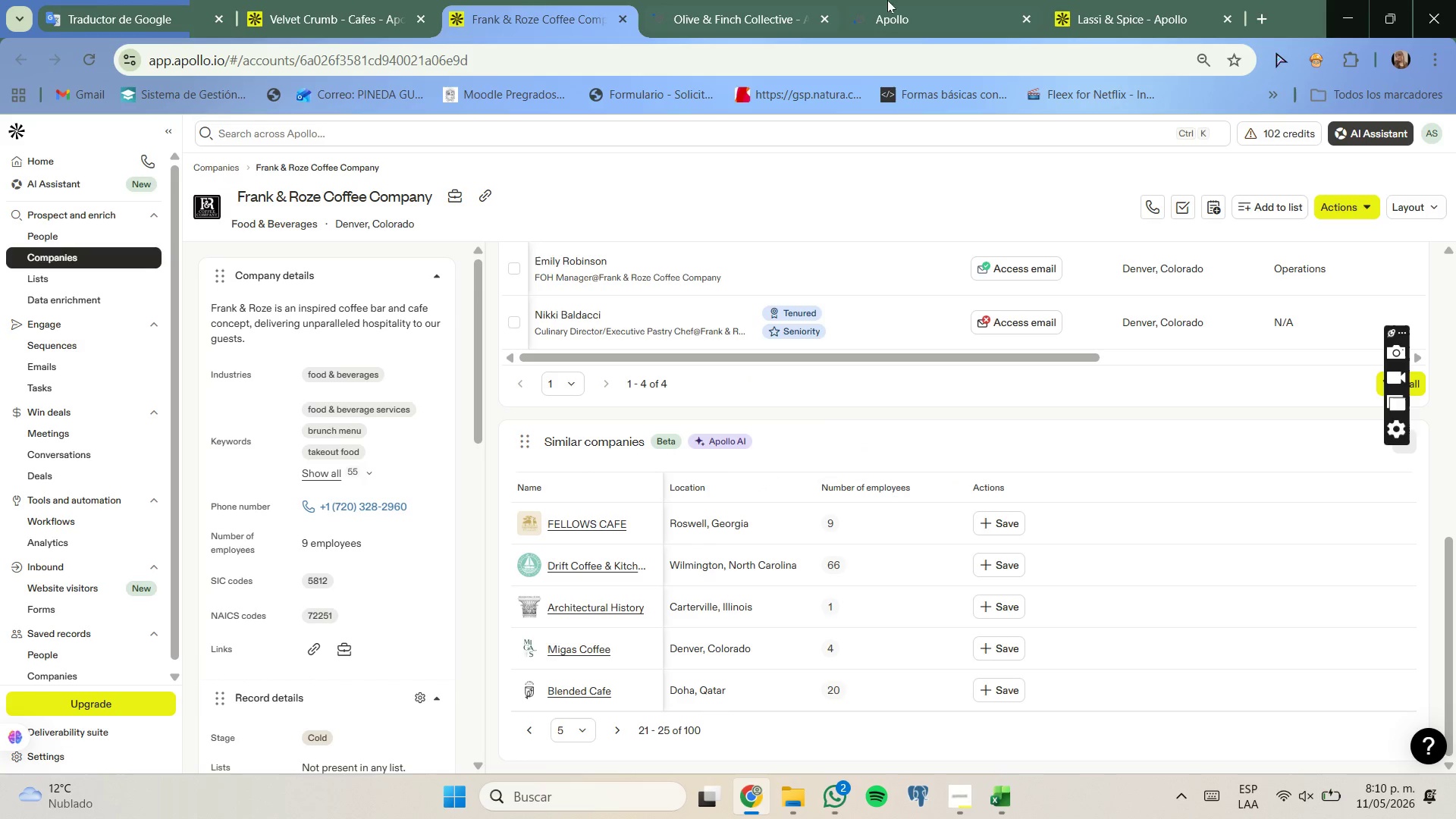 
left_click([764, 0])
 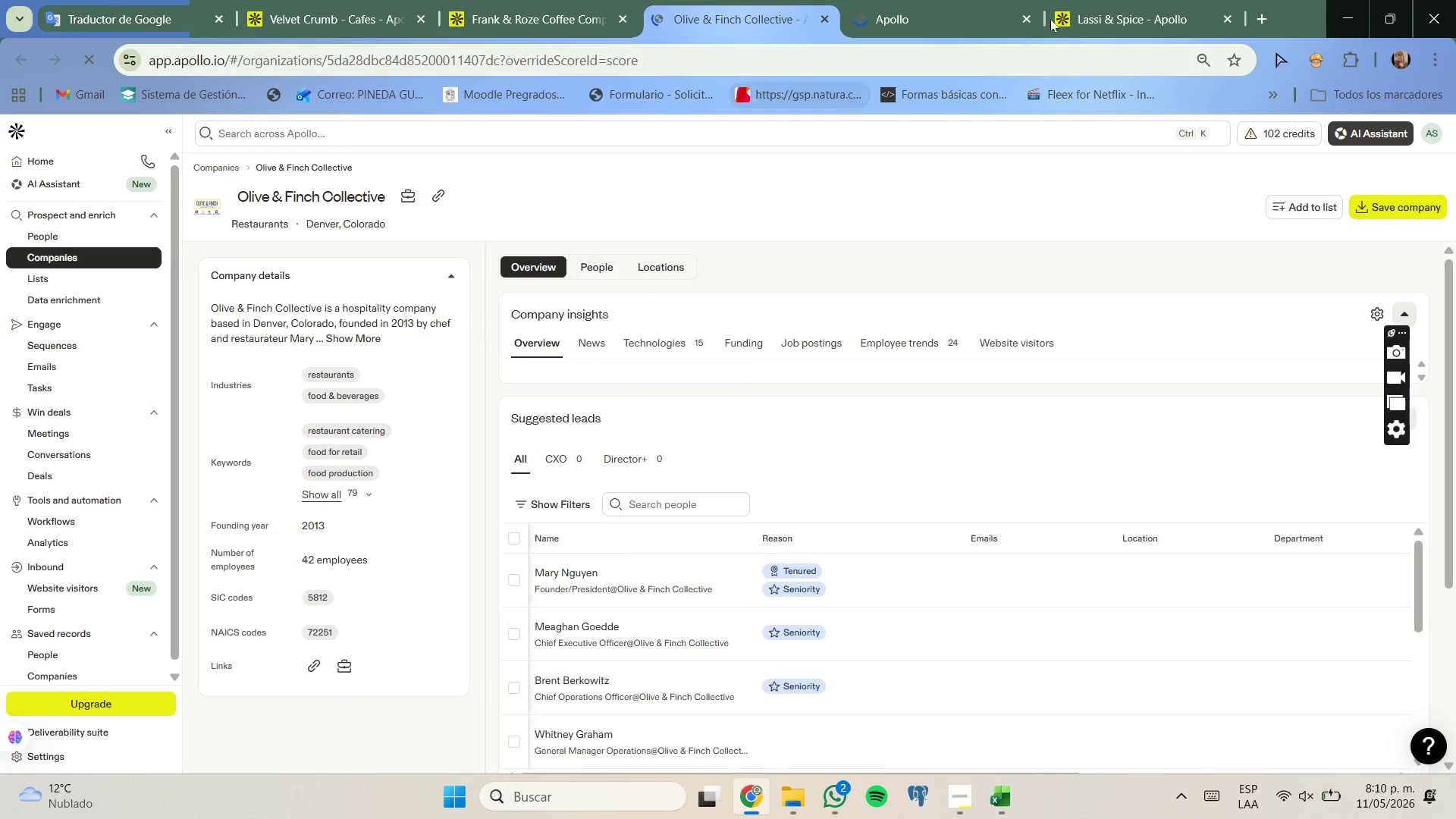 
left_click([1140, 0])
 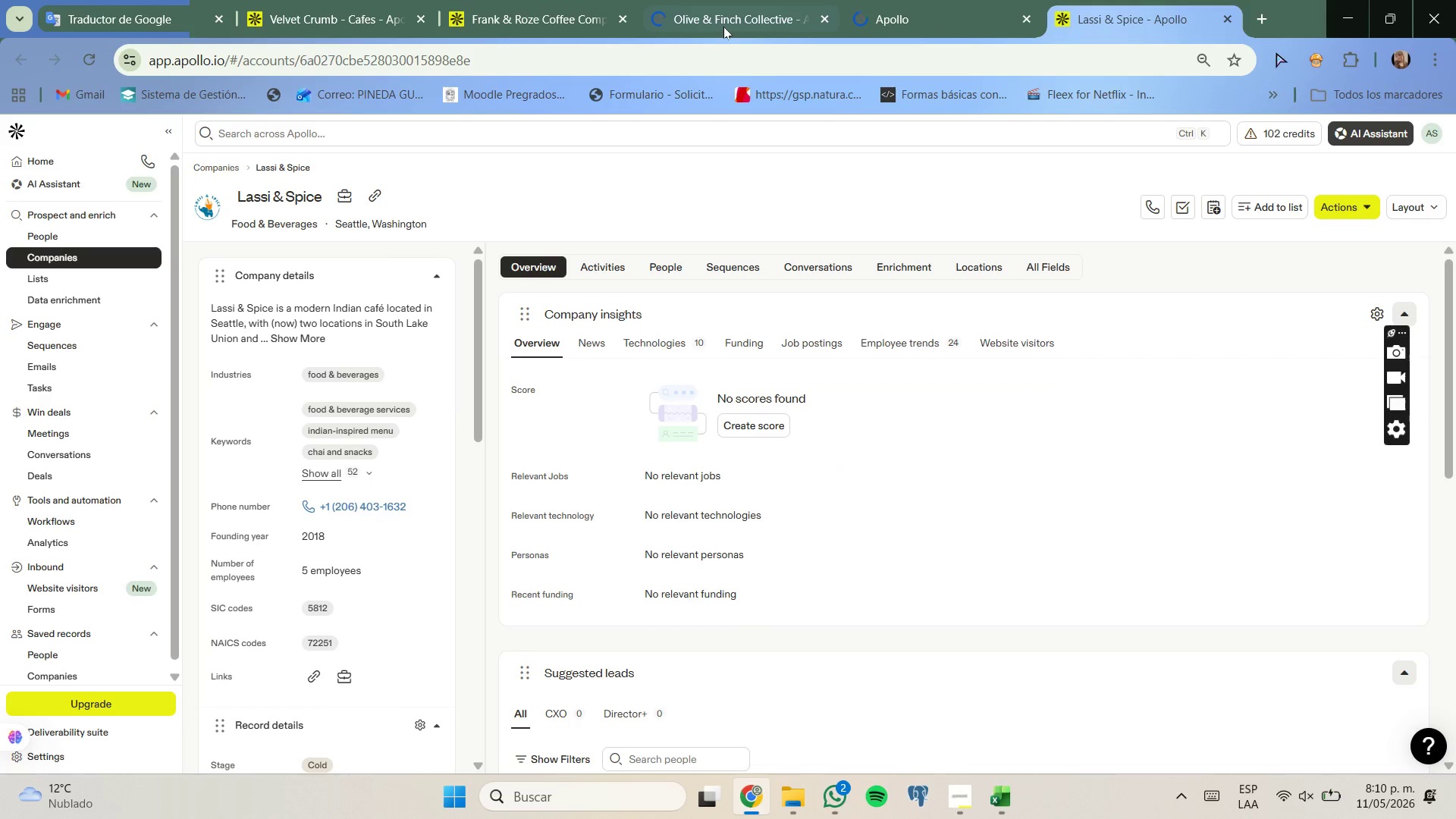 
left_click([723, 27])
 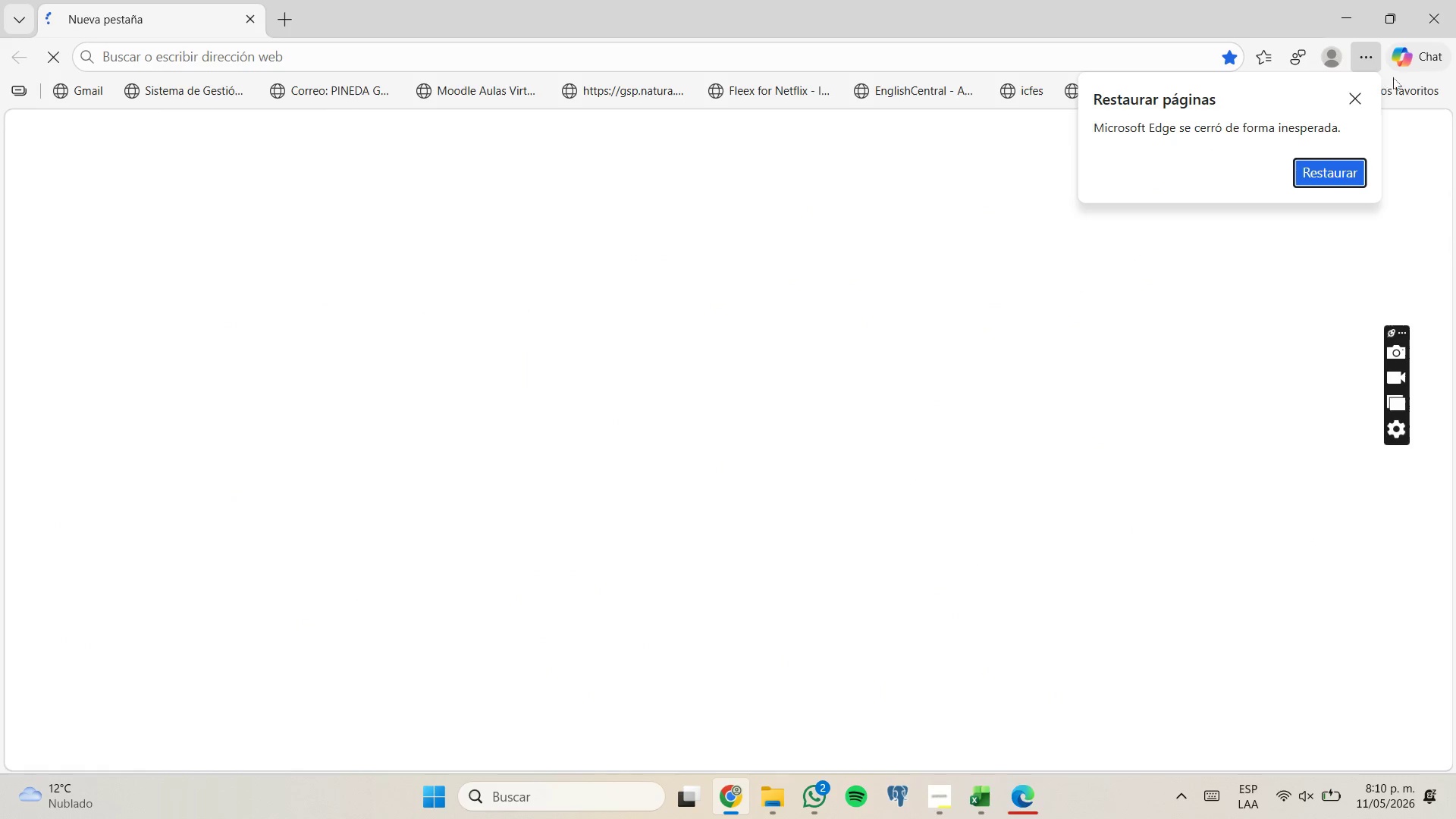 
left_click([1455, 15])
 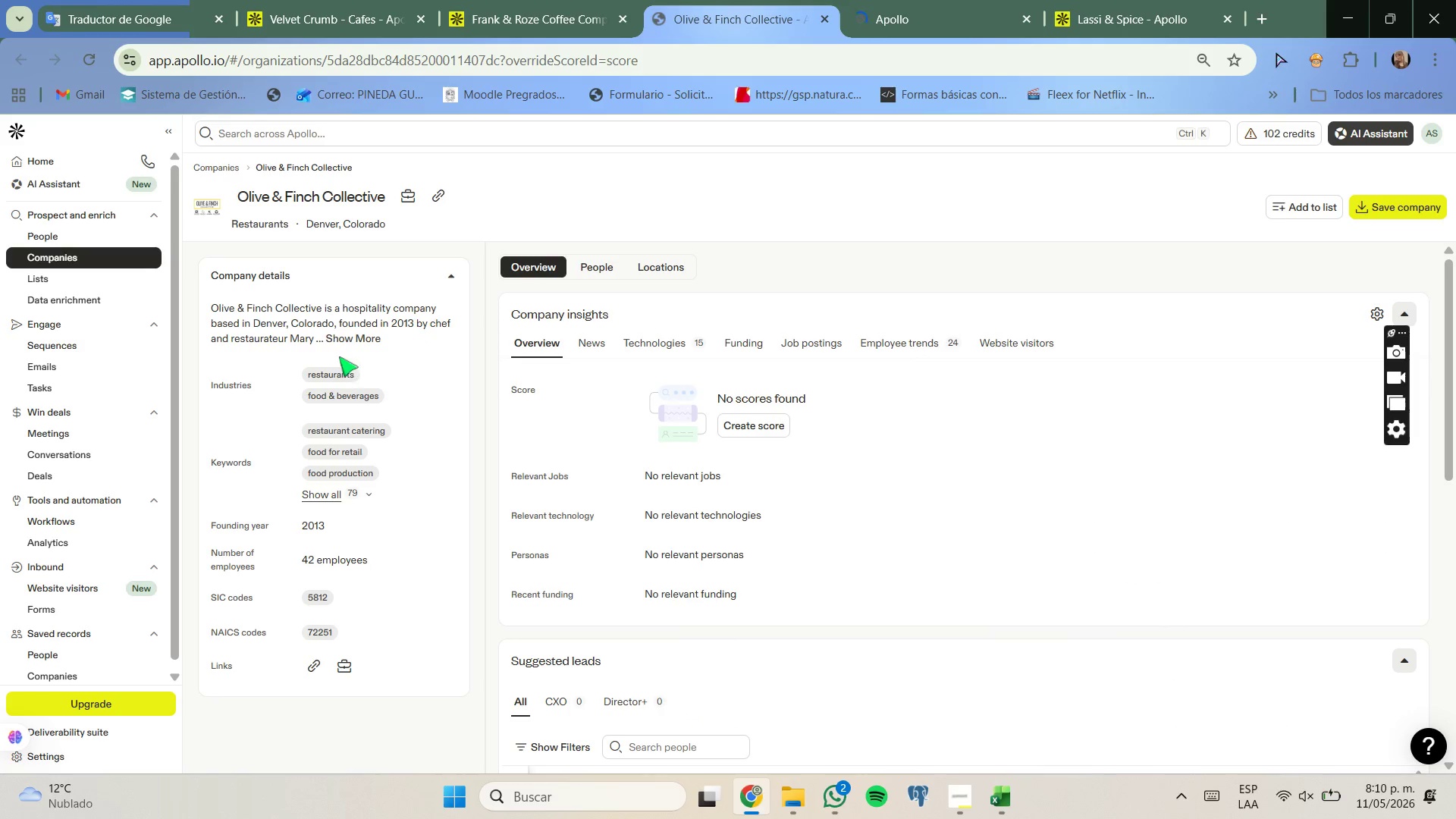 
left_click([361, 341])
 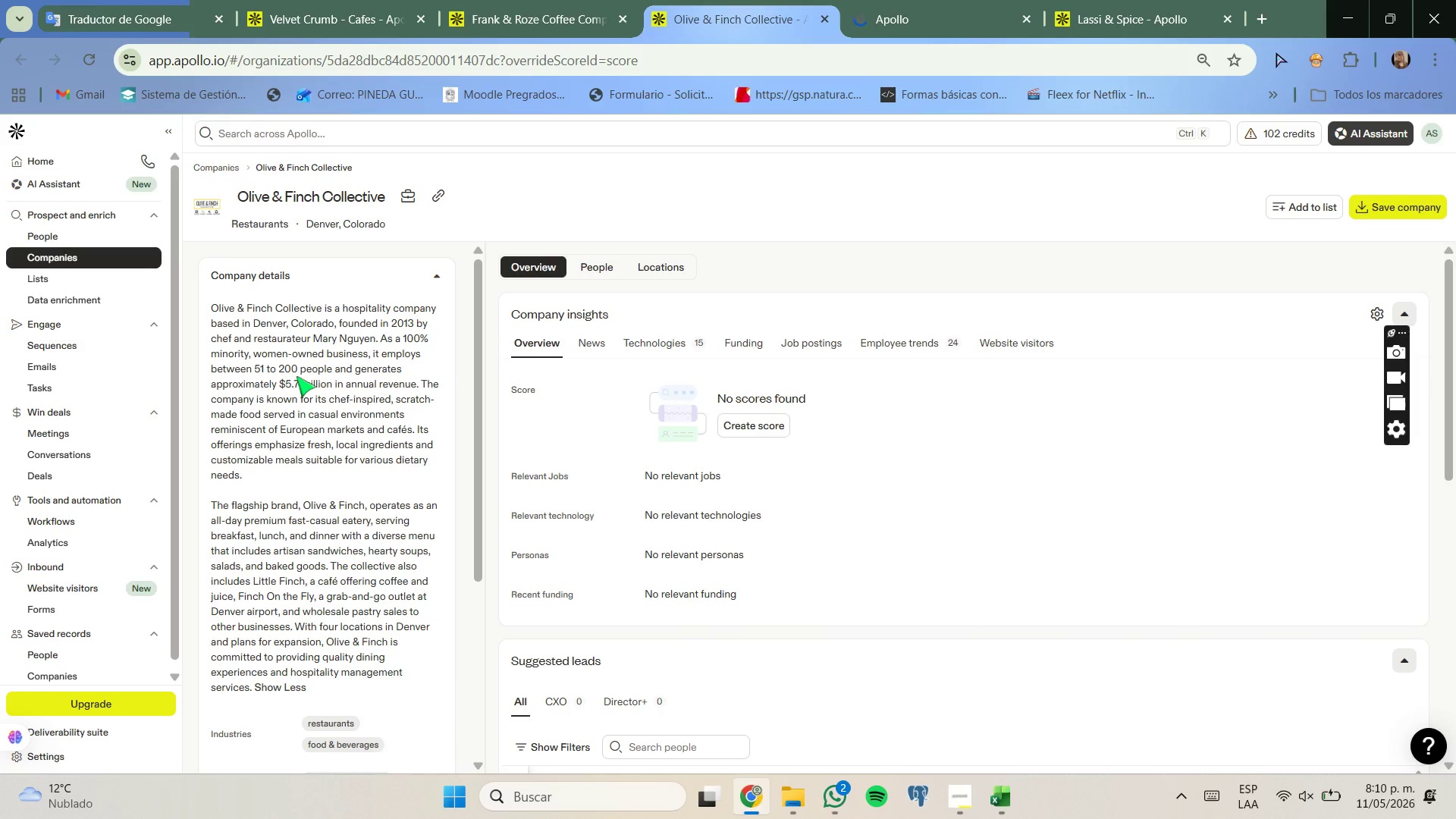 
wait(5.61)
 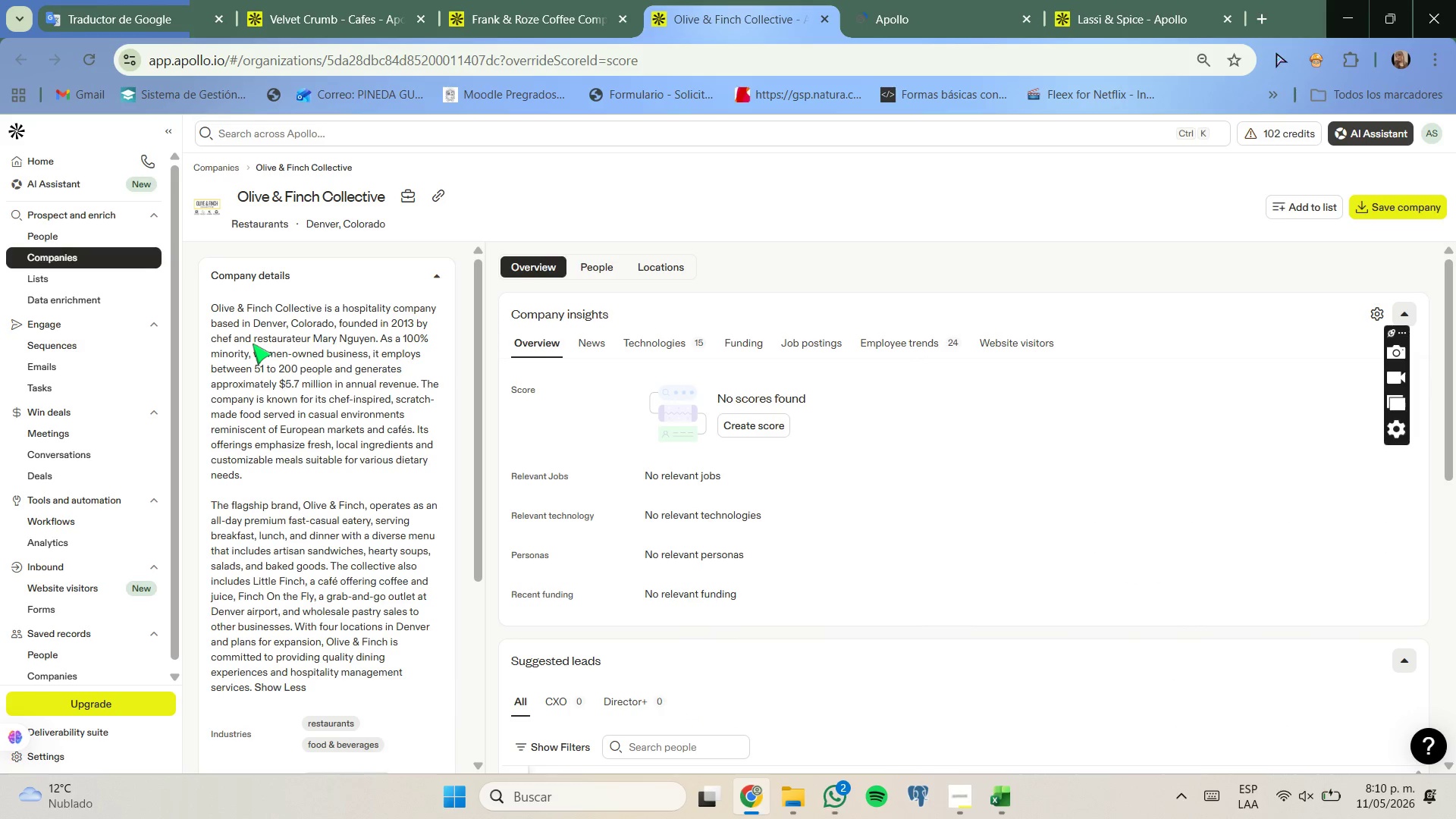 
scroll: coordinate [370, 607], scroll_direction: down, amount: 2.0
 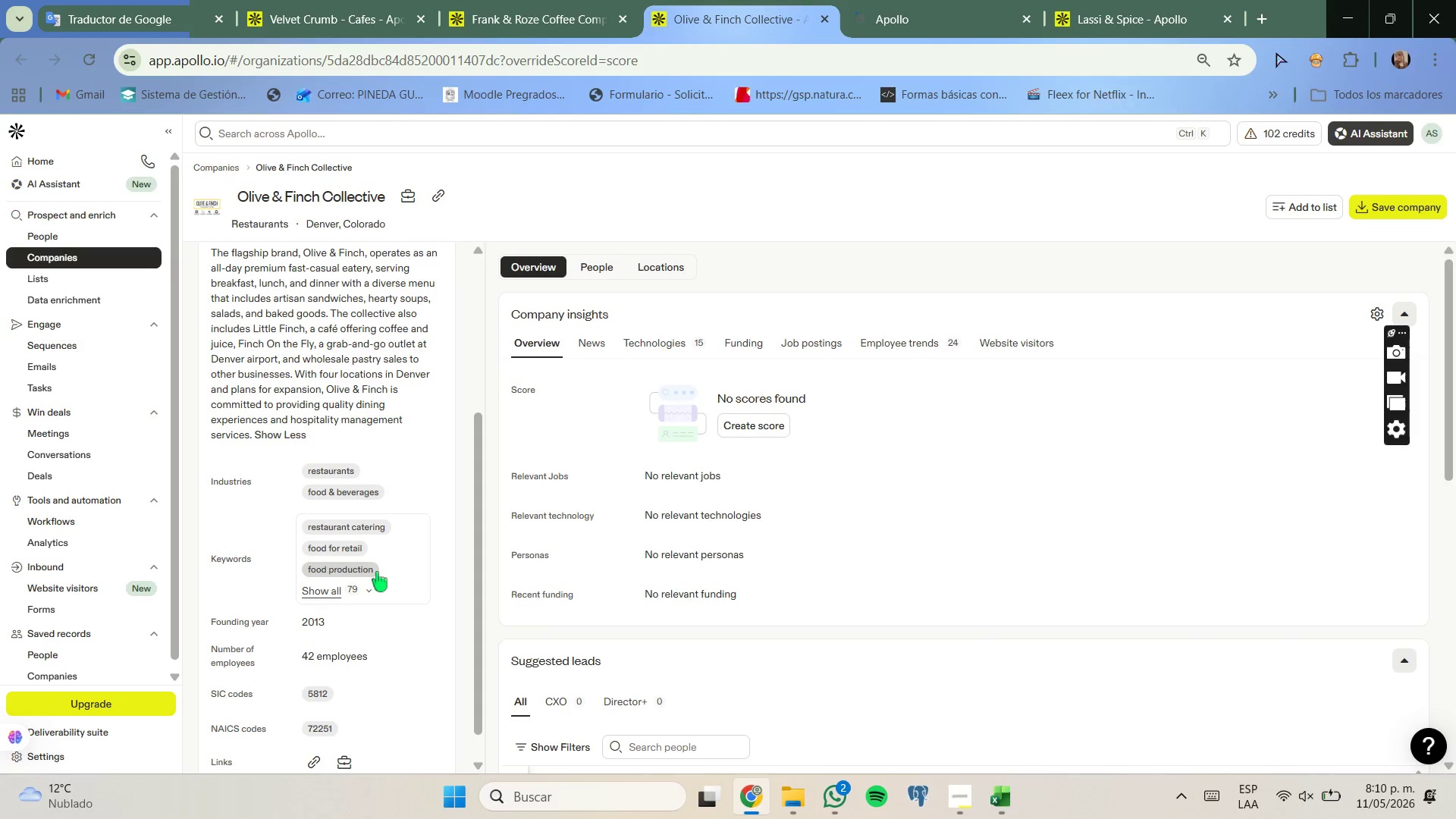 
left_click([381, 579])
 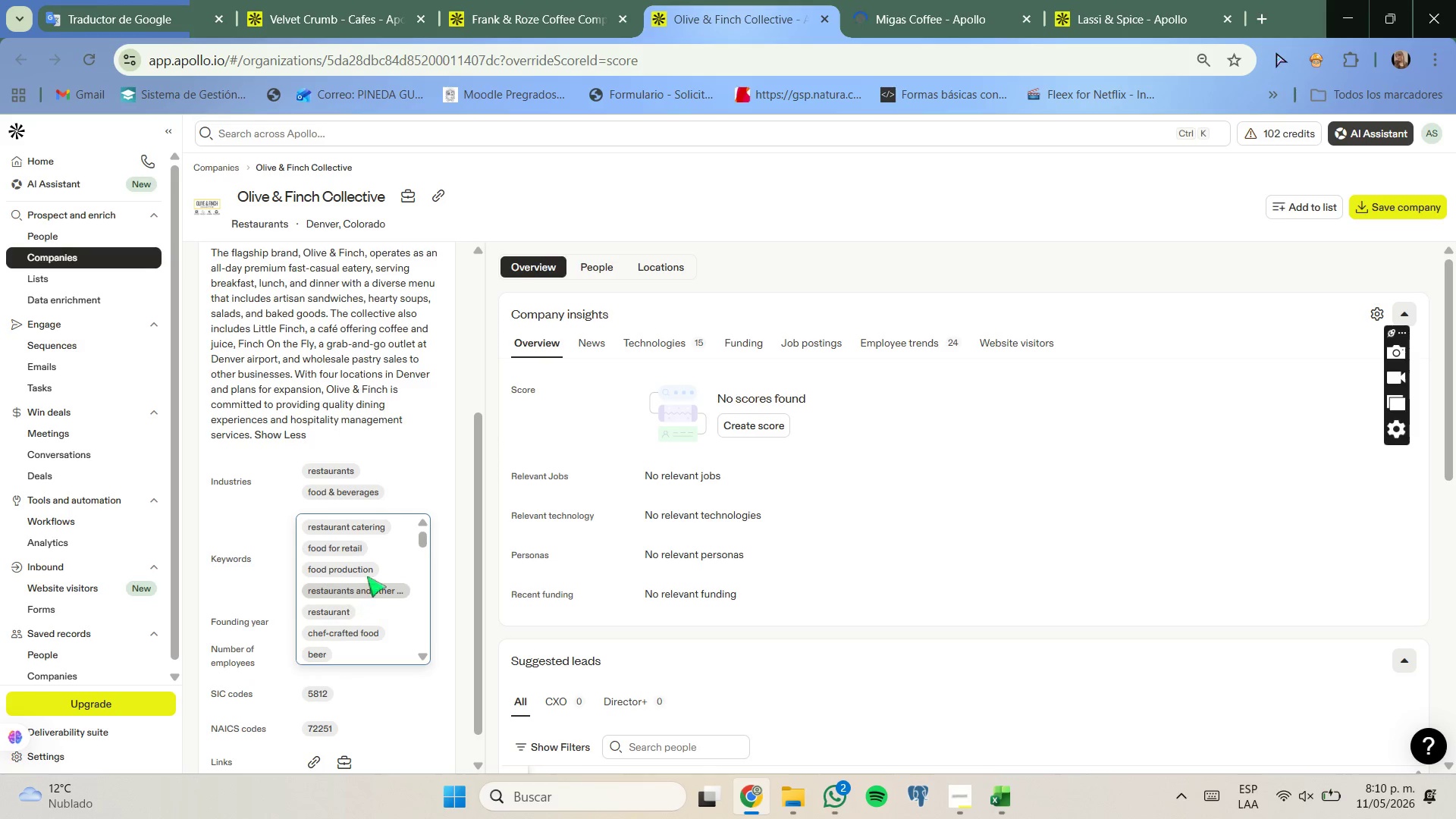 
scroll: coordinate [361, 567], scroll_direction: down, amount: 5.0
 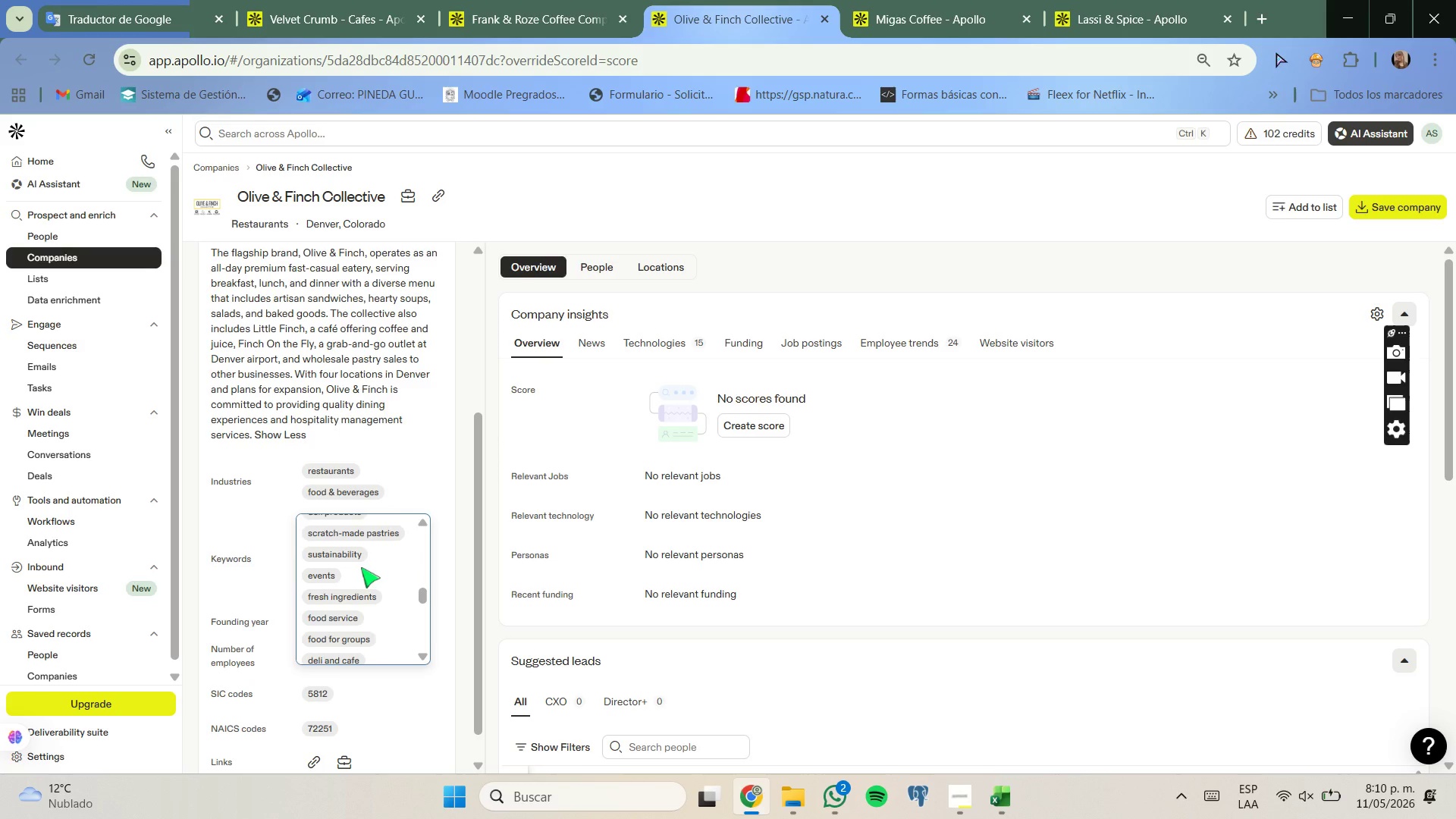 
scroll: coordinate [361, 567], scroll_direction: down, amount: 1.0
 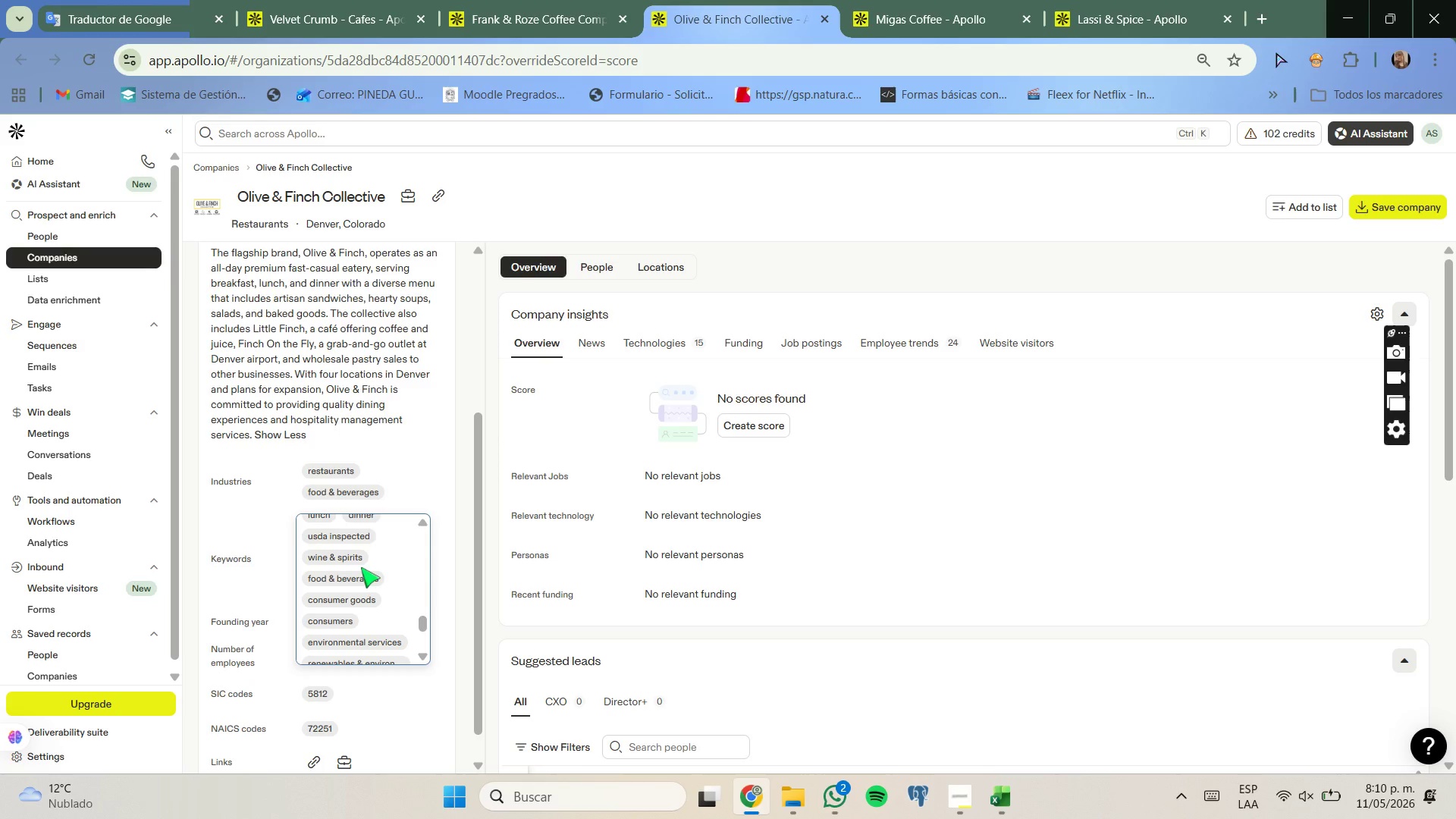 
scroll: coordinate [361, 567], scroll_direction: up, amount: 1.0
 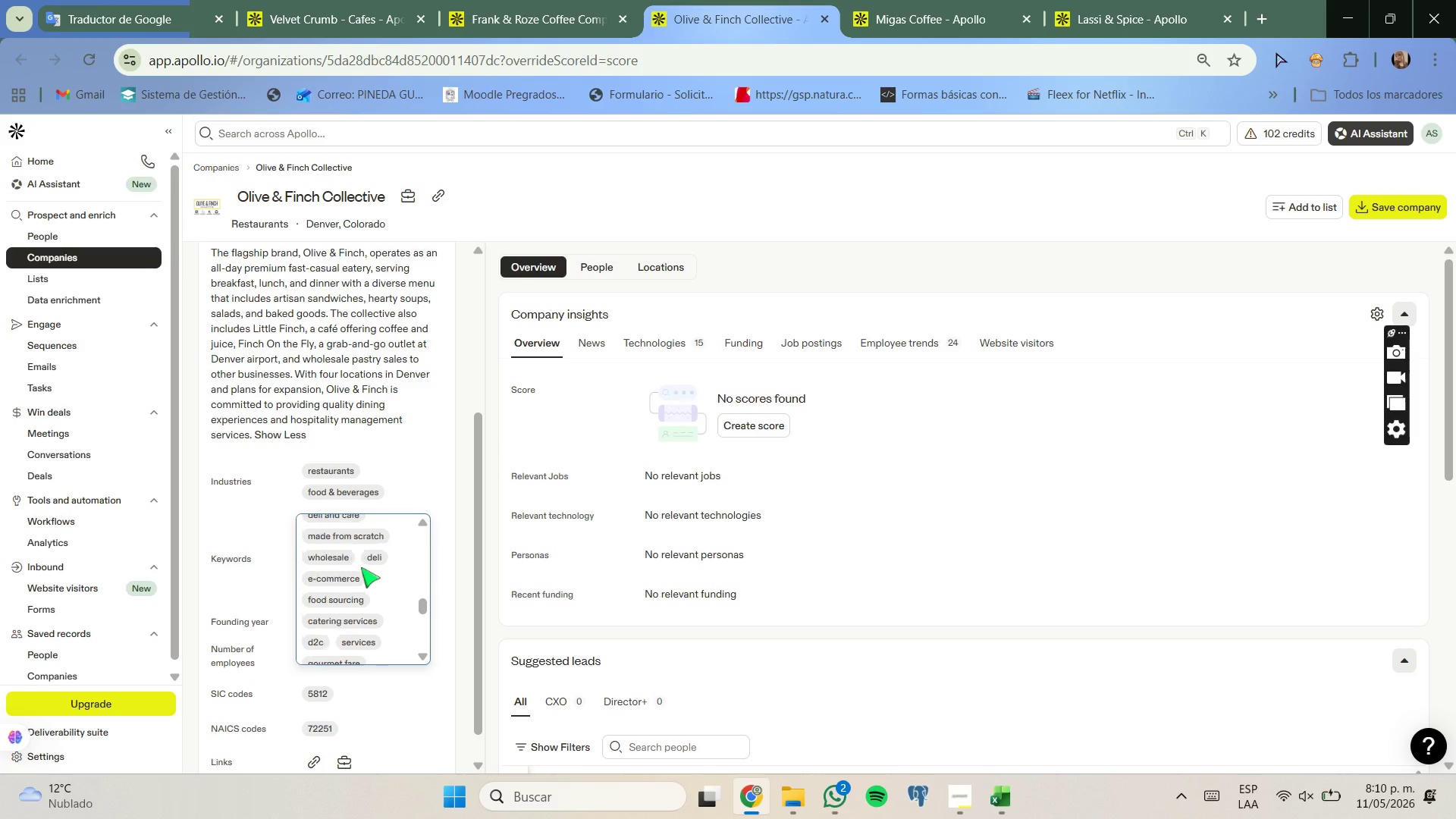 
scroll: coordinate [361, 567], scroll_direction: none, amount: 0.0
 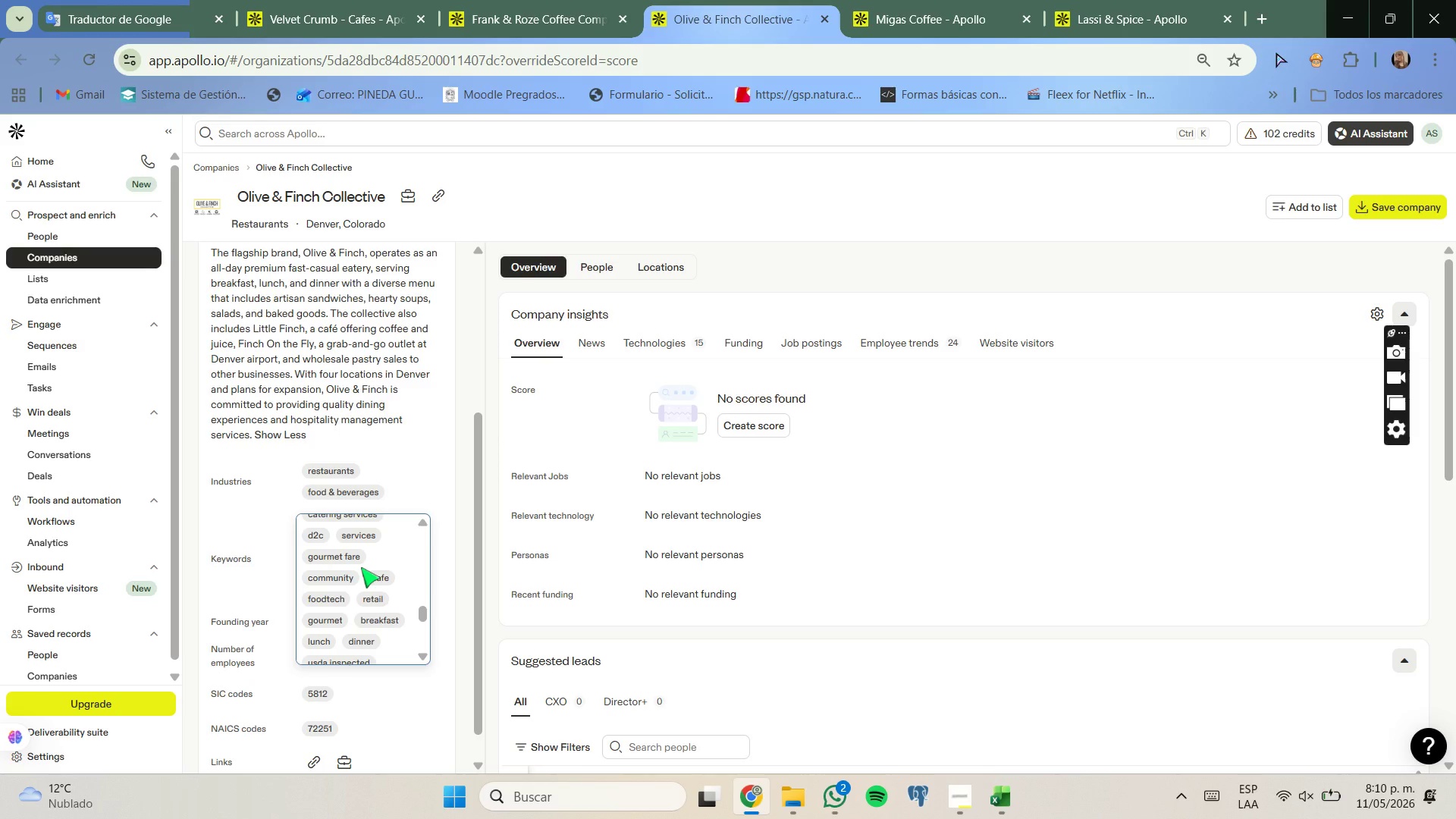 
scroll: coordinate [361, 567], scroll_direction: down, amount: 1.0
 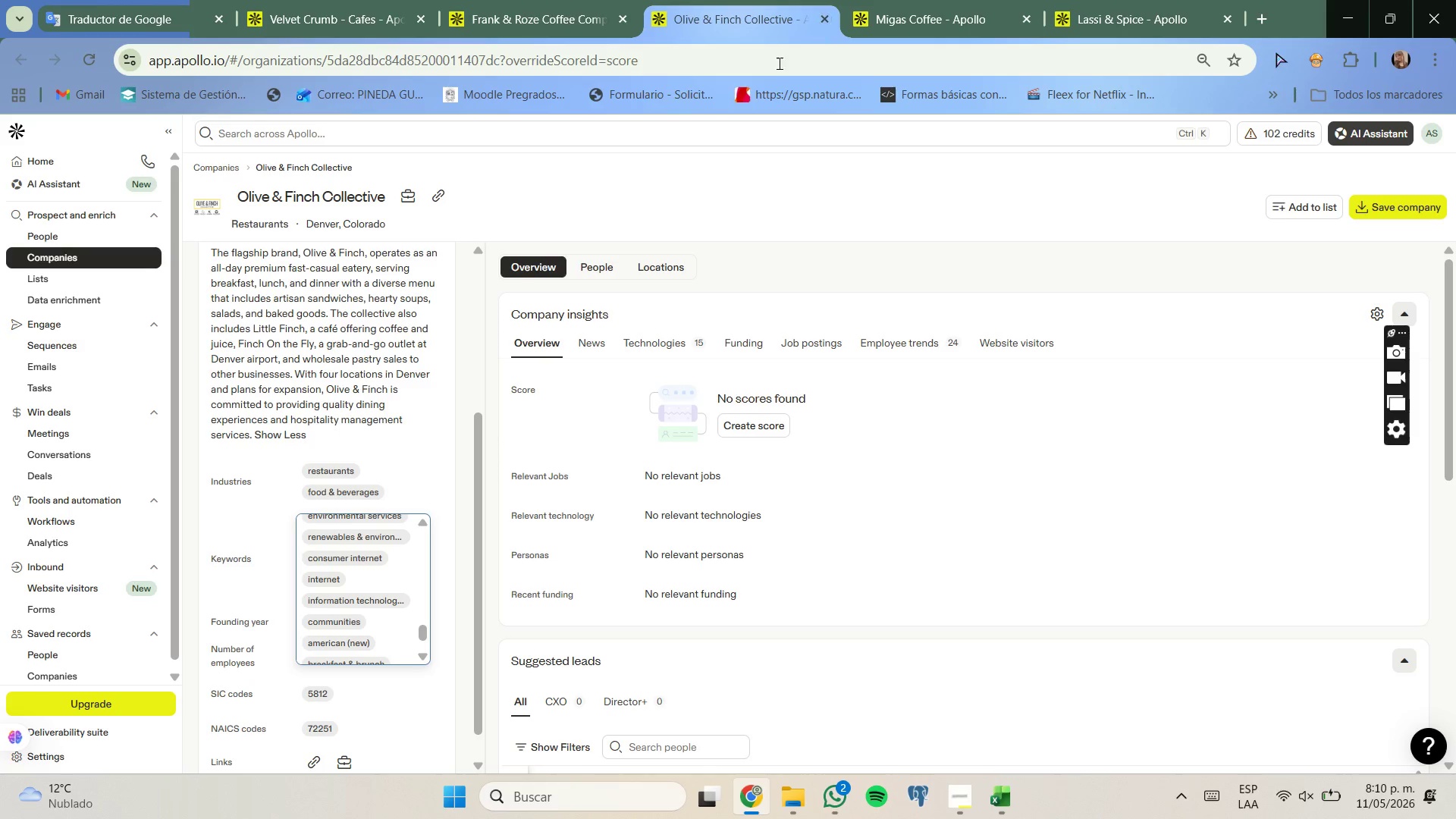 
left_click([436, 193])
 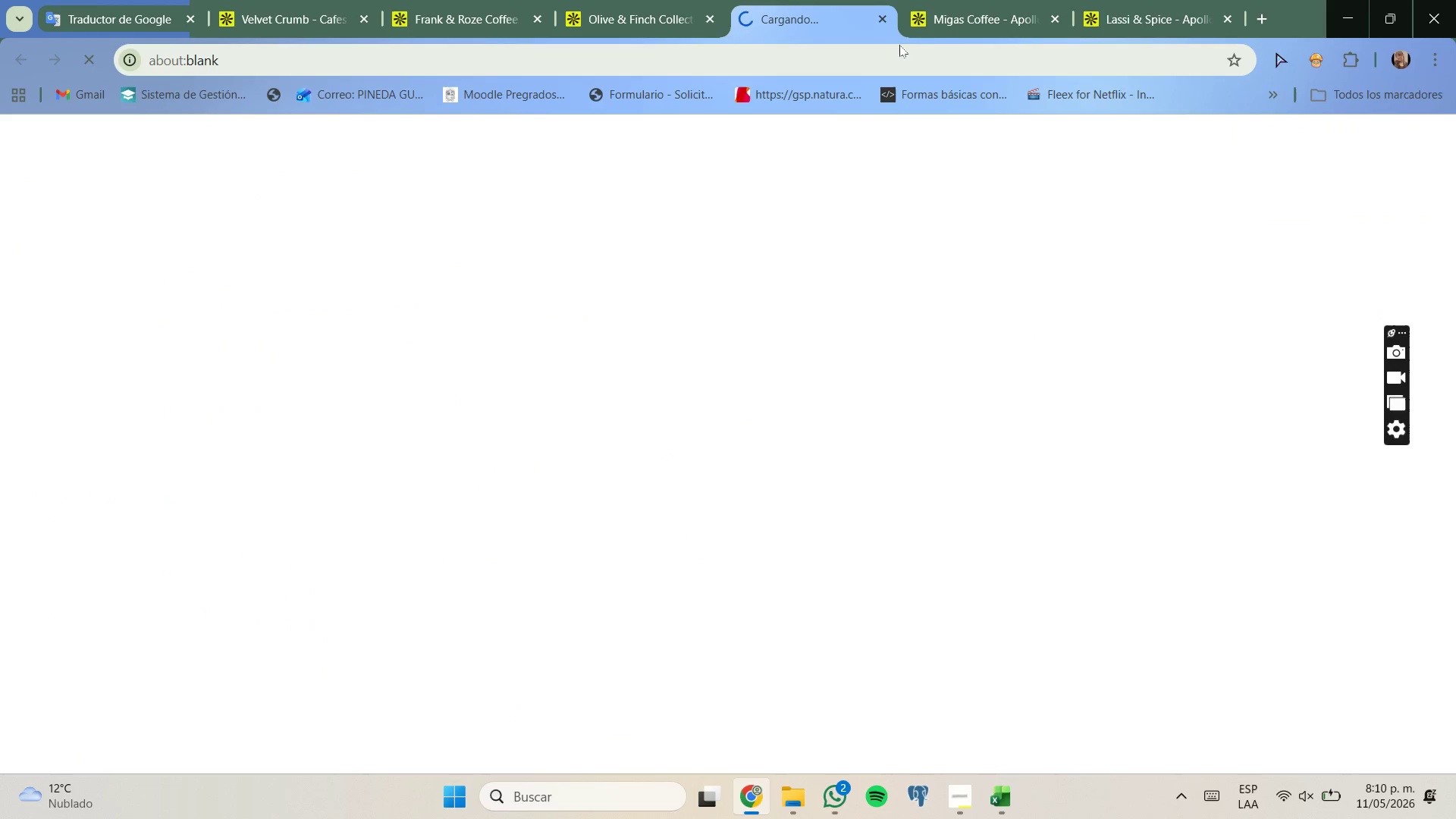 
left_click([950, 30])
 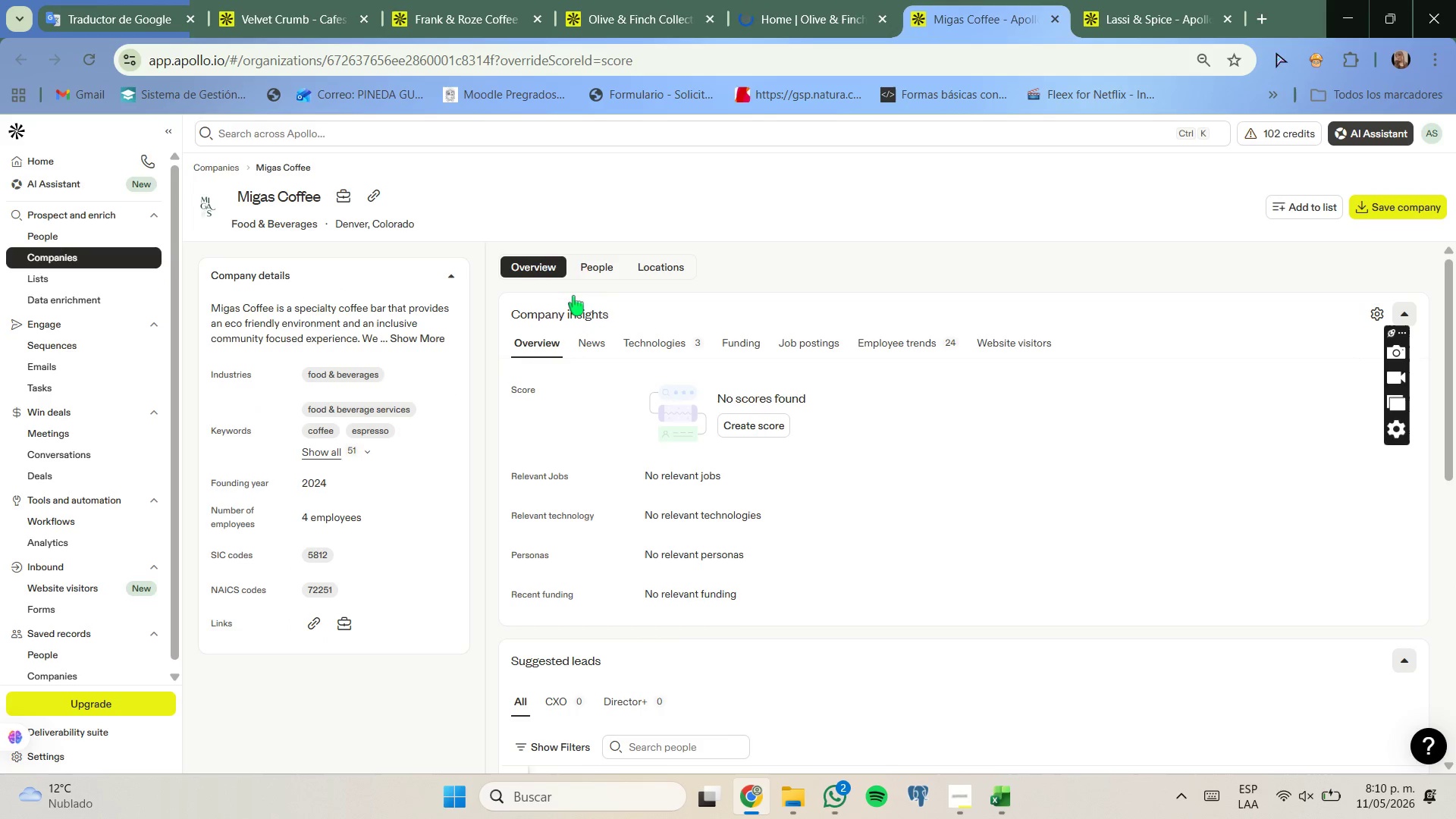 
left_click([592, 268])
 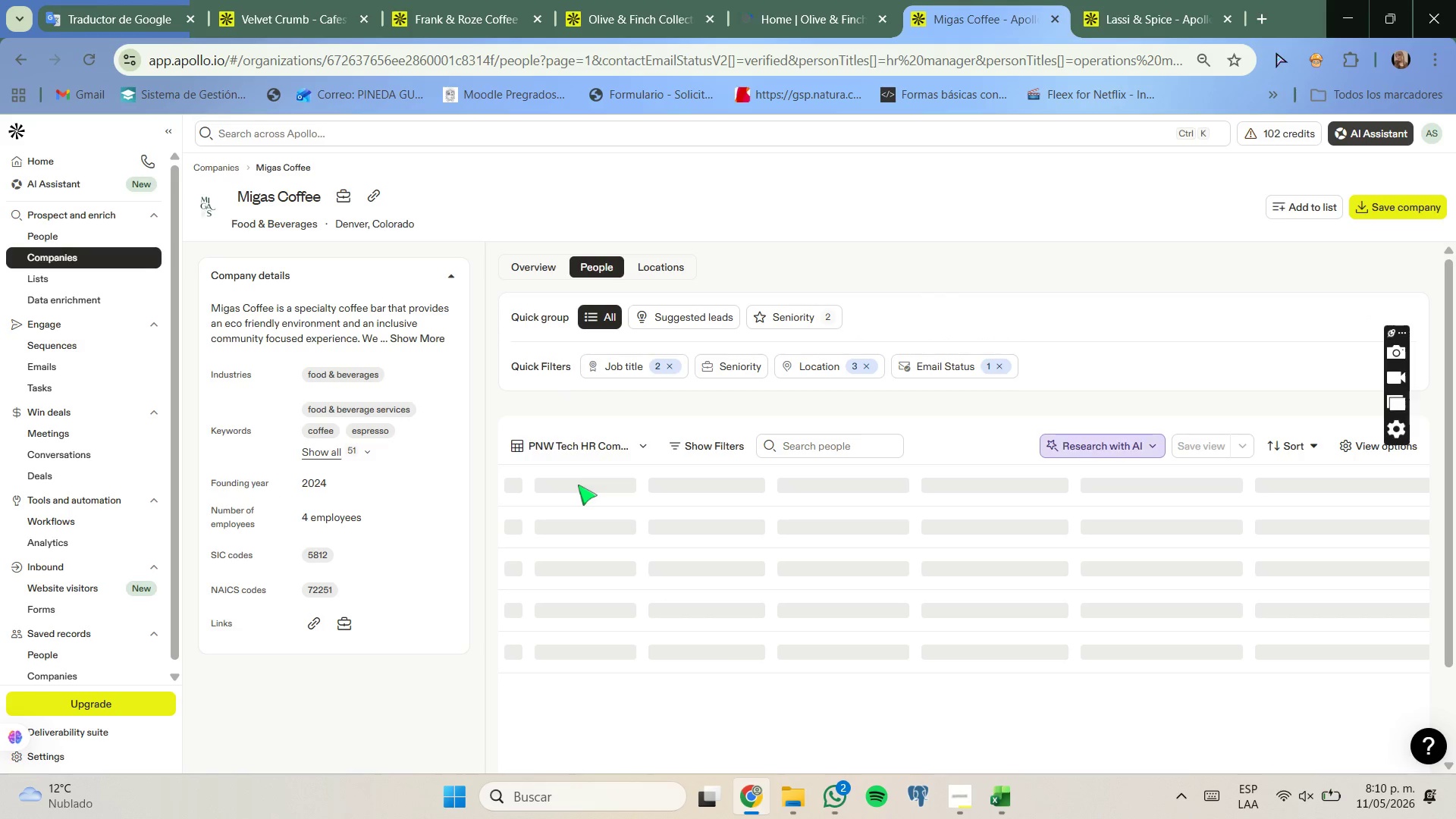 
scroll: coordinate [578, 485], scroll_direction: down, amount: 2.0
 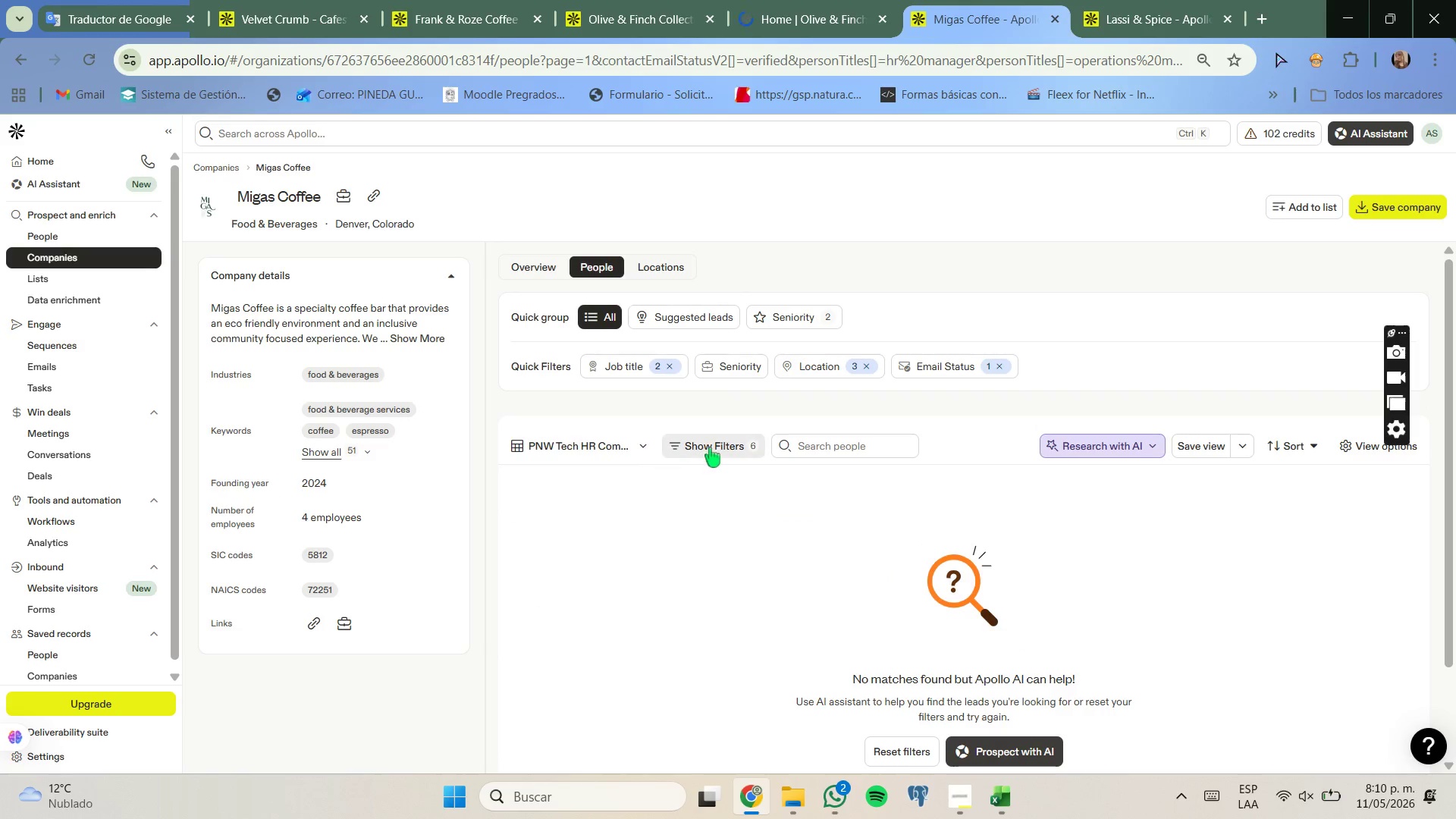 
left_click([710, 447])
 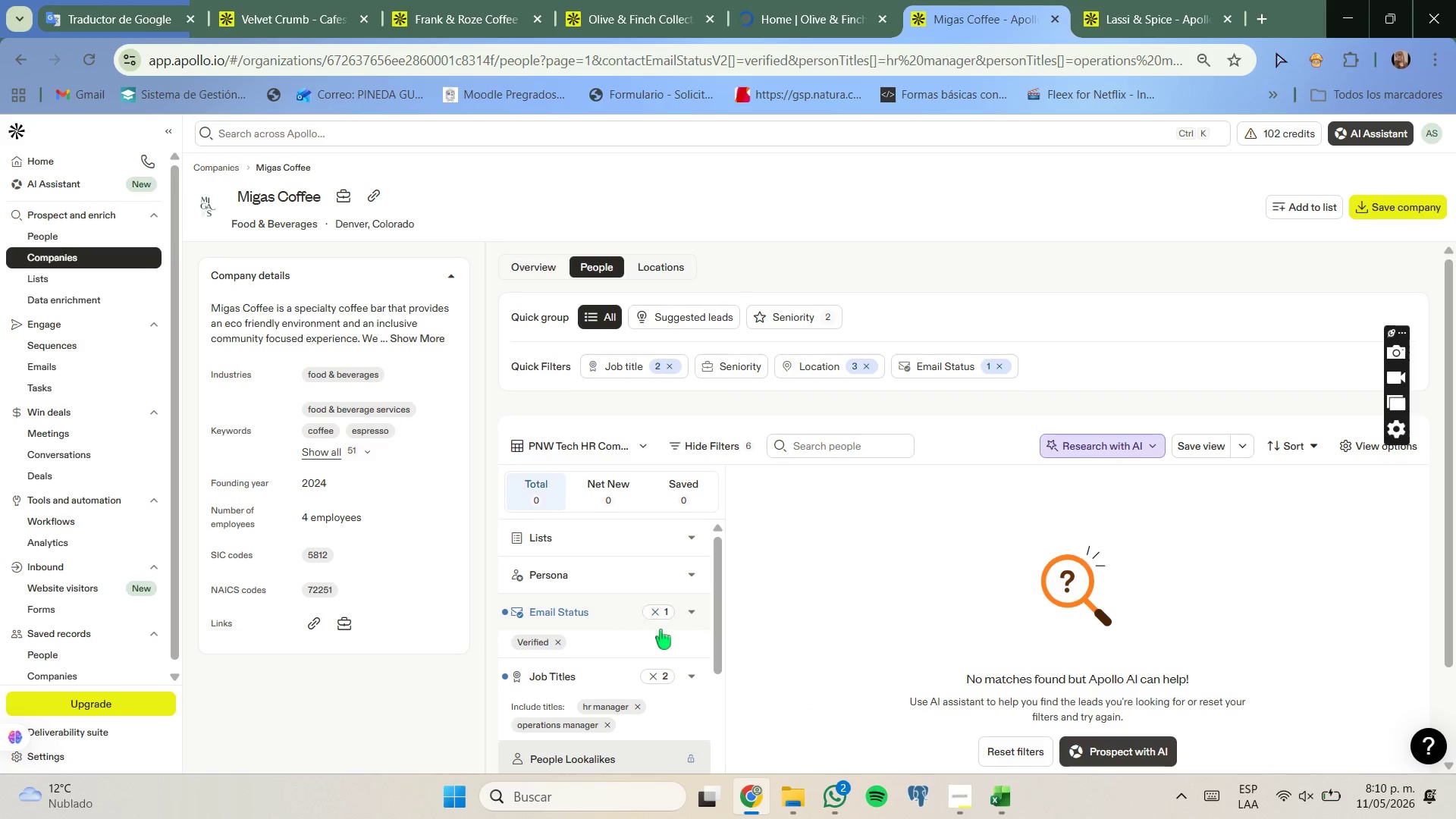 
left_click([669, 667])
 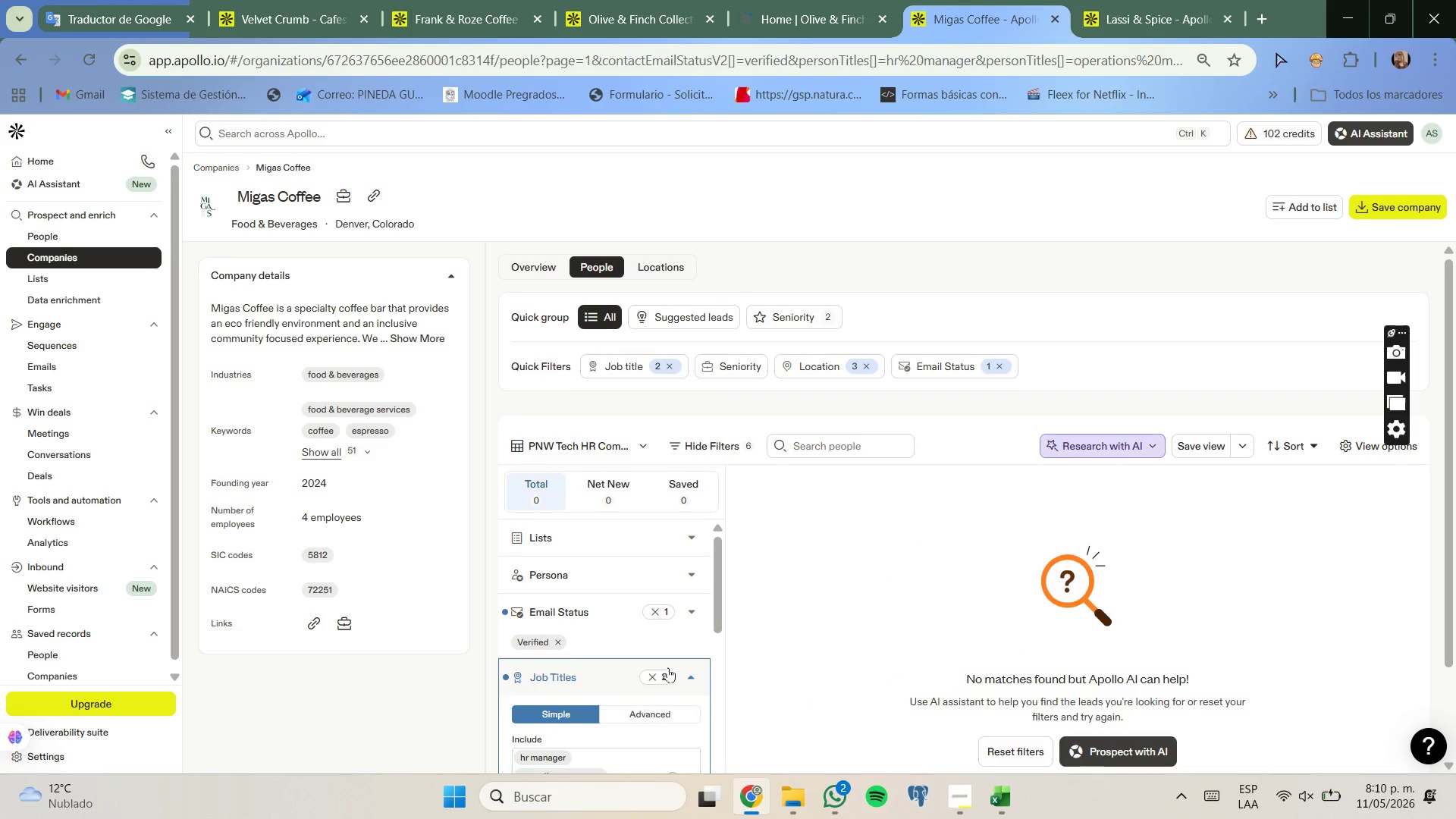 
scroll: coordinate [668, 667], scroll_direction: none, amount: 0.0
 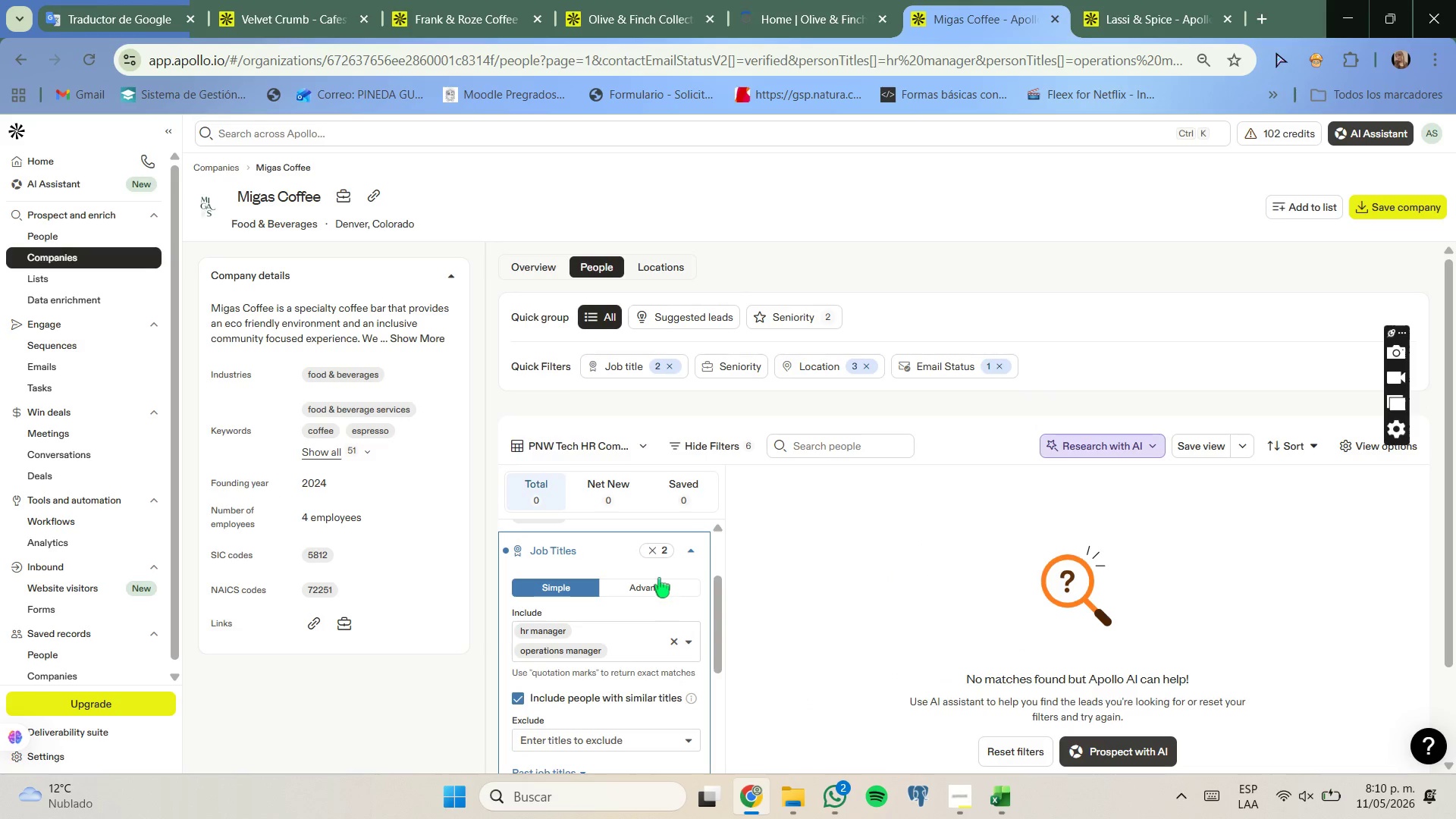 
left_click([667, 551])
 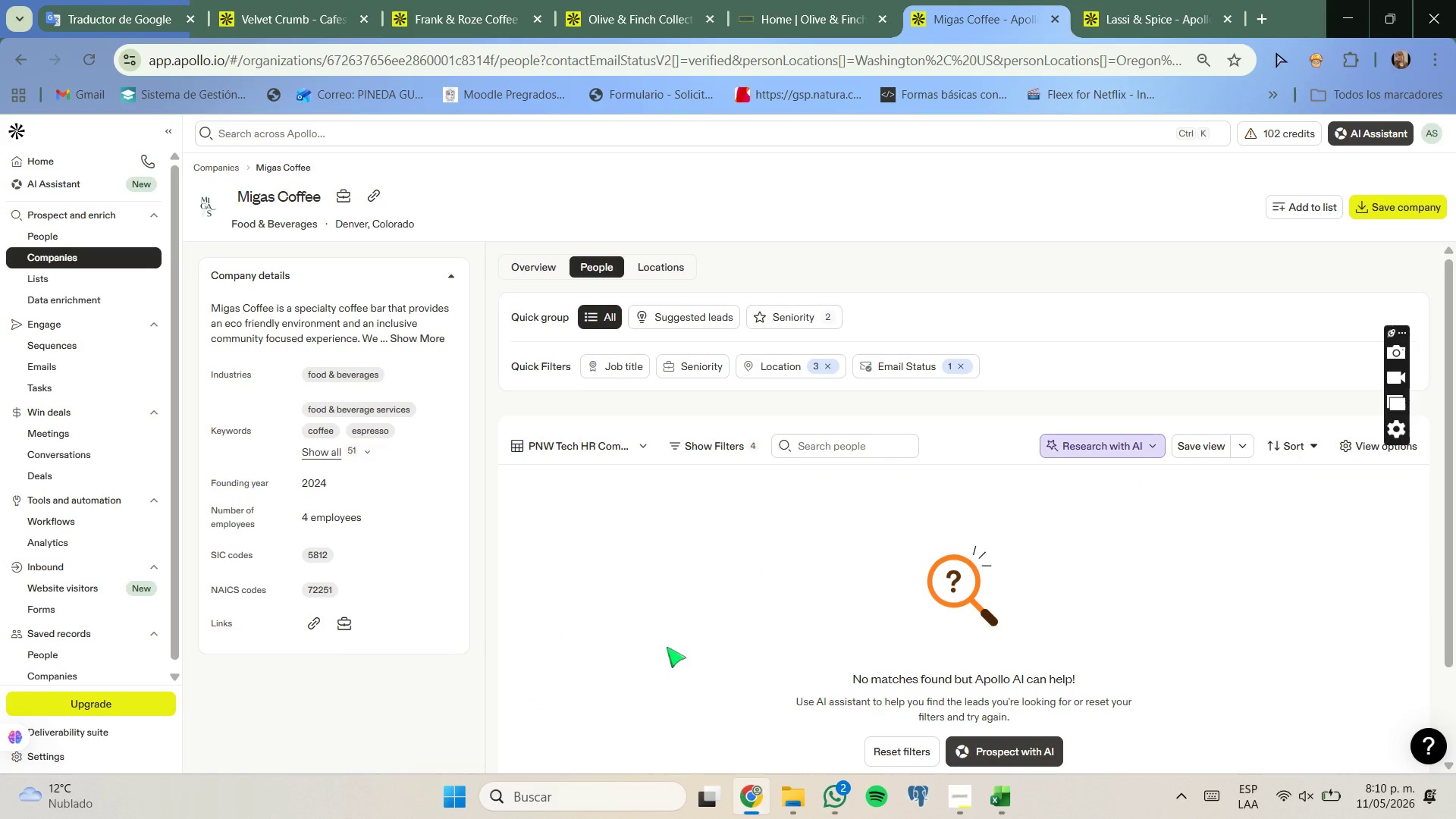 
left_click([708, 441])
 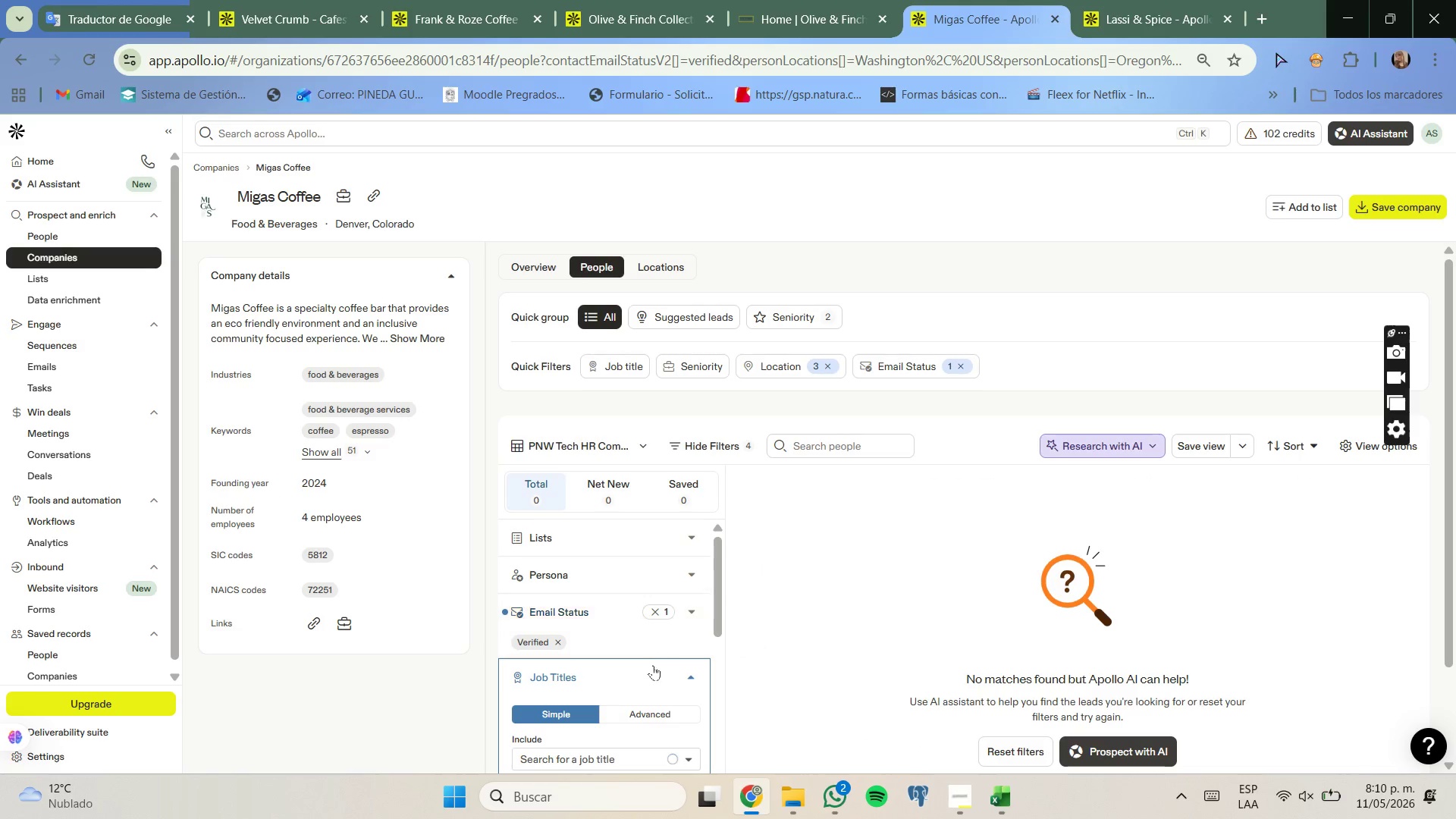 
scroll: coordinate [654, 665], scroll_direction: down, amount: 3.0
 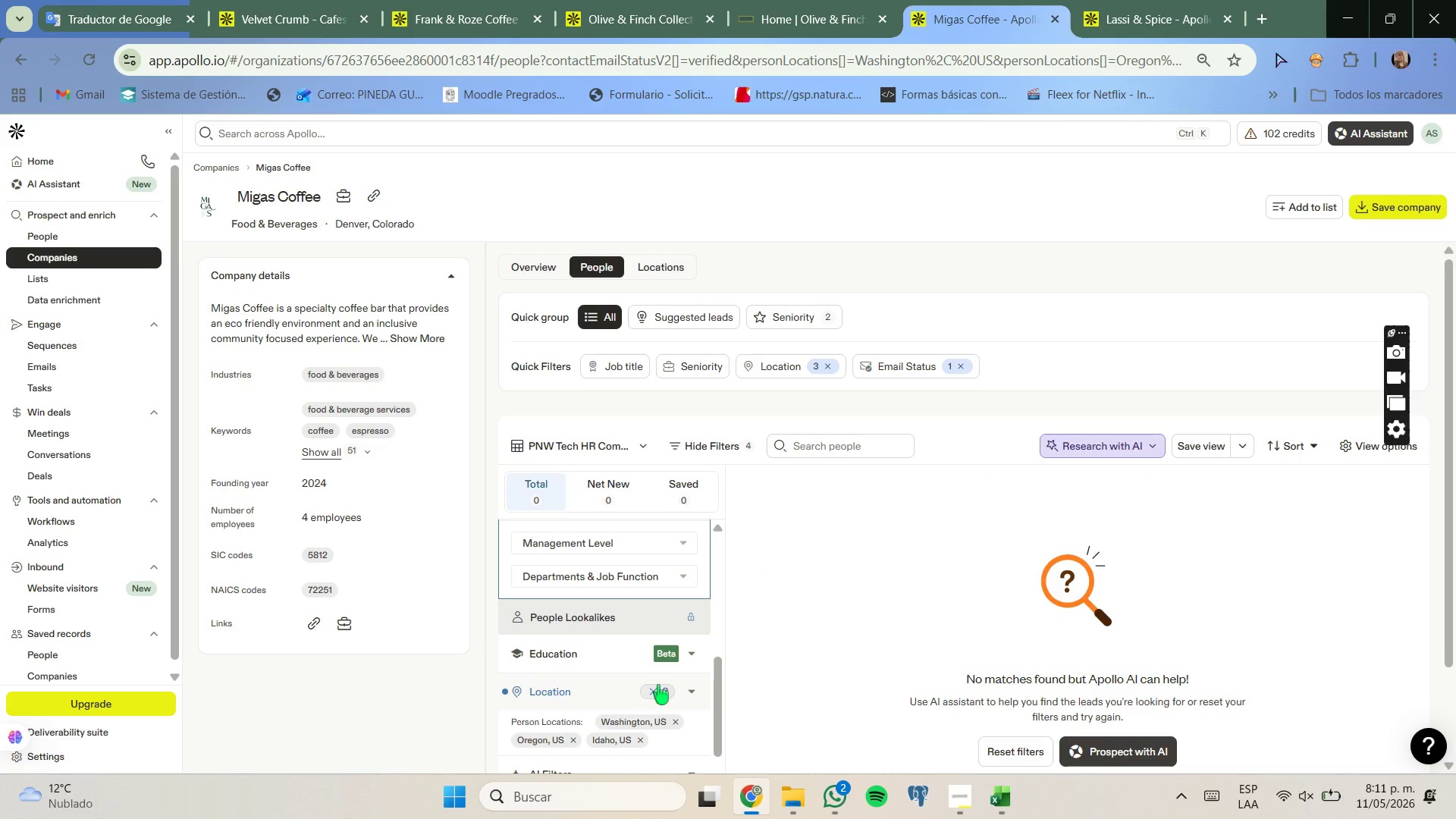 
left_click([658, 685])
 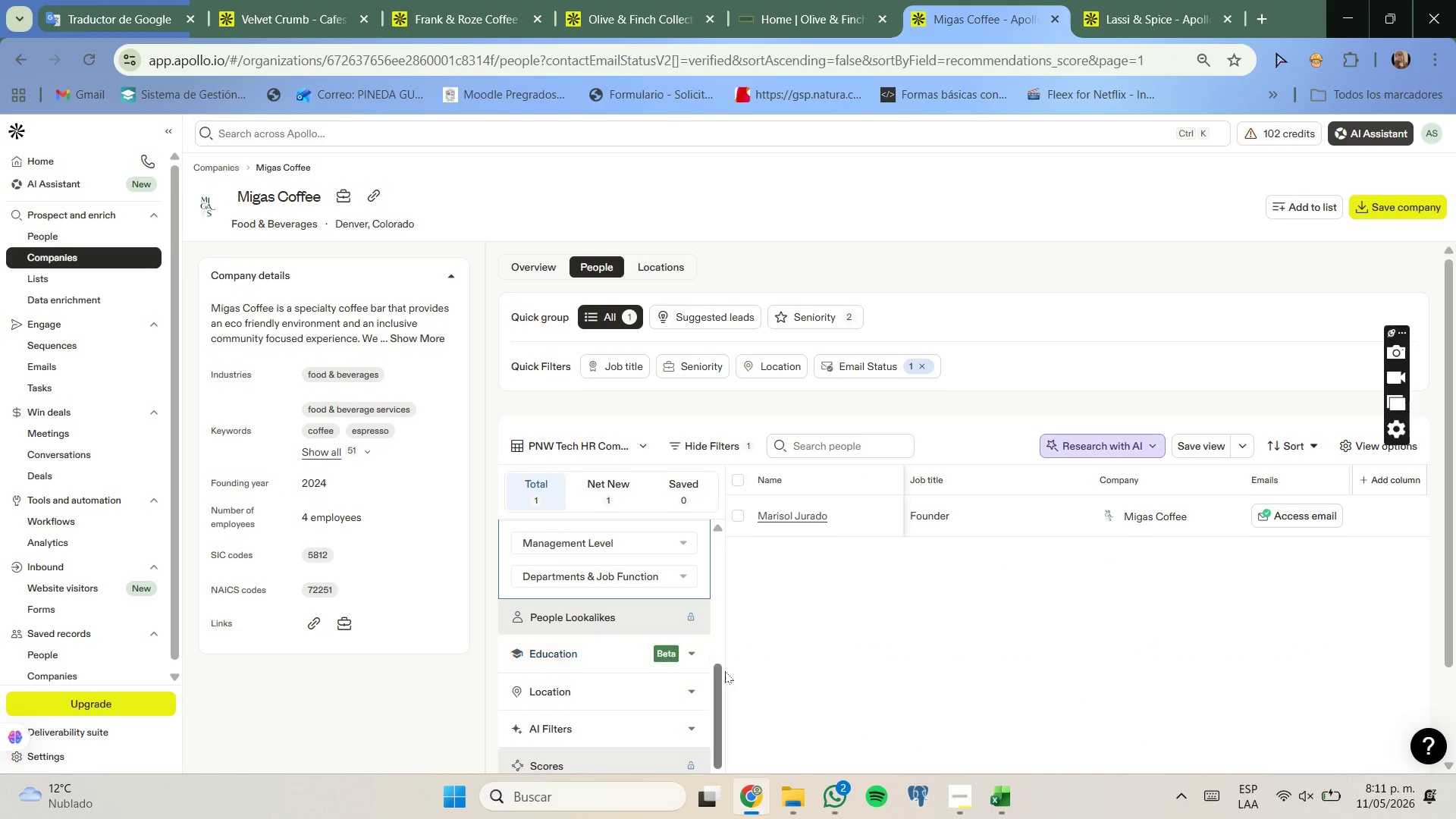 
wait(5.05)
 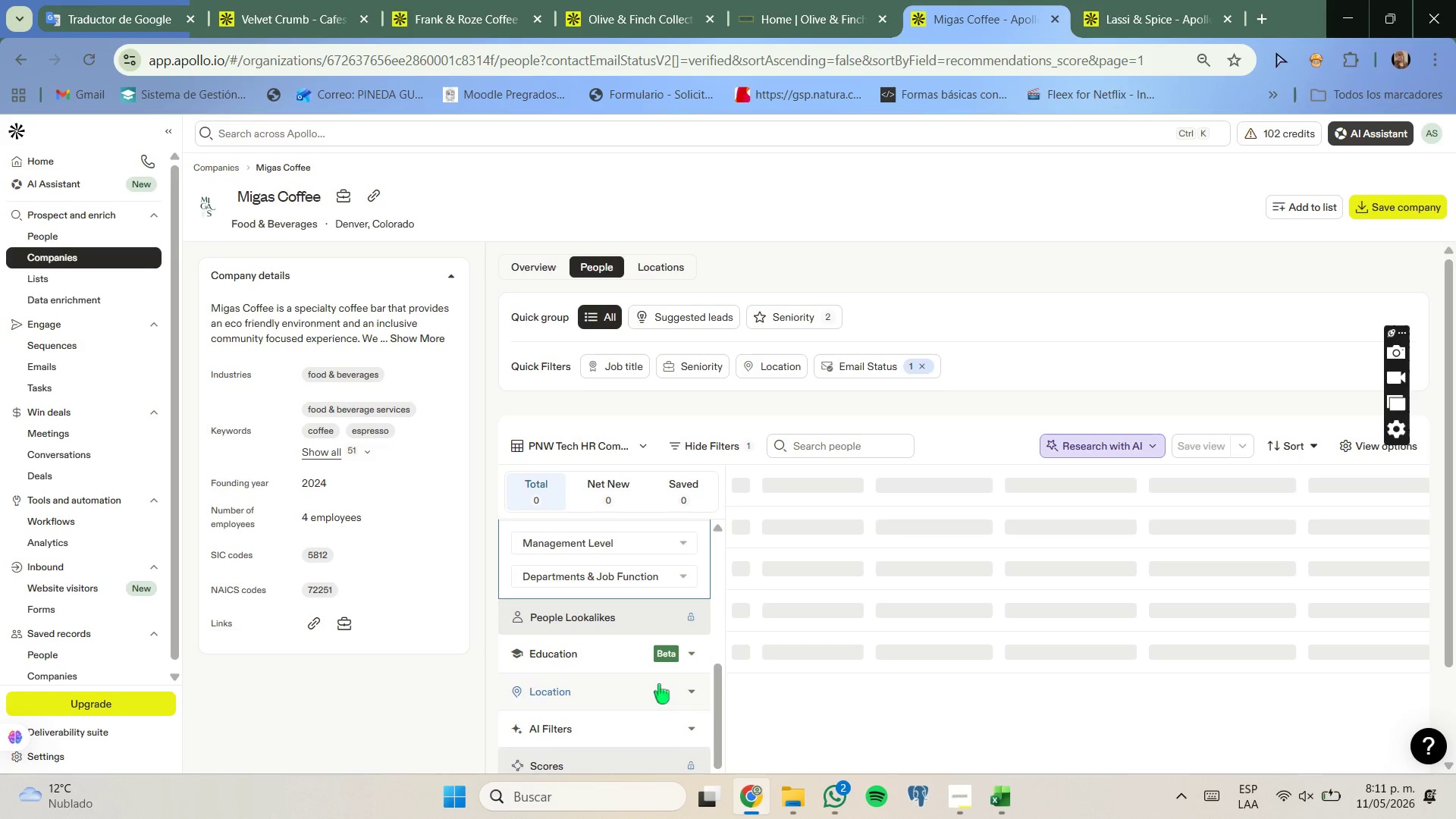 
scroll: coordinate [761, 635], scroll_direction: down, amount: 2.0
 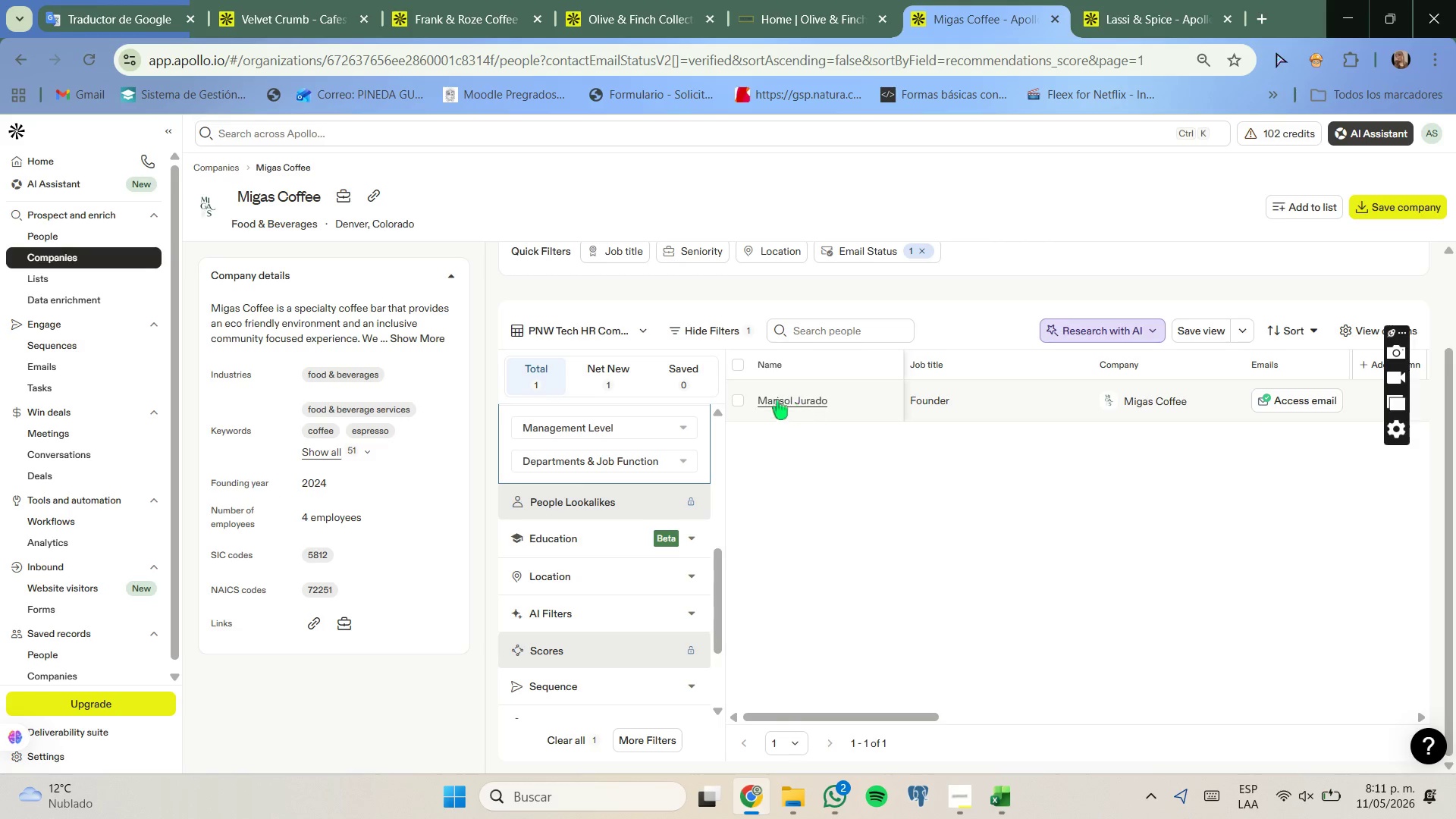 
left_click([740, 400])
 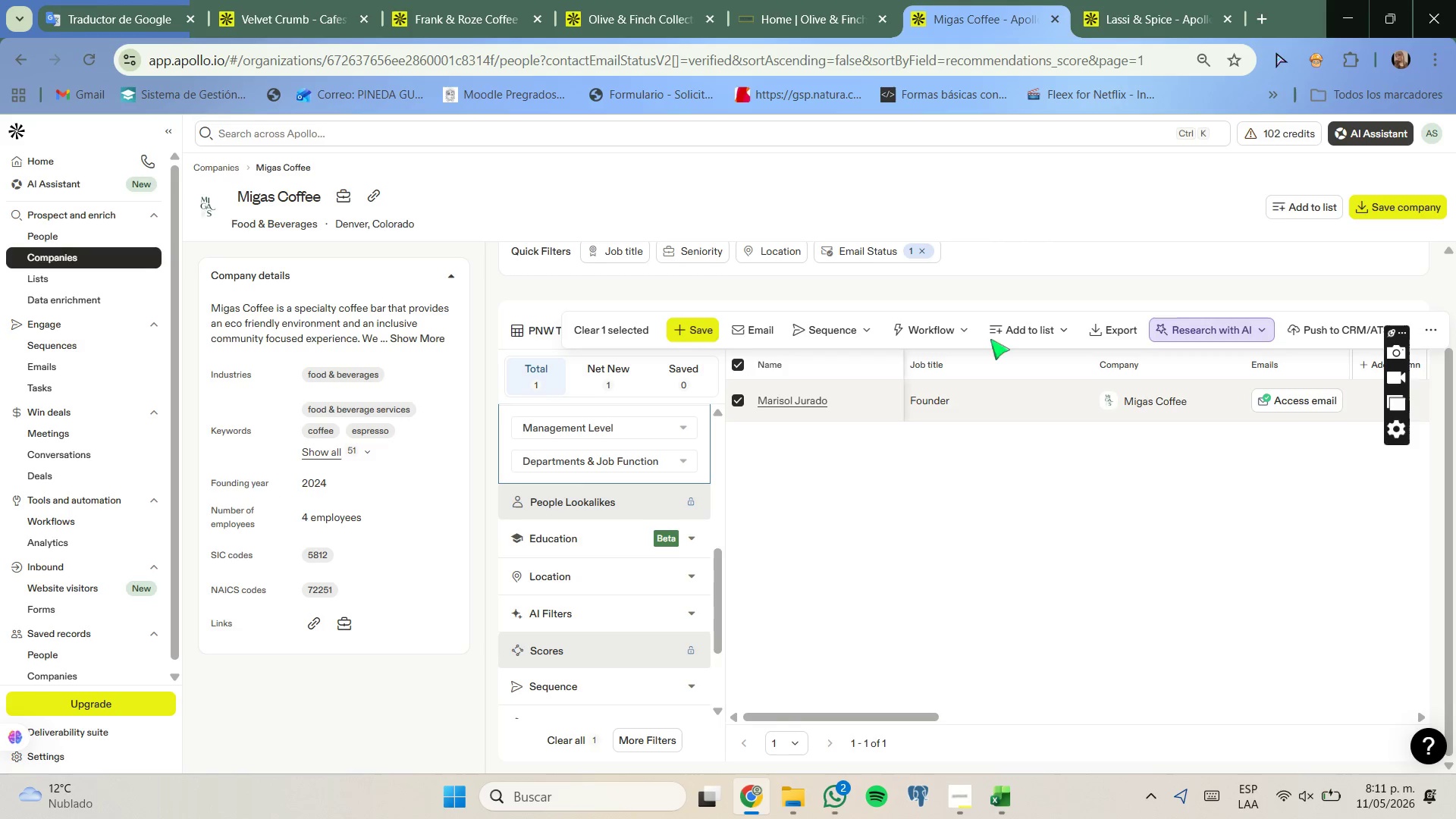 
left_click([1009, 331])
 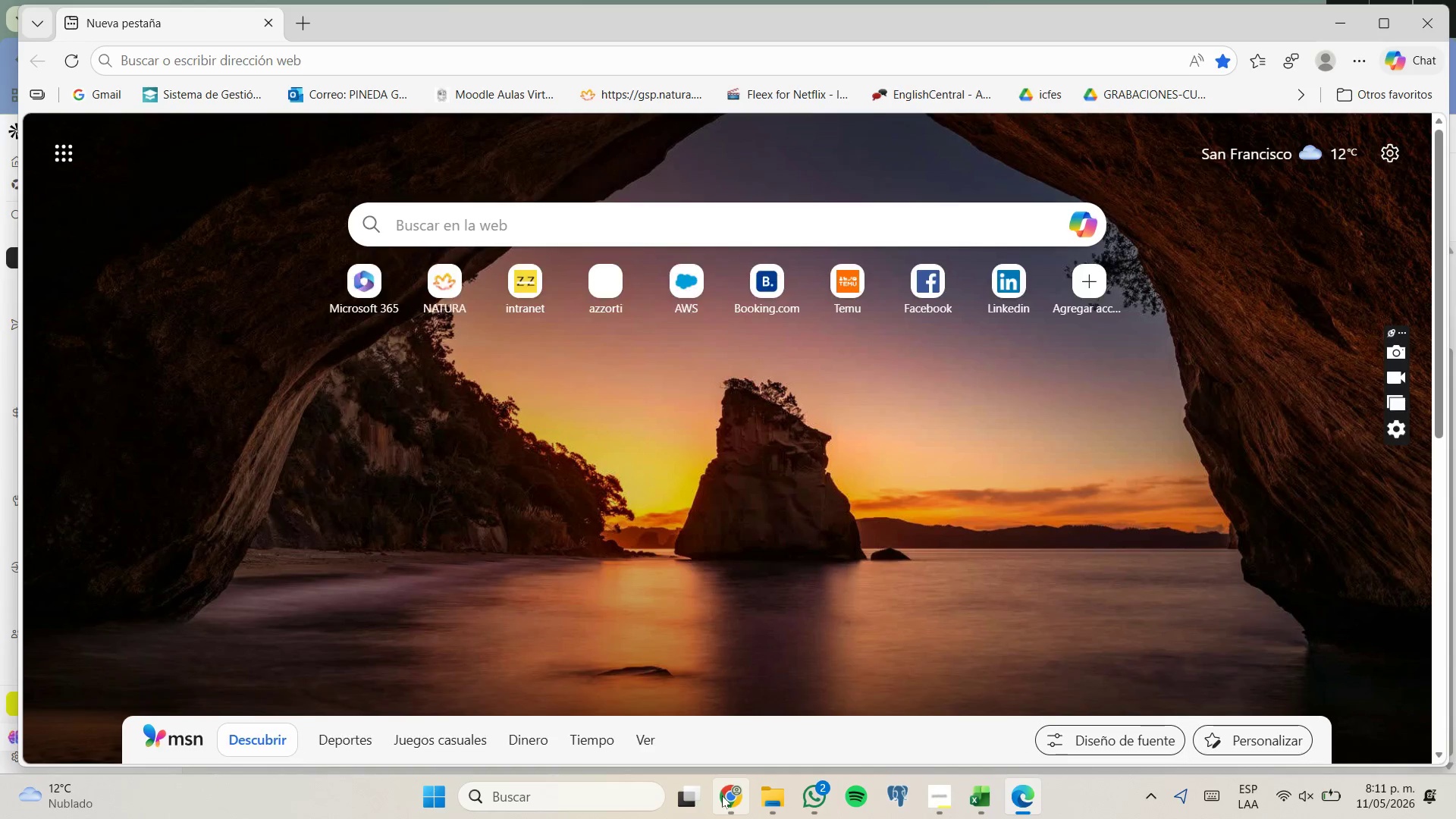 
left_click([733, 743])
 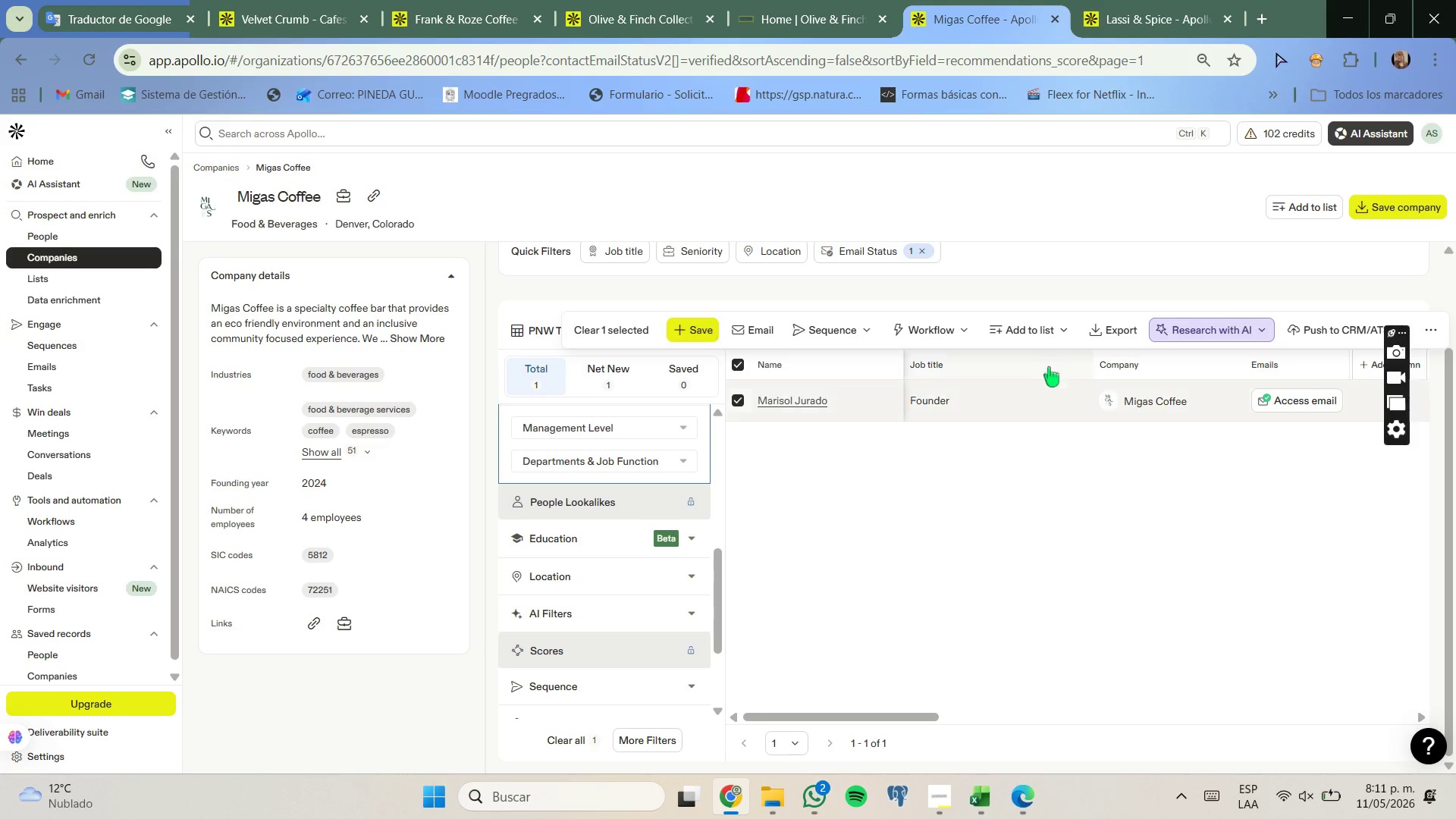 
left_click([1064, 329])
 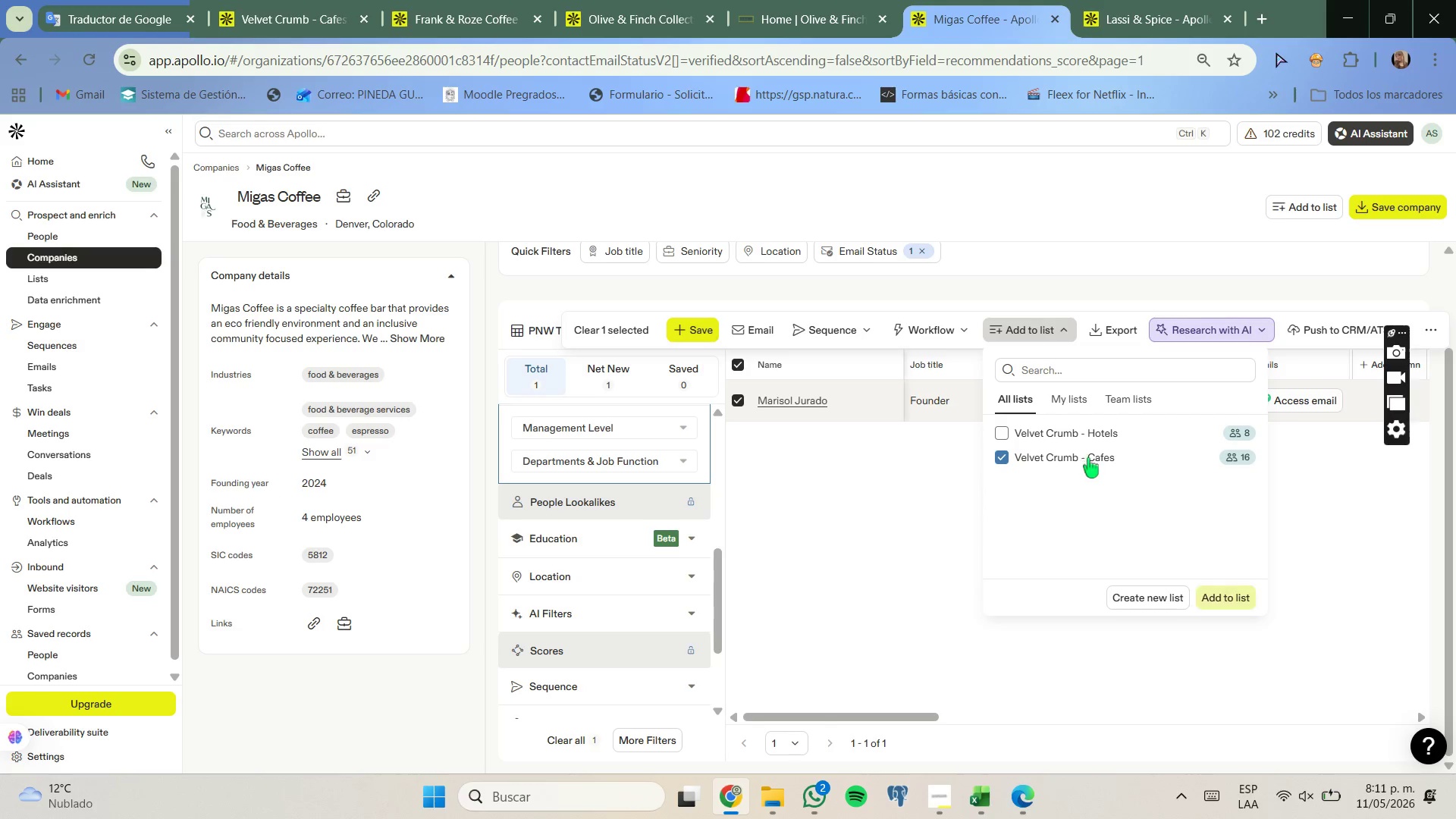 
left_click([1204, 595])
 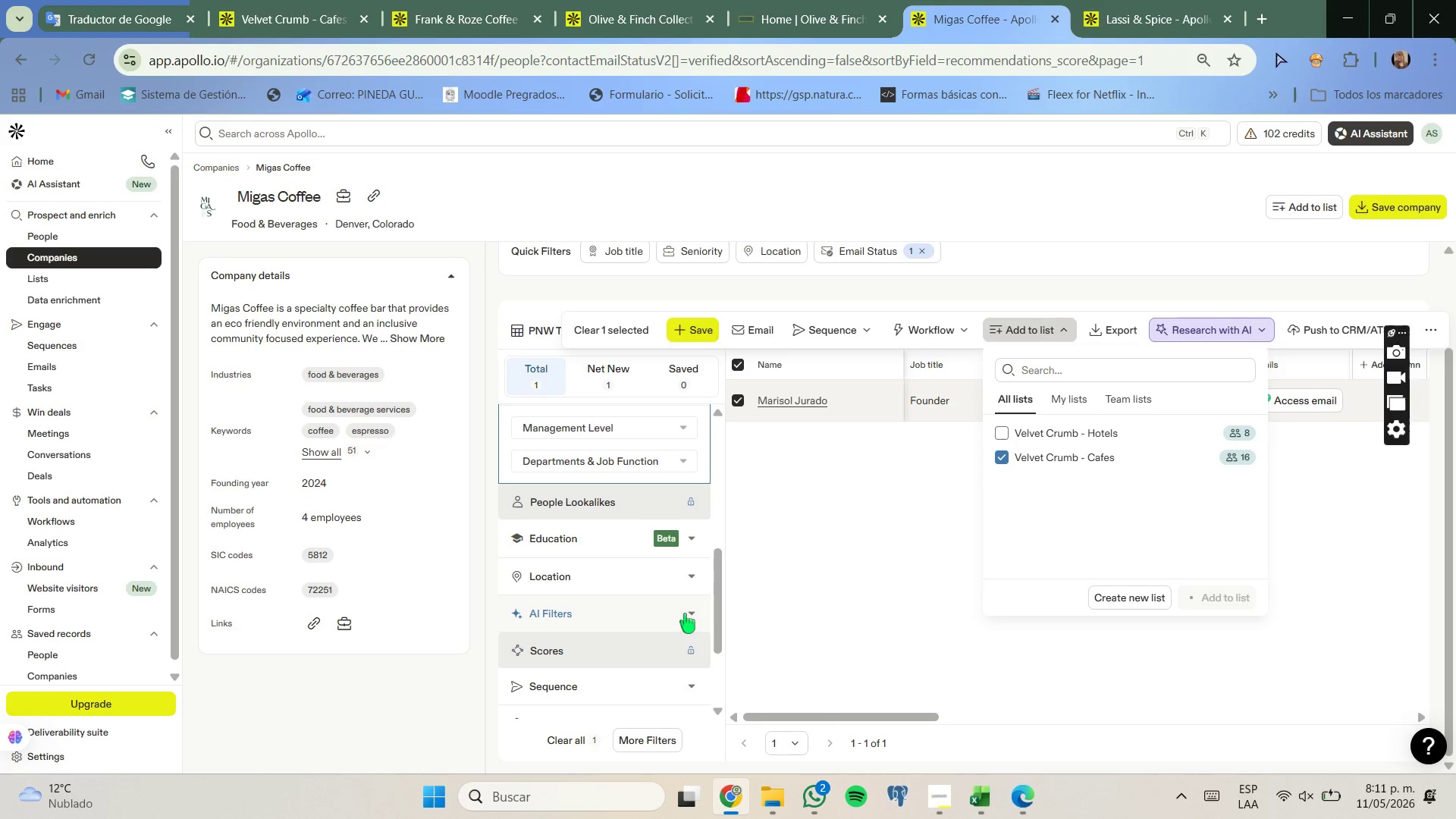 
scroll: coordinate [683, 613], scroll_direction: down, amount: 1.0
 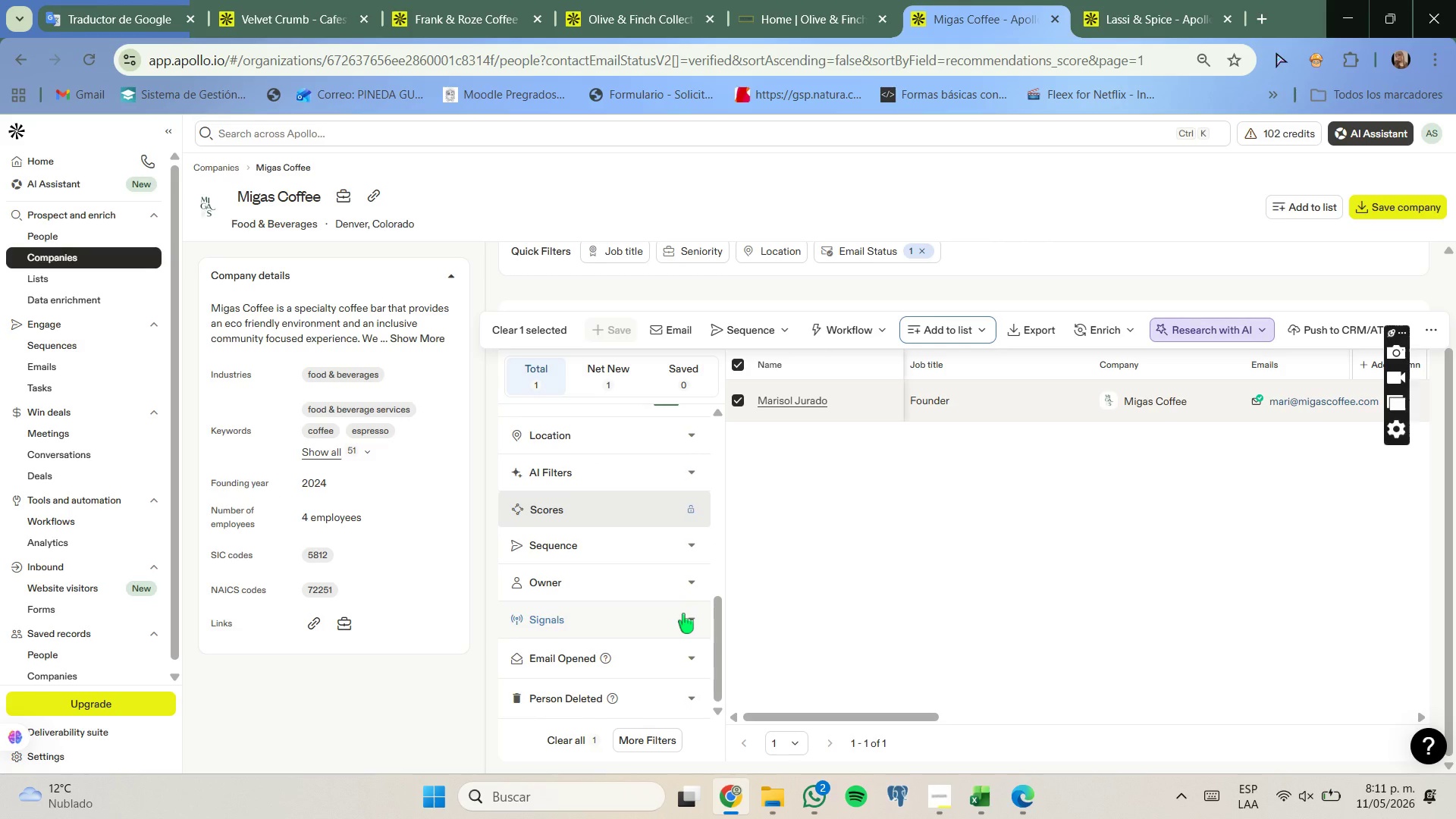 
scroll: coordinate [682, 613], scroll_direction: up, amount: 4.0
 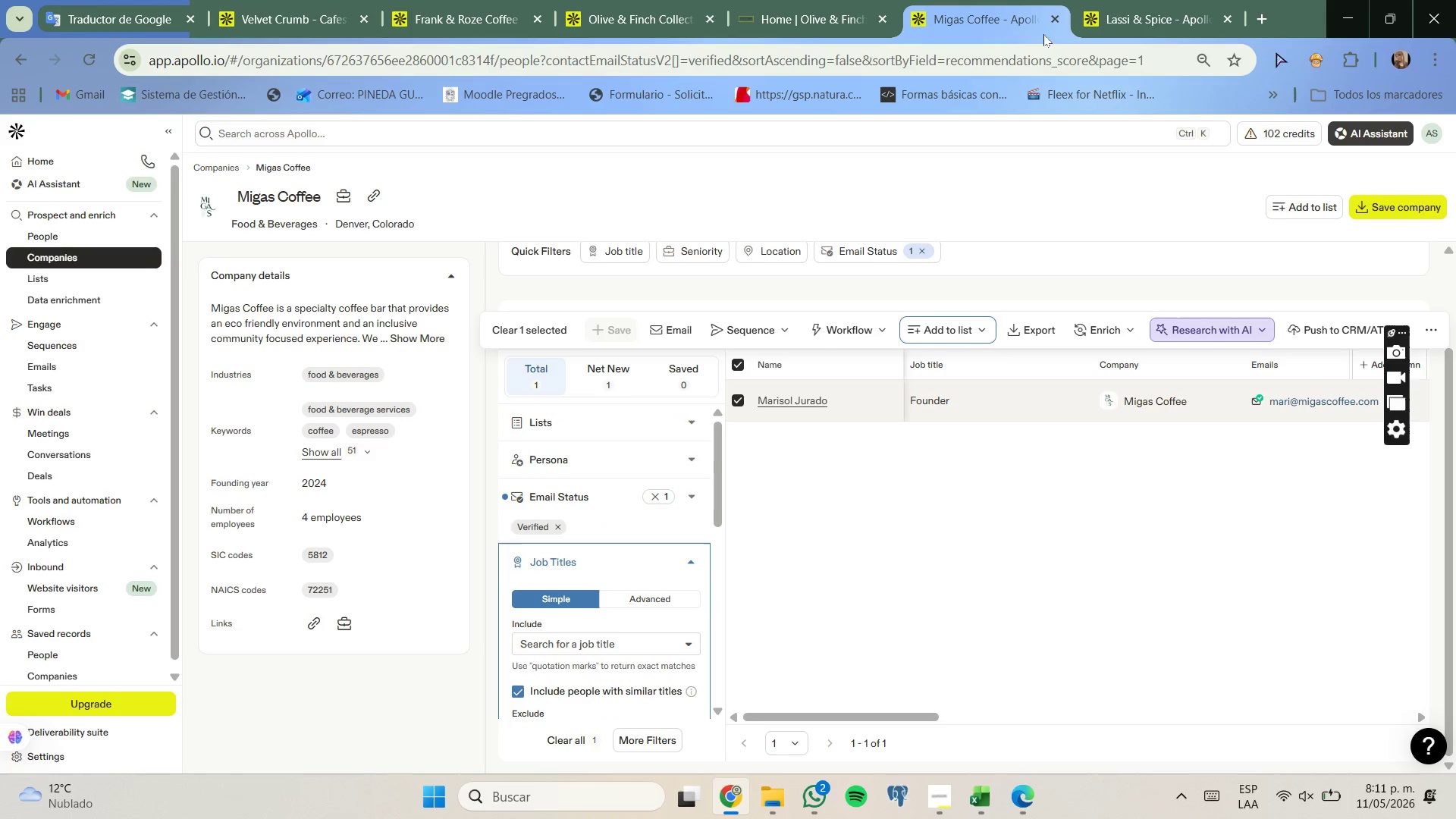 
left_click([1050, 22])
 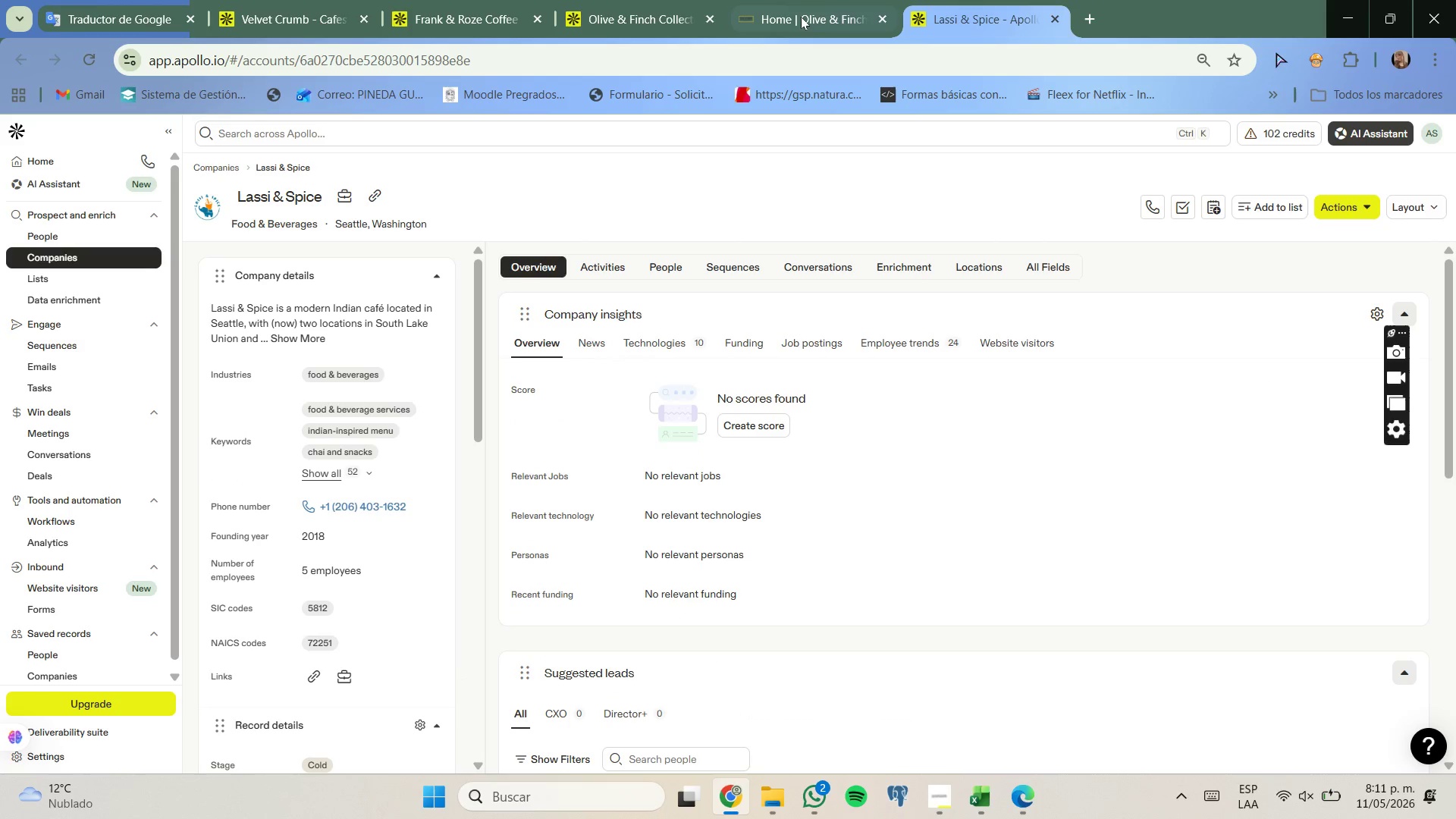 
left_click([801, 17])
 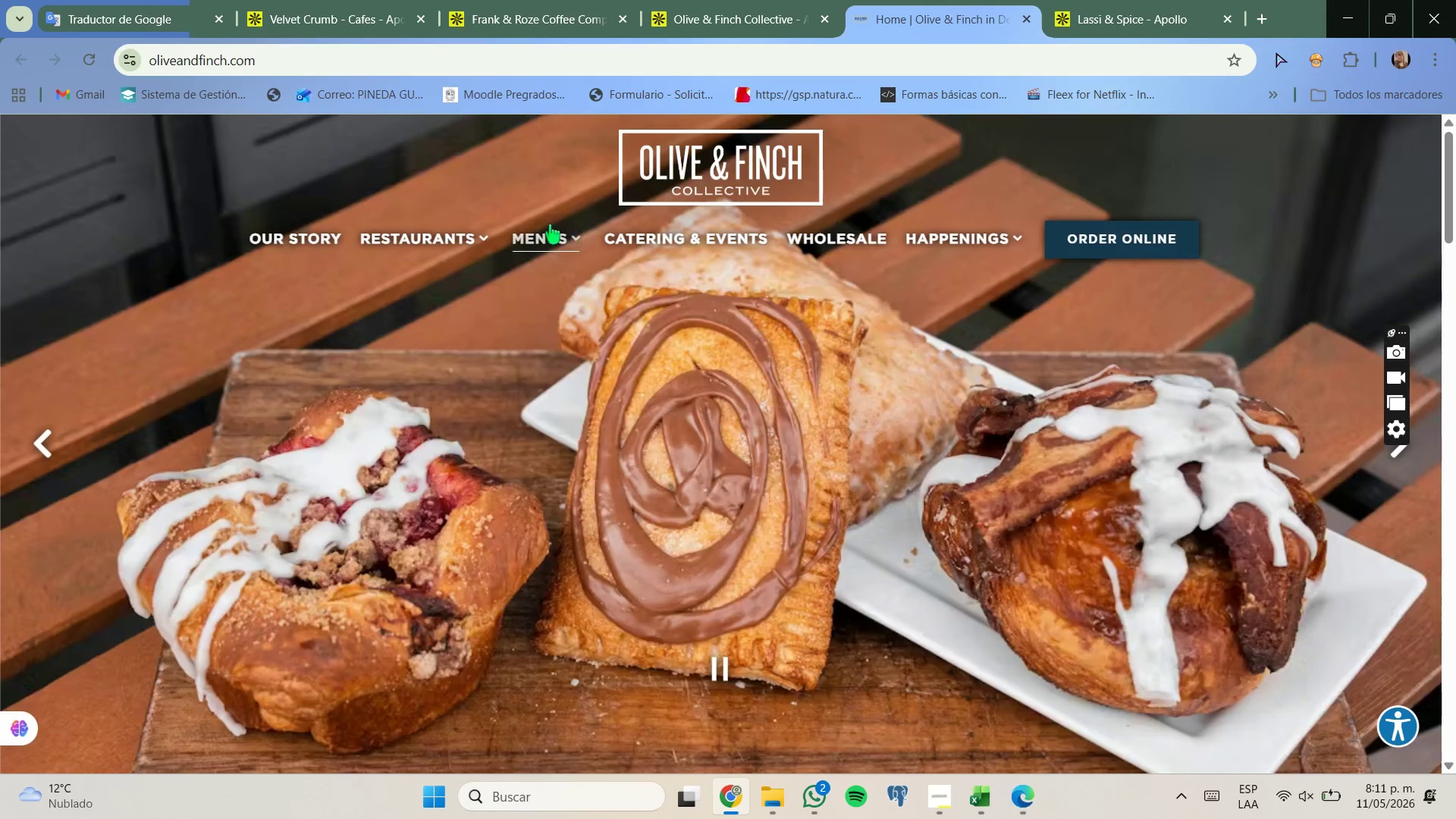 
left_click([554, 234])
 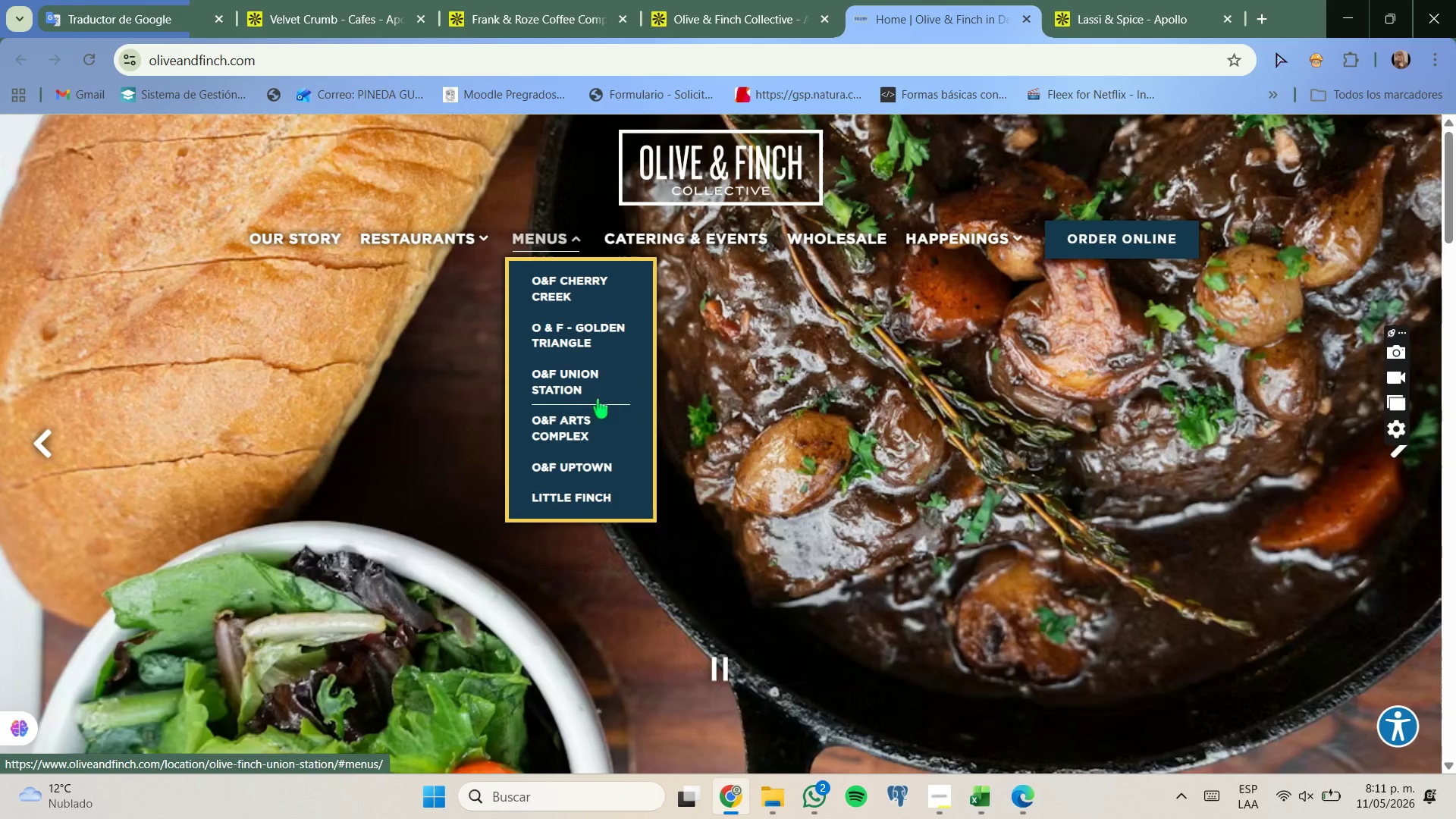 
left_click([475, 241])
 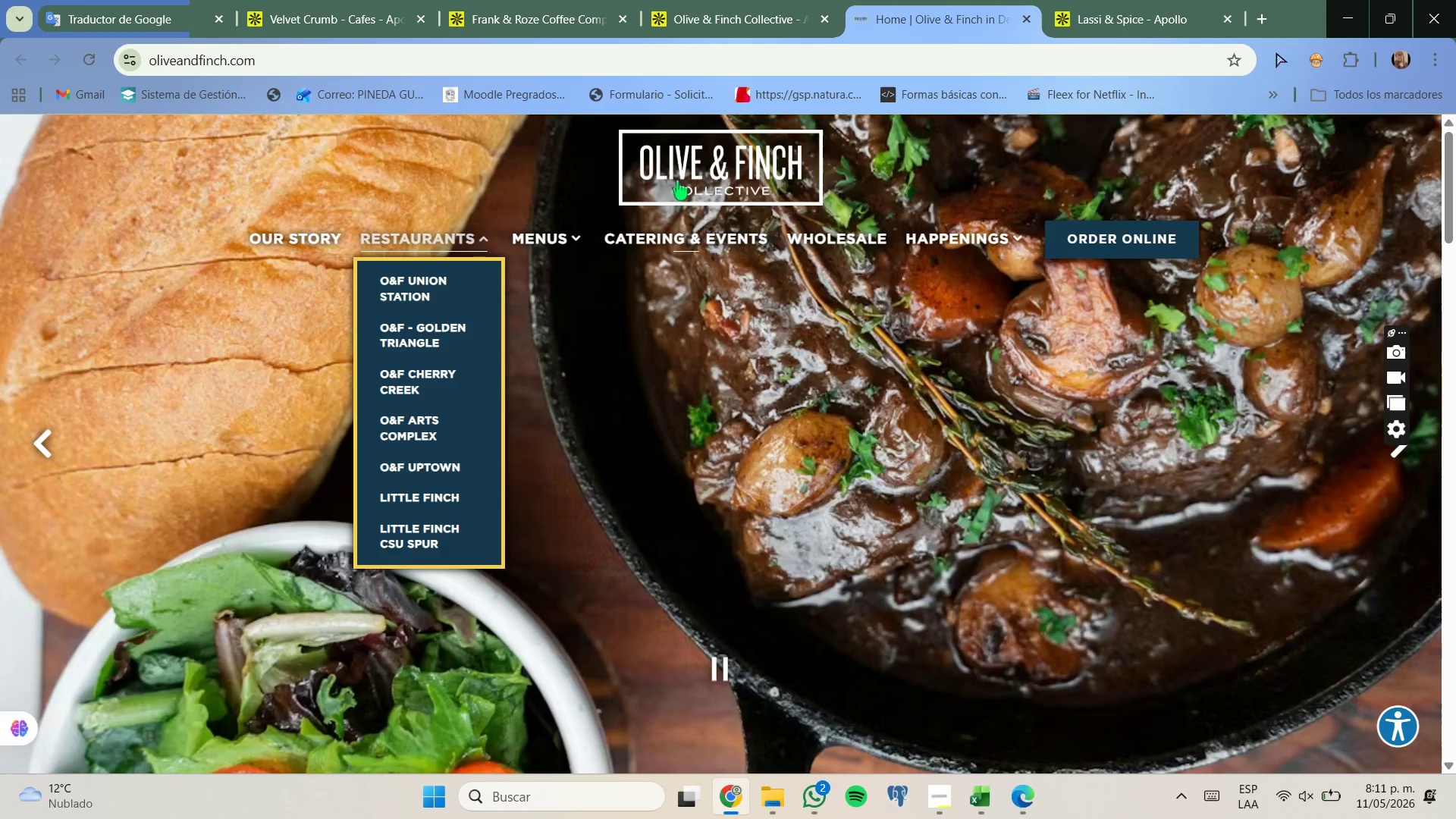 
left_click([754, 5])
 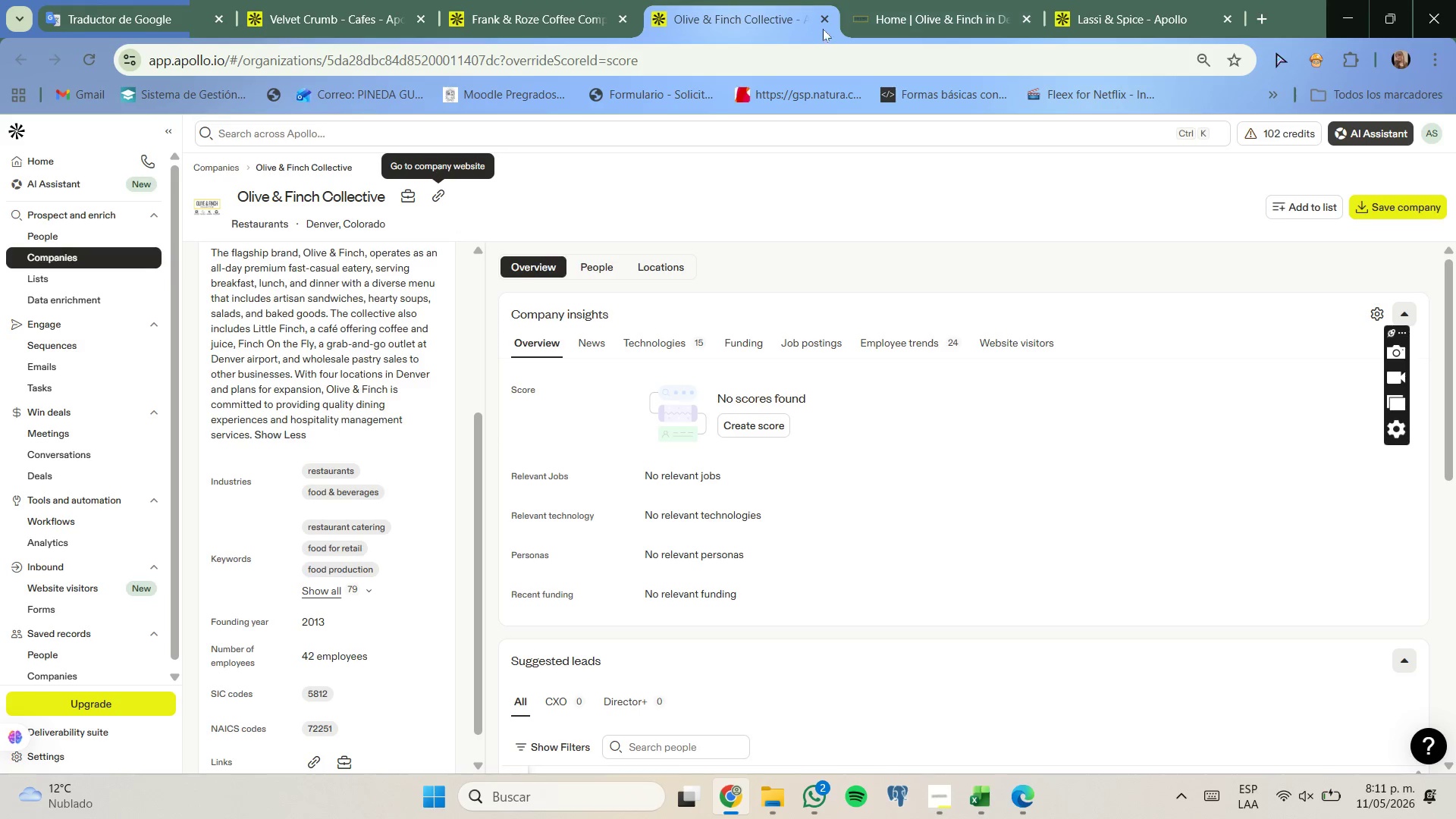 
left_click([821, 25])
 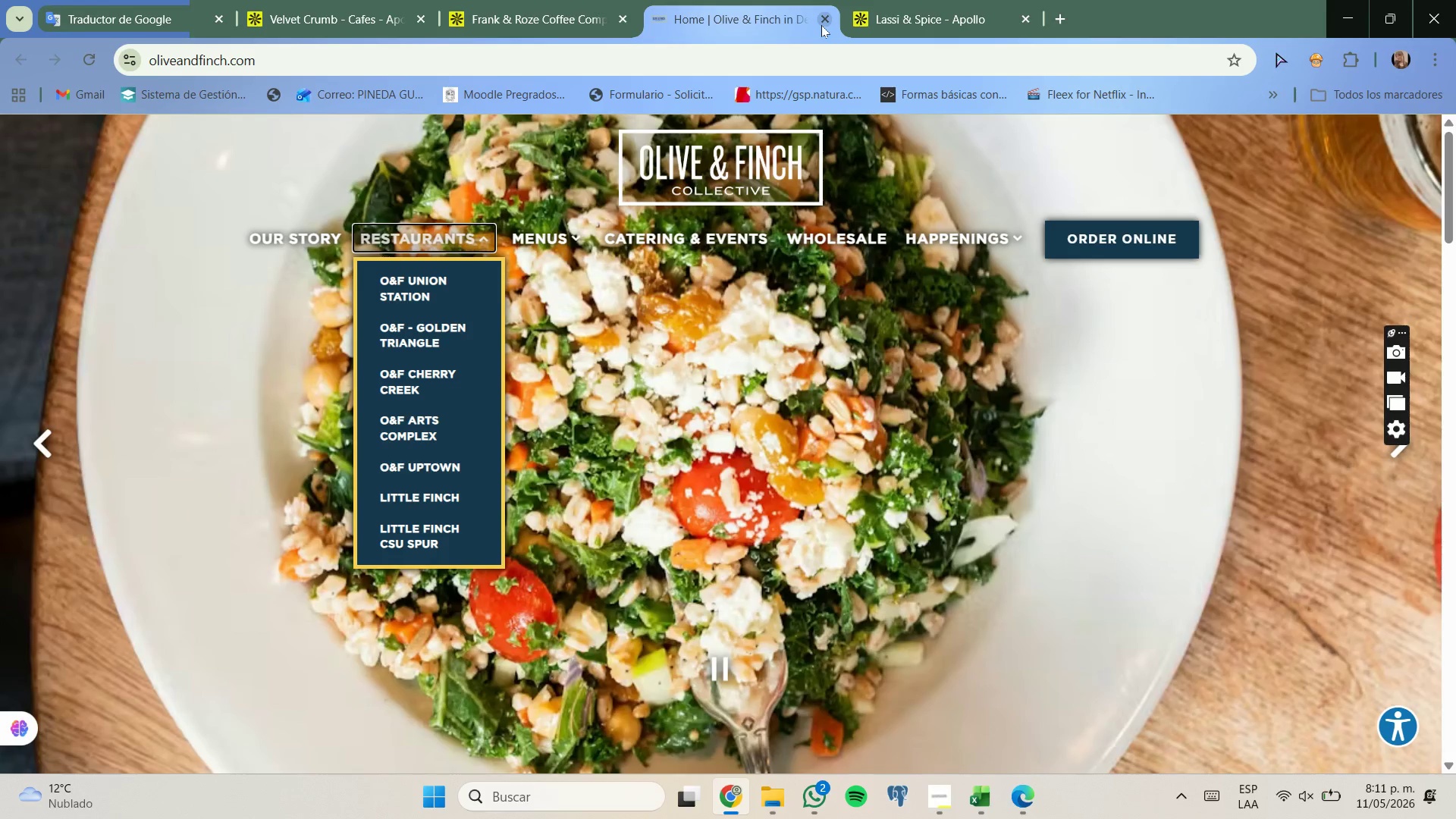 
left_click([821, 25])
 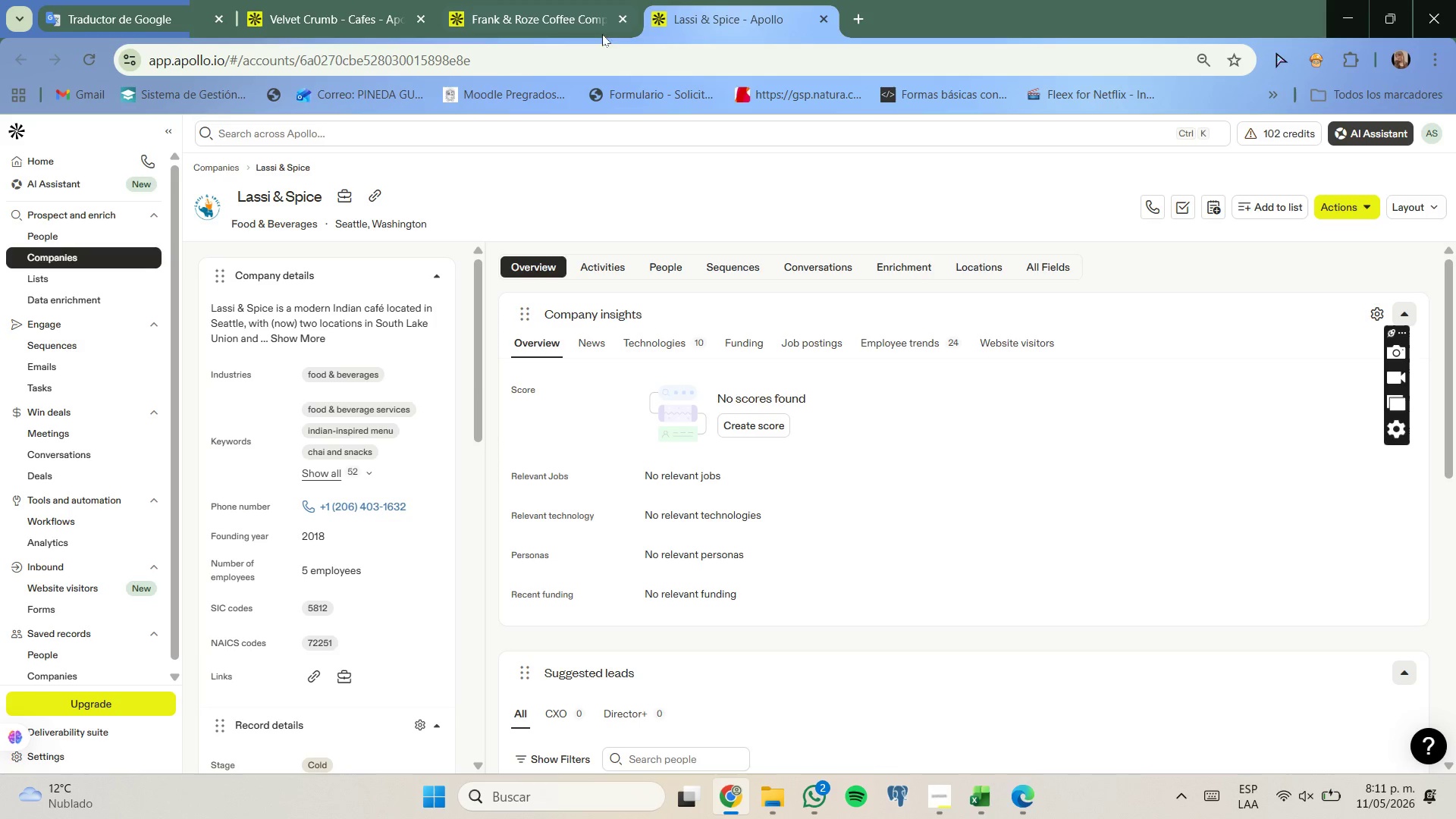 
left_click([580, 9])
 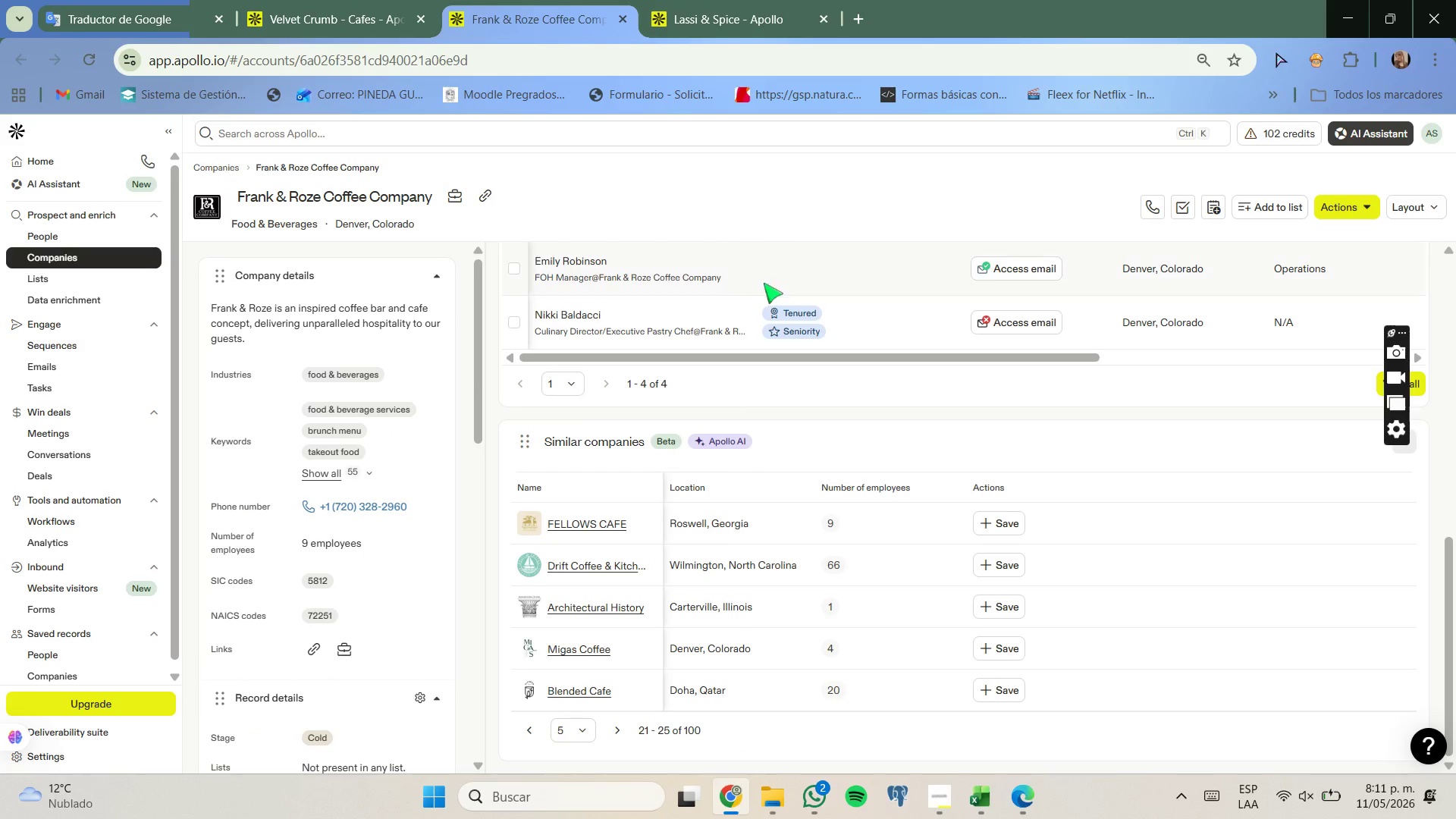 
scroll: coordinate [764, 283], scroll_direction: down, amount: 1.0
 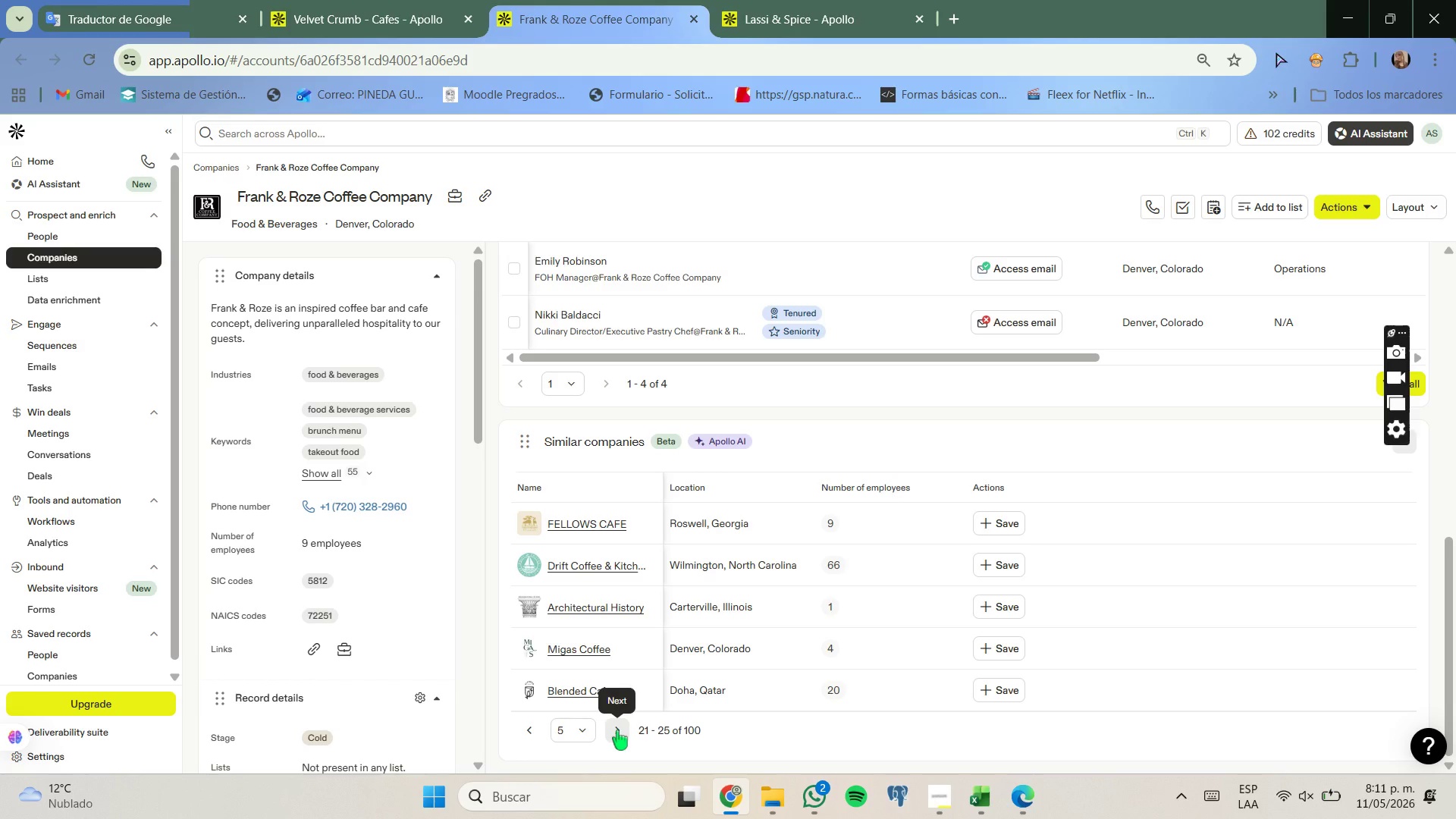 
left_click([615, 730])
 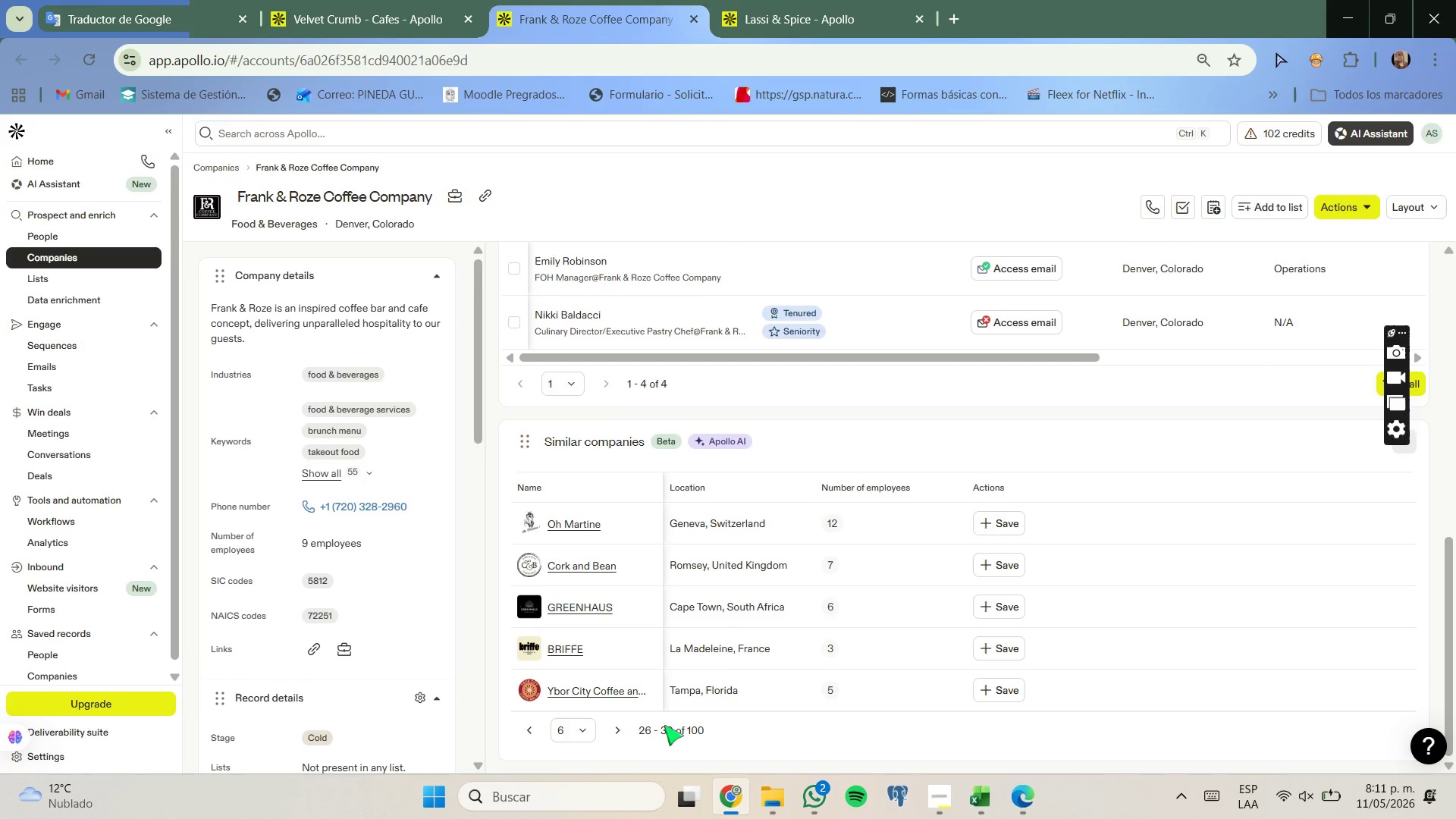 
left_click([623, 728])
 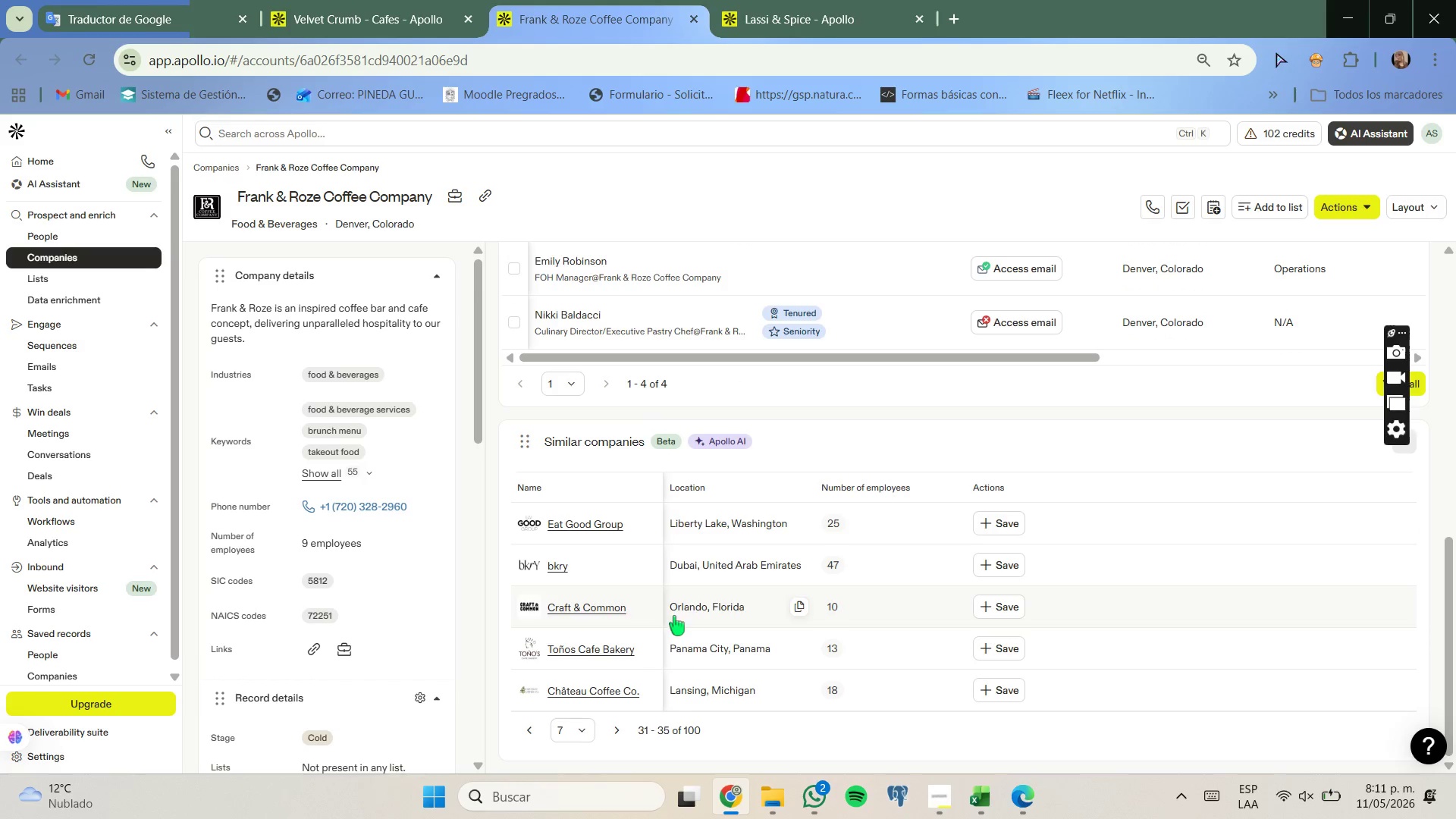 
left_click([624, 735])
 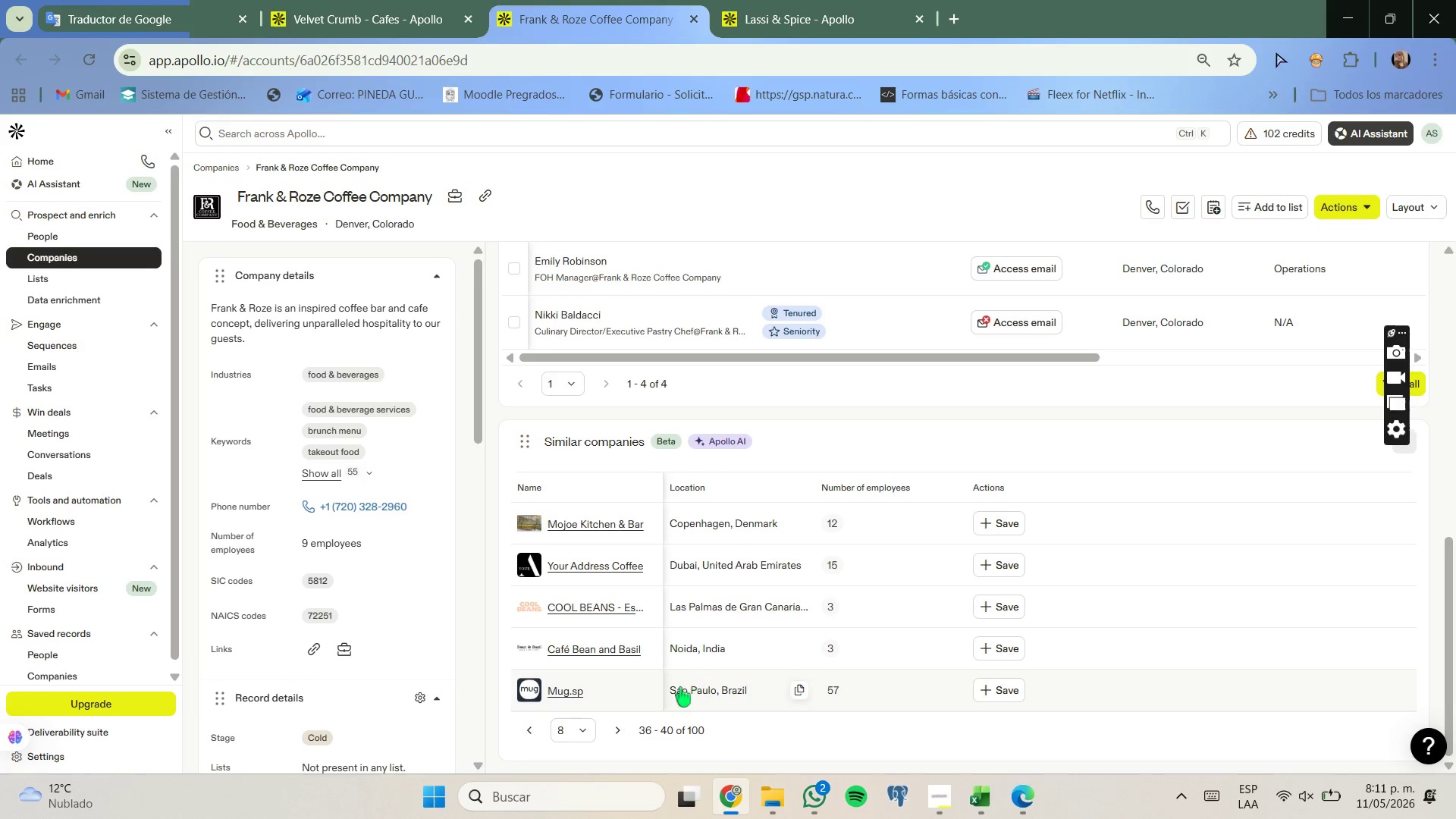 
left_click([623, 723])
 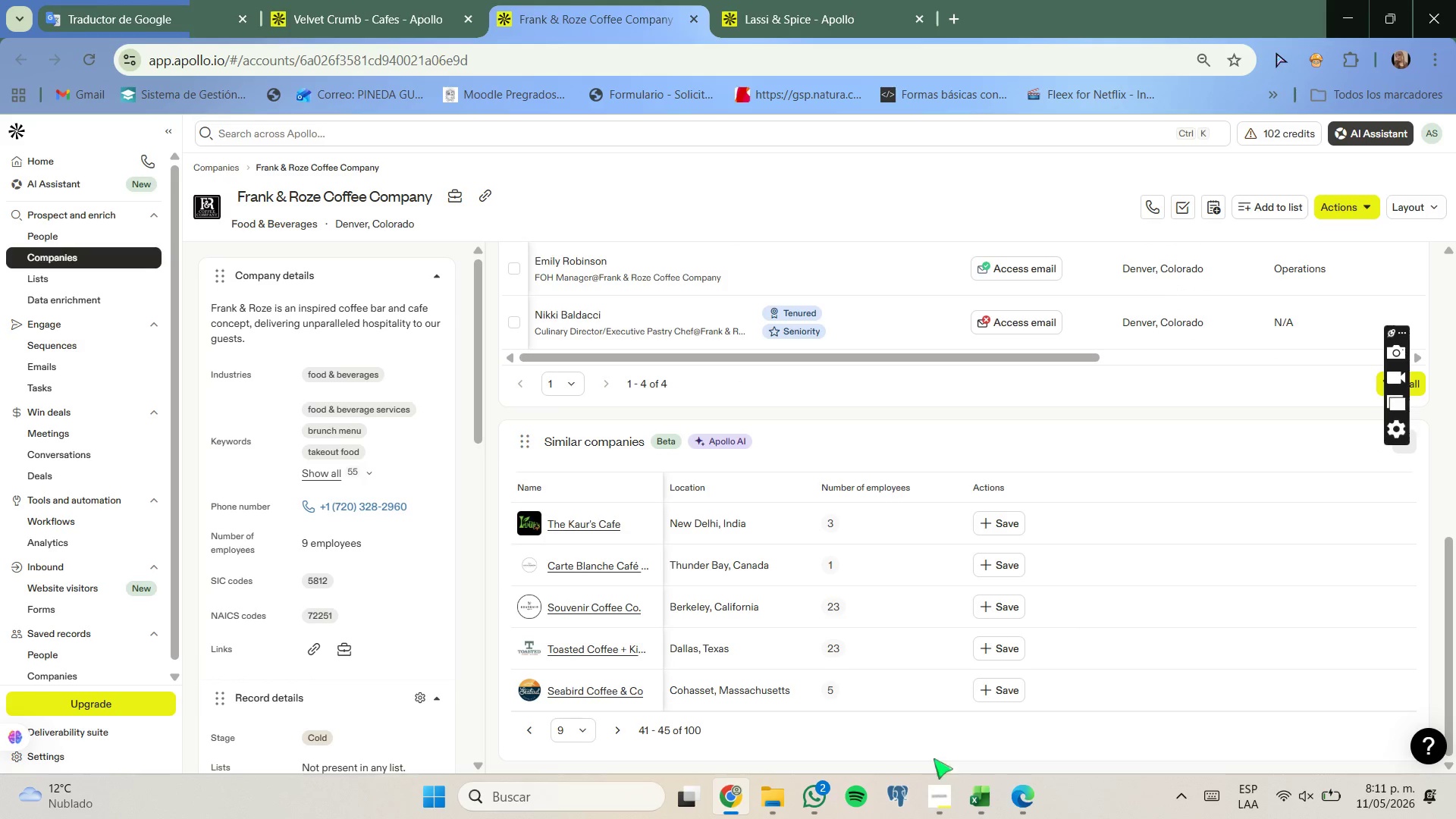 
wait(6.29)
 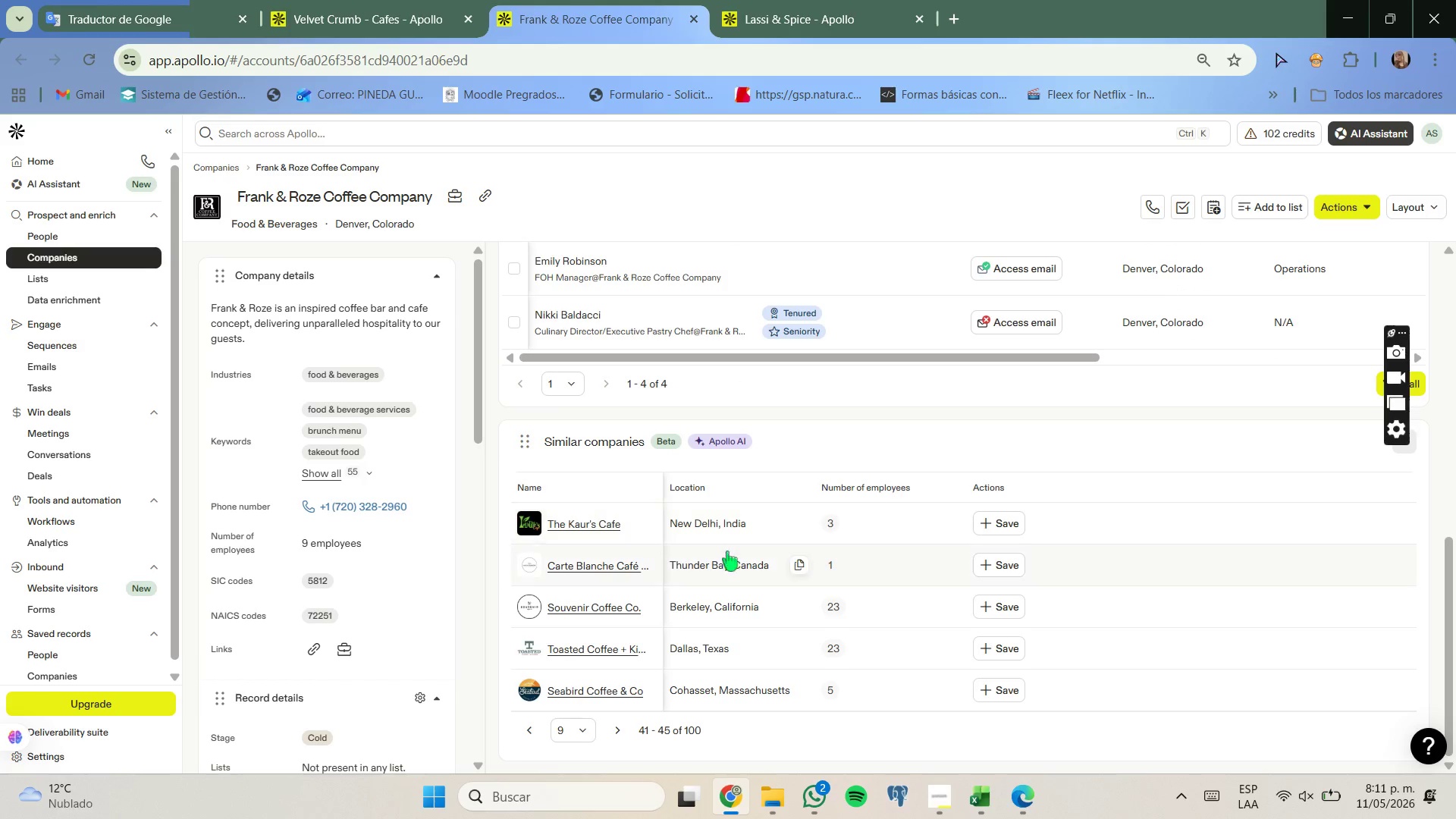 
mouse_move([981, 730])
 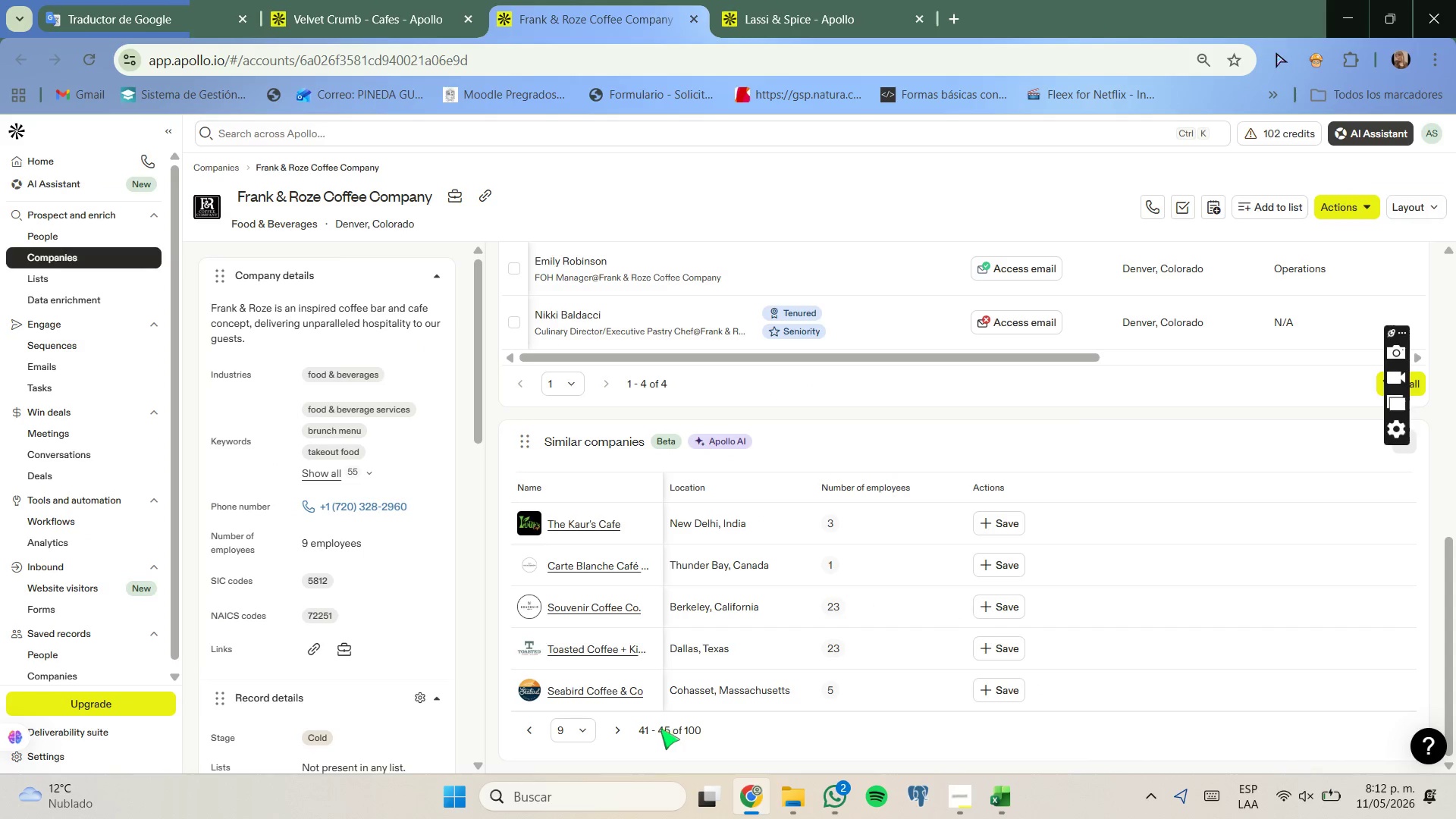 
left_click([621, 726])
 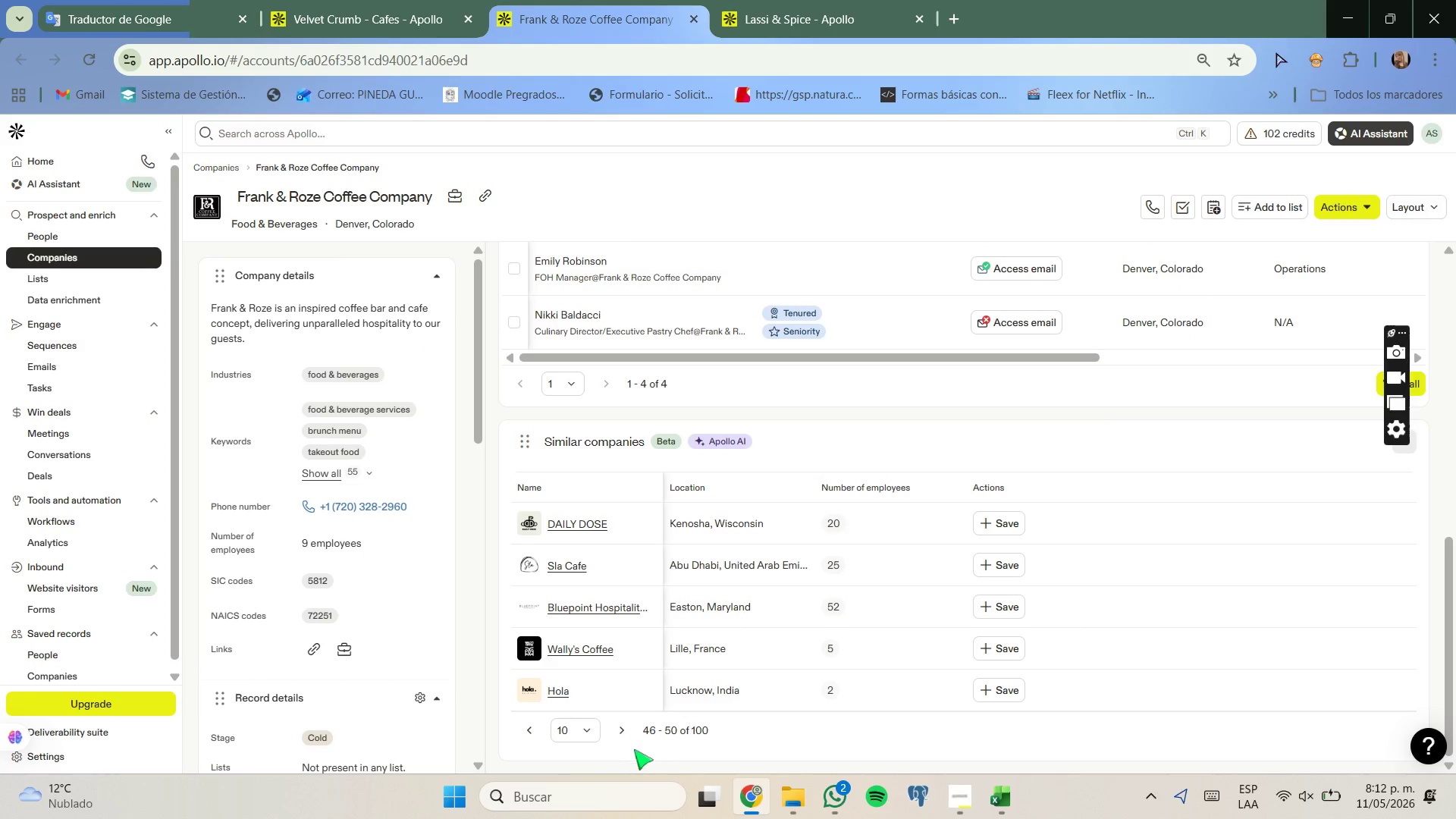 
left_click([621, 735])
 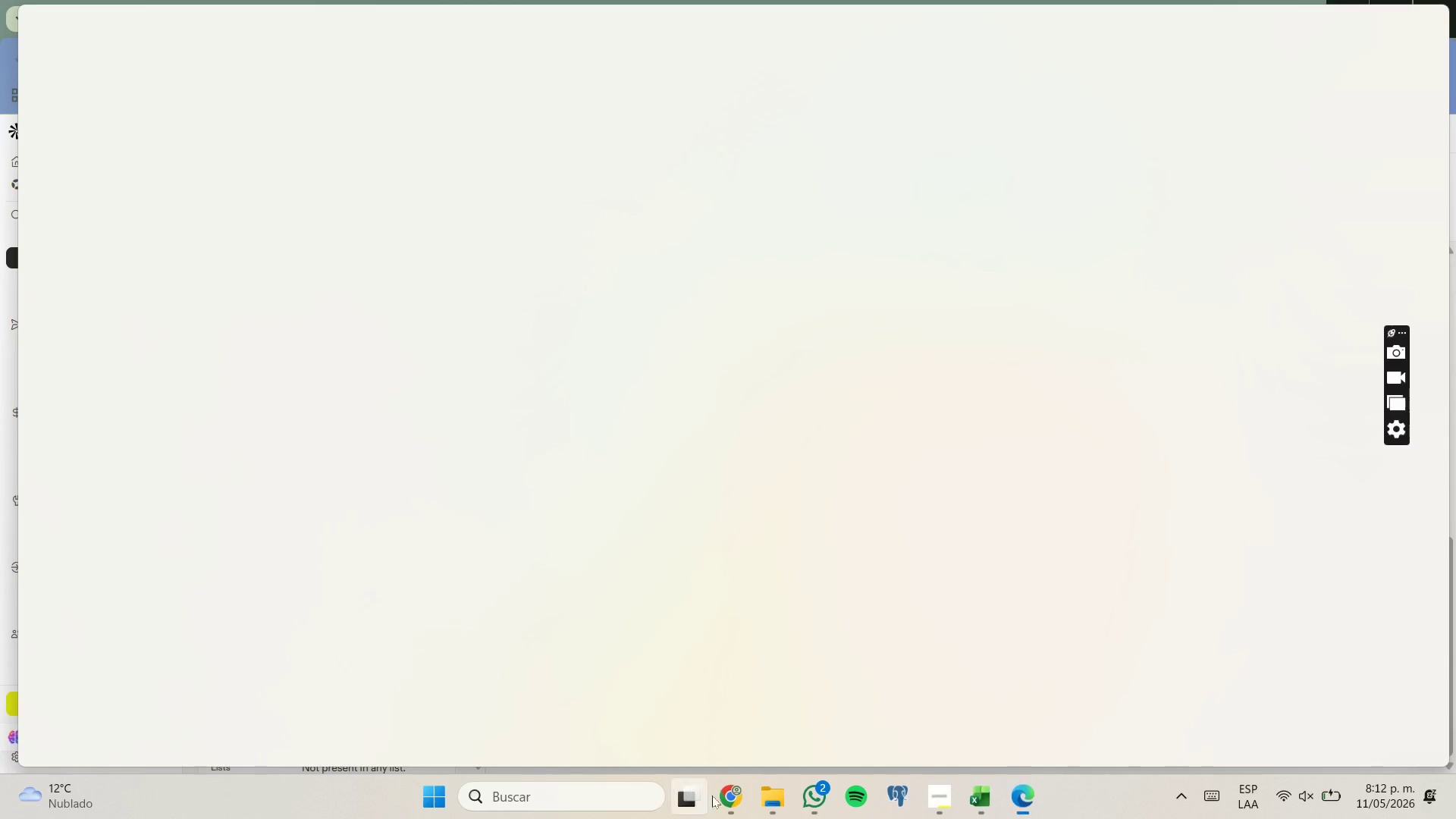 
left_click([744, 704])
 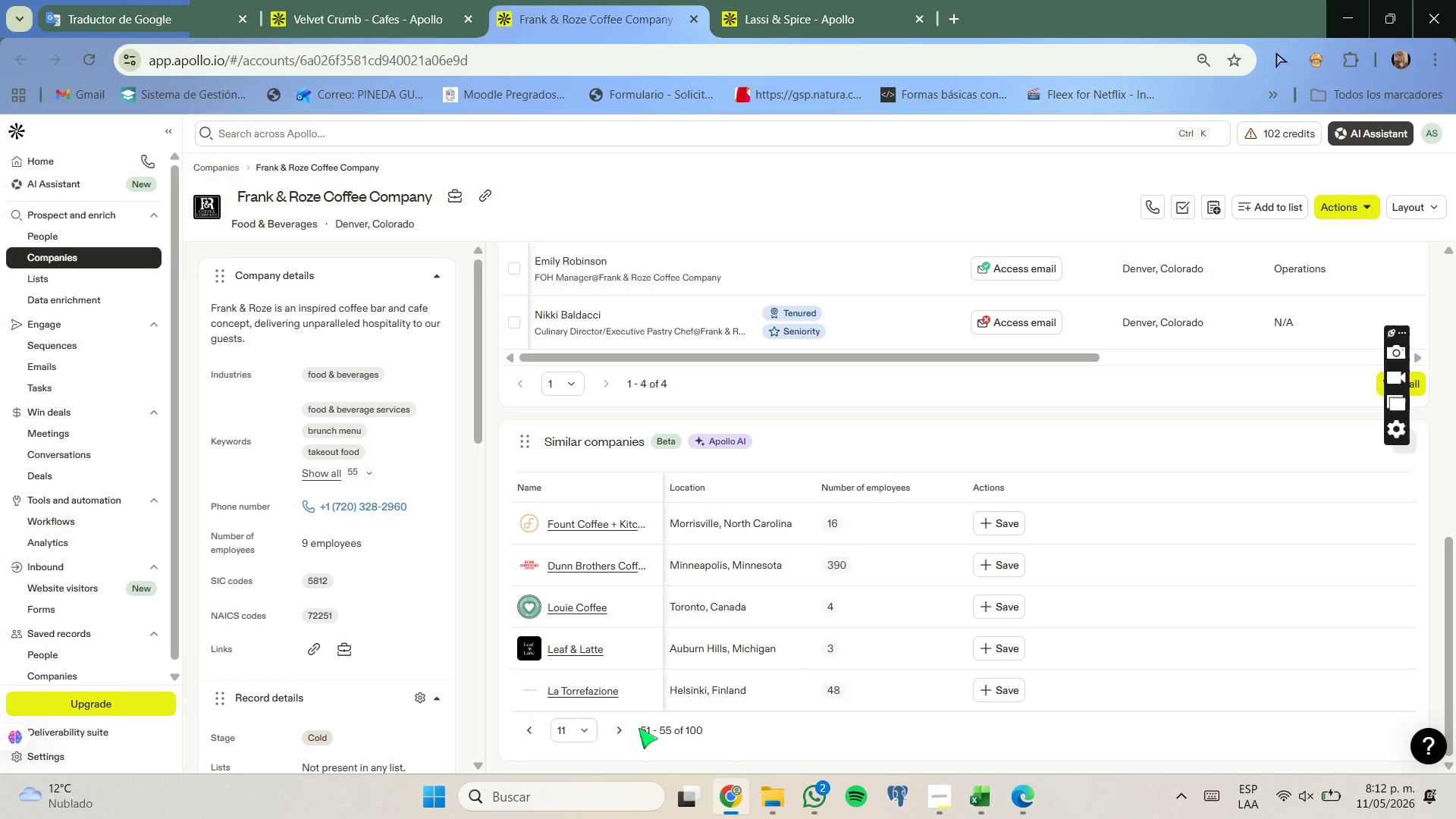 
left_click([623, 728])
 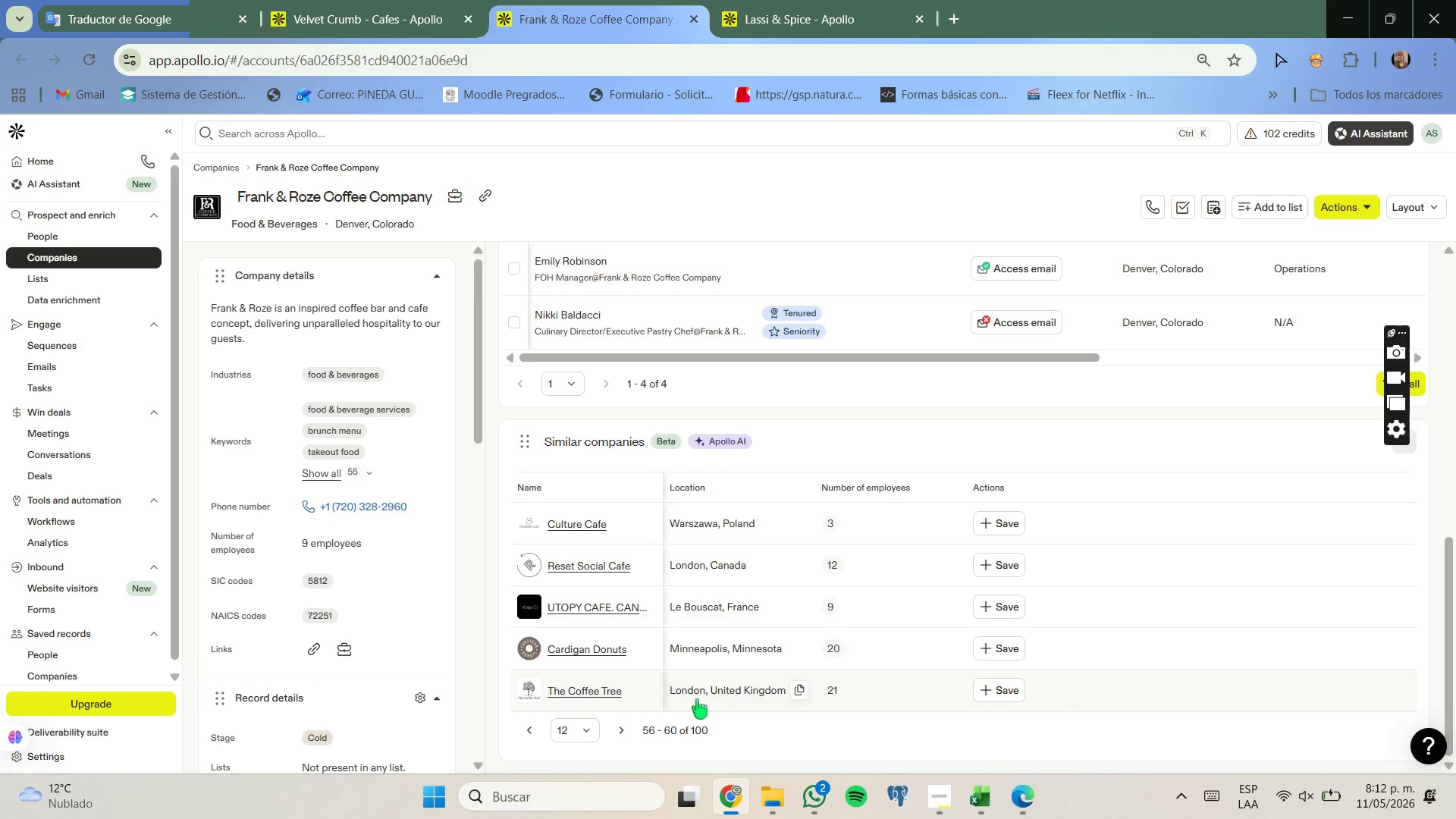 
left_click([631, 738])
 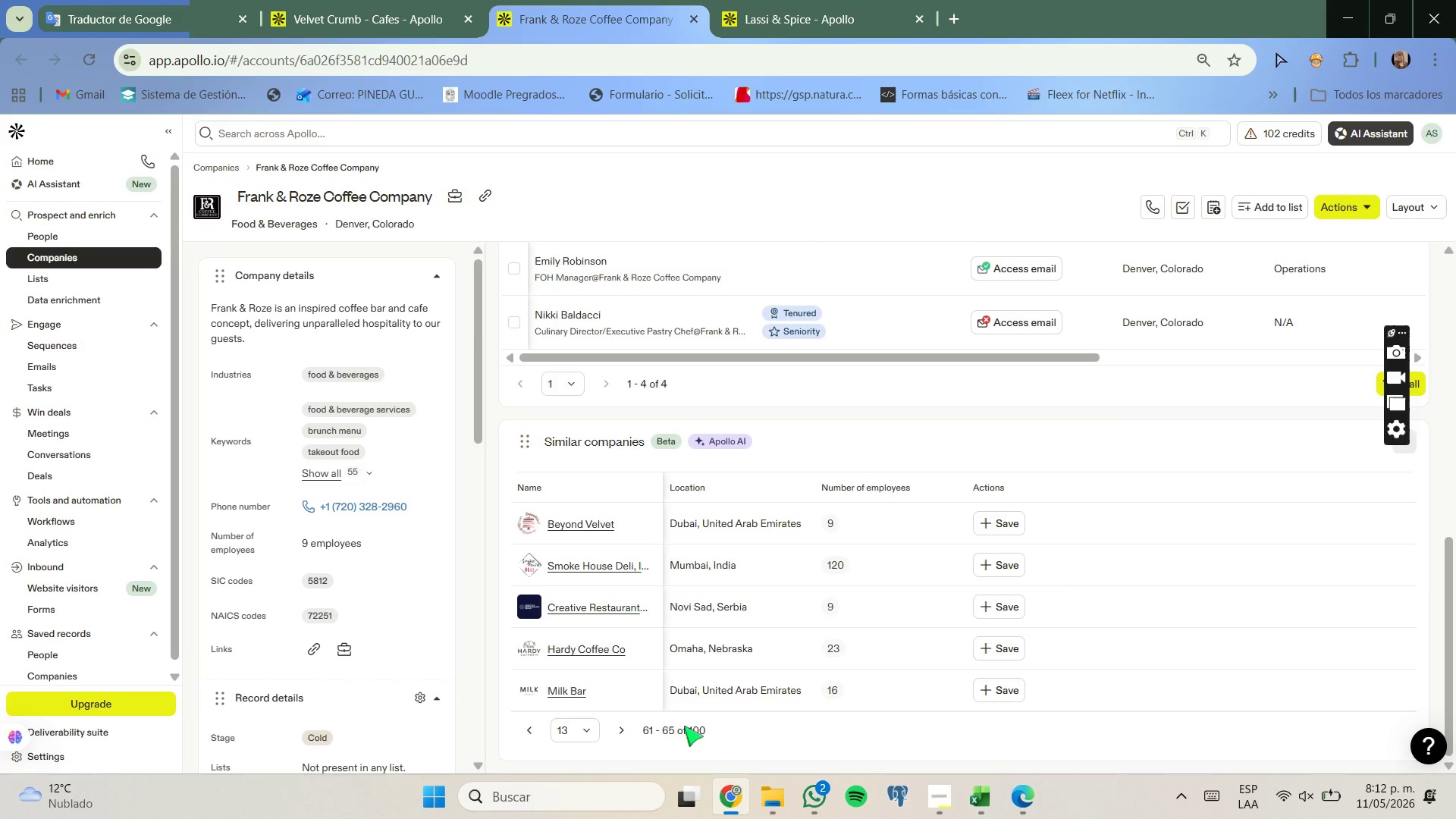 
left_click([623, 738])
 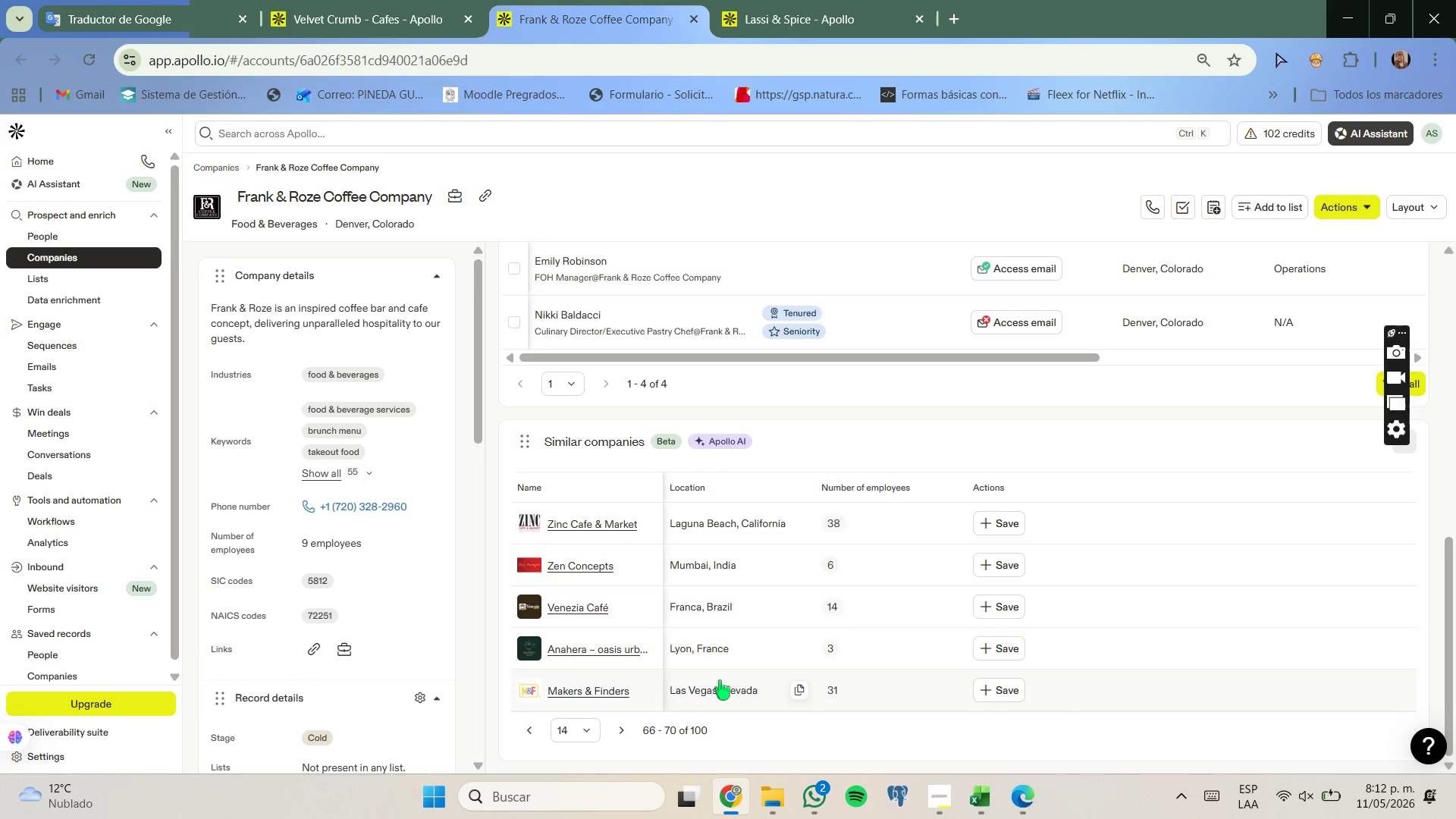 
left_click([624, 732])
 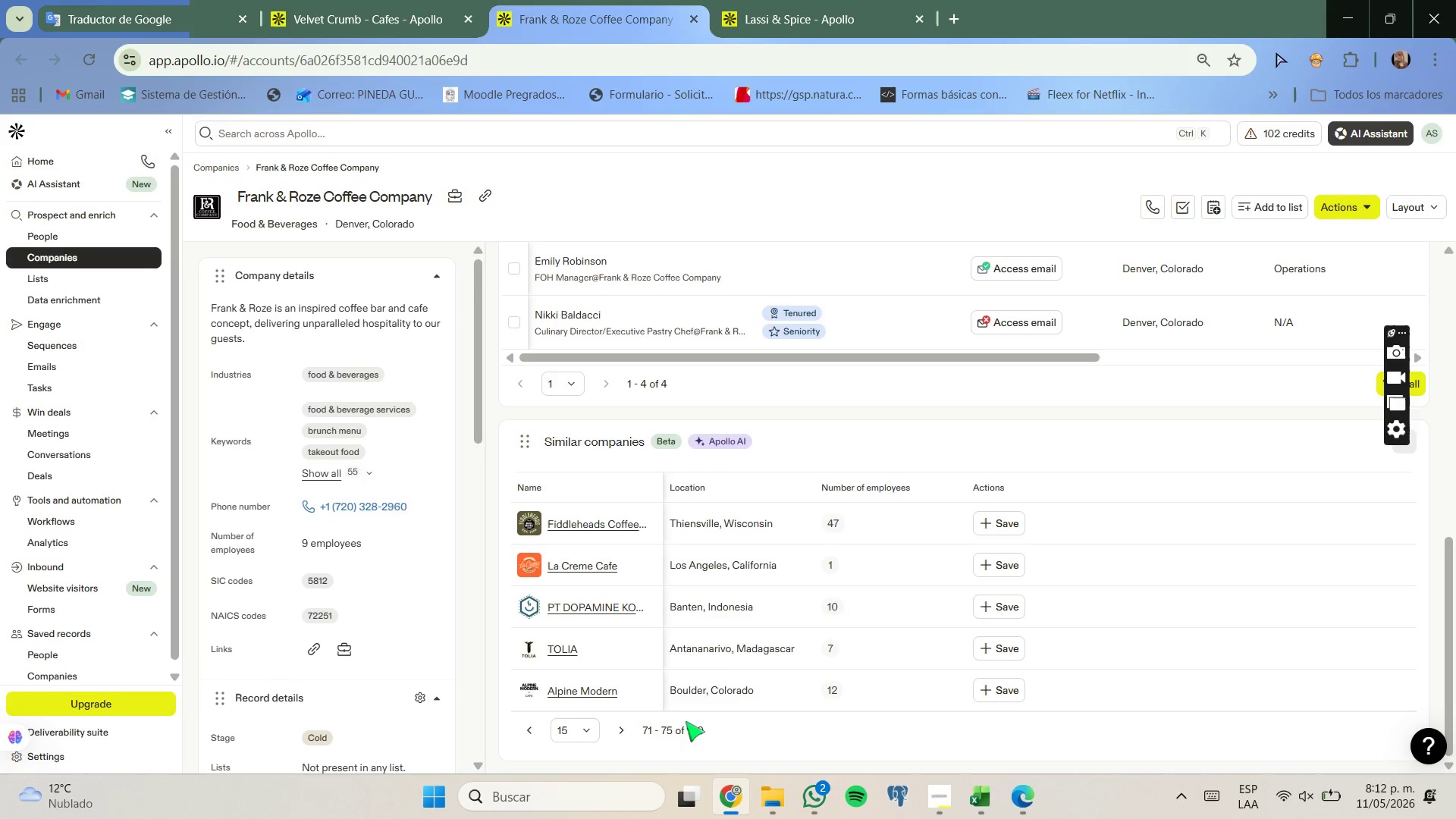 
left_click([629, 727])
 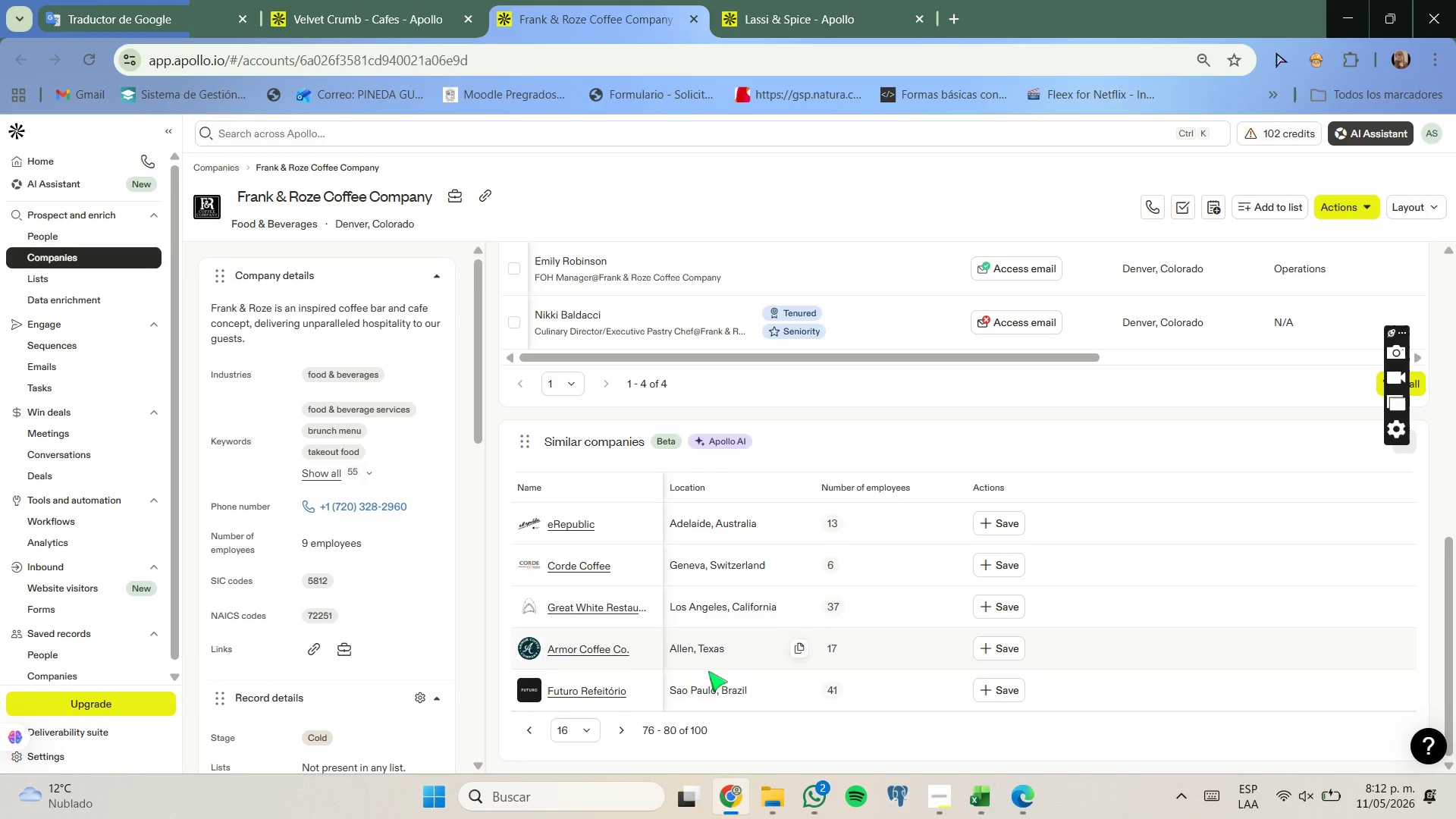 
left_click([628, 726])
 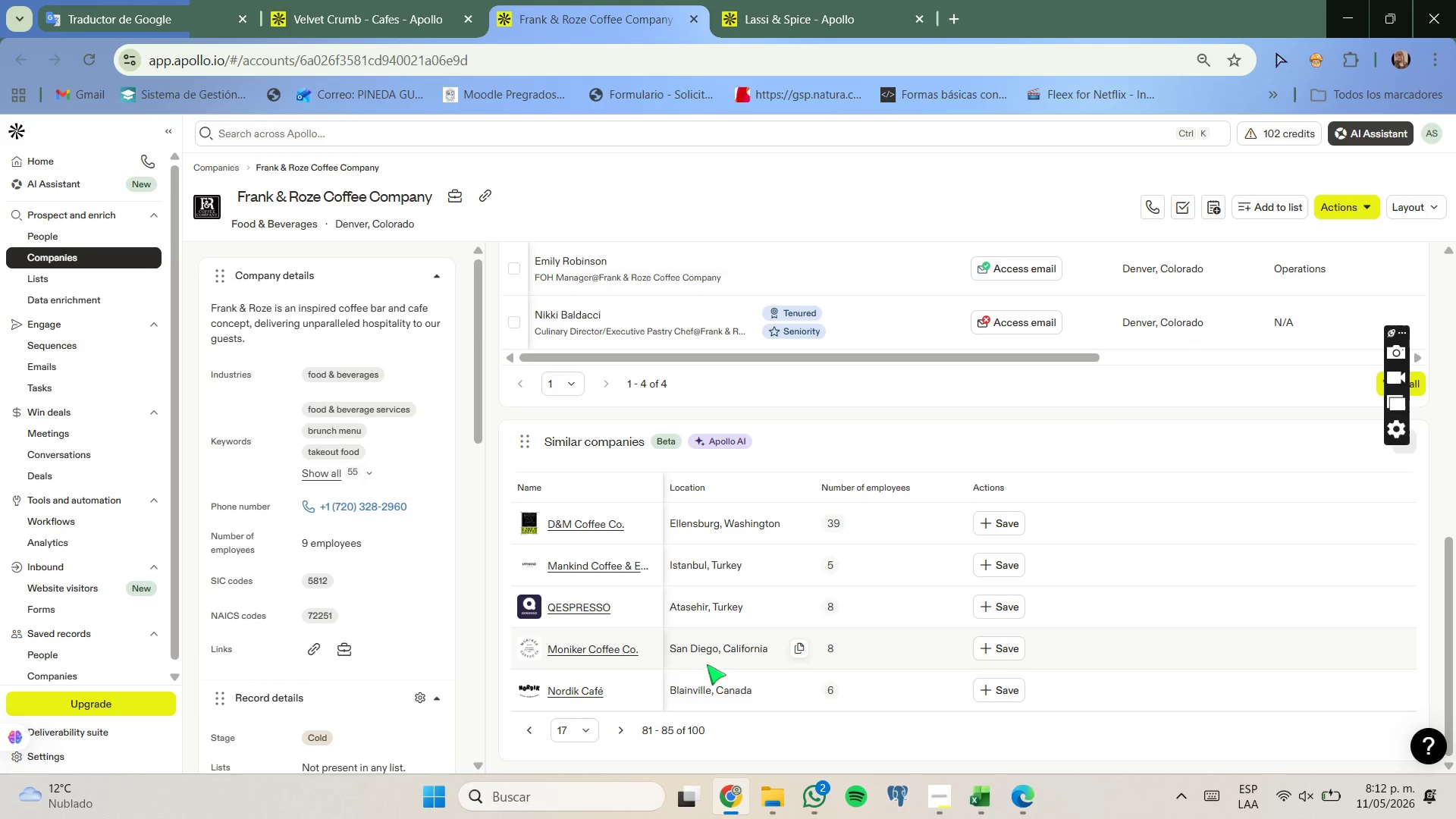 
wait(5.72)
 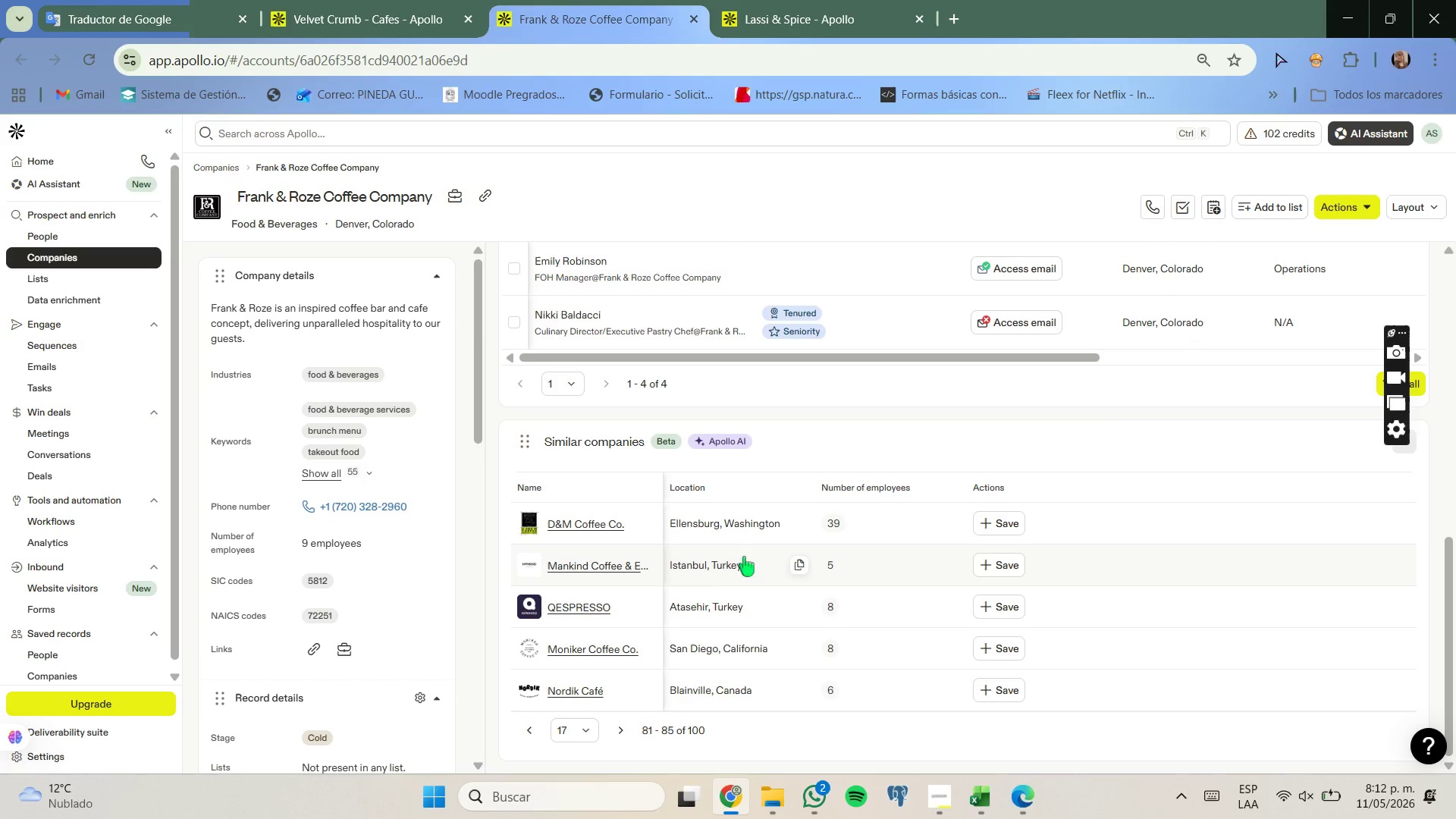 
left_click([629, 728])
 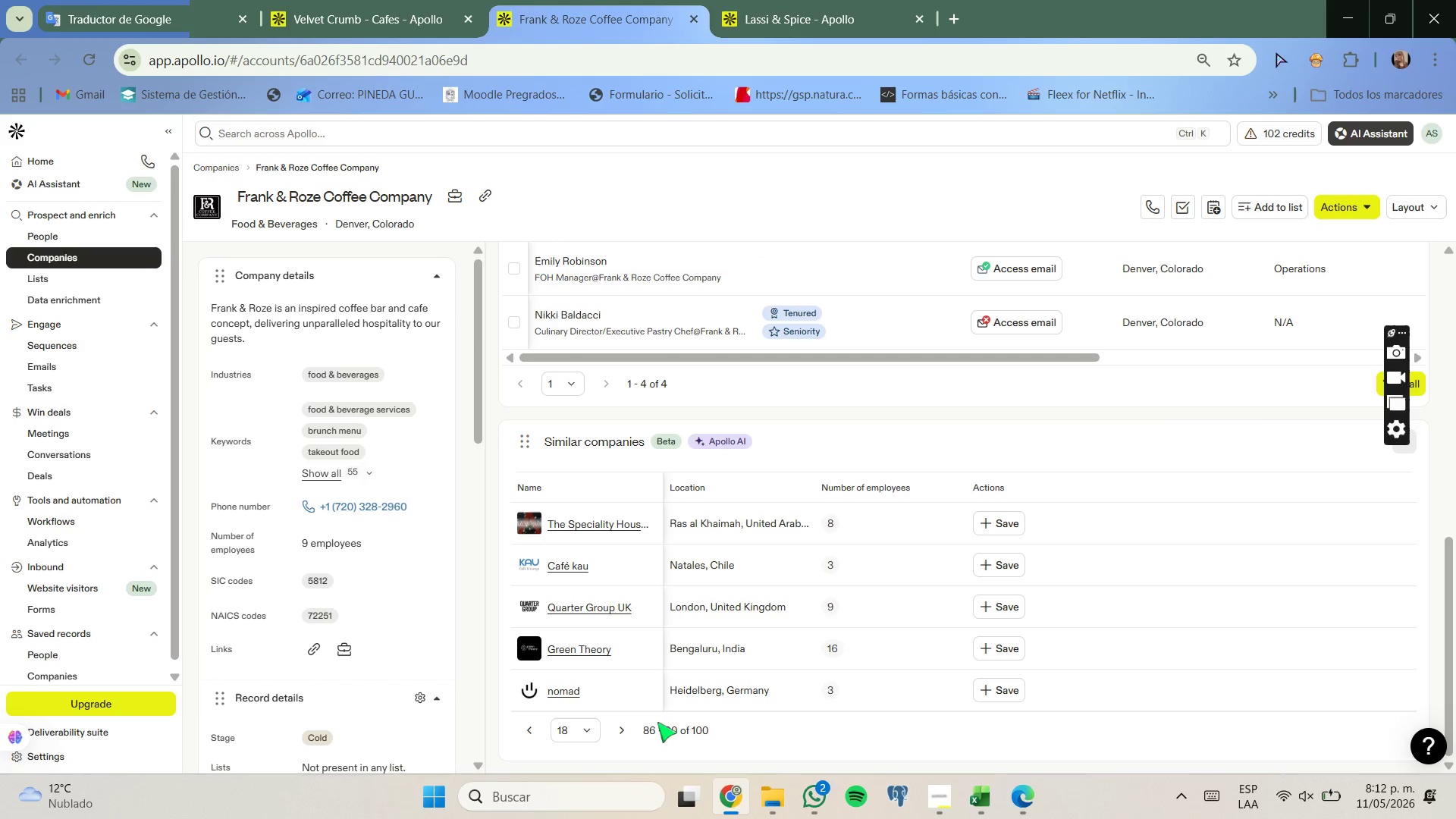 
left_click([625, 738])
 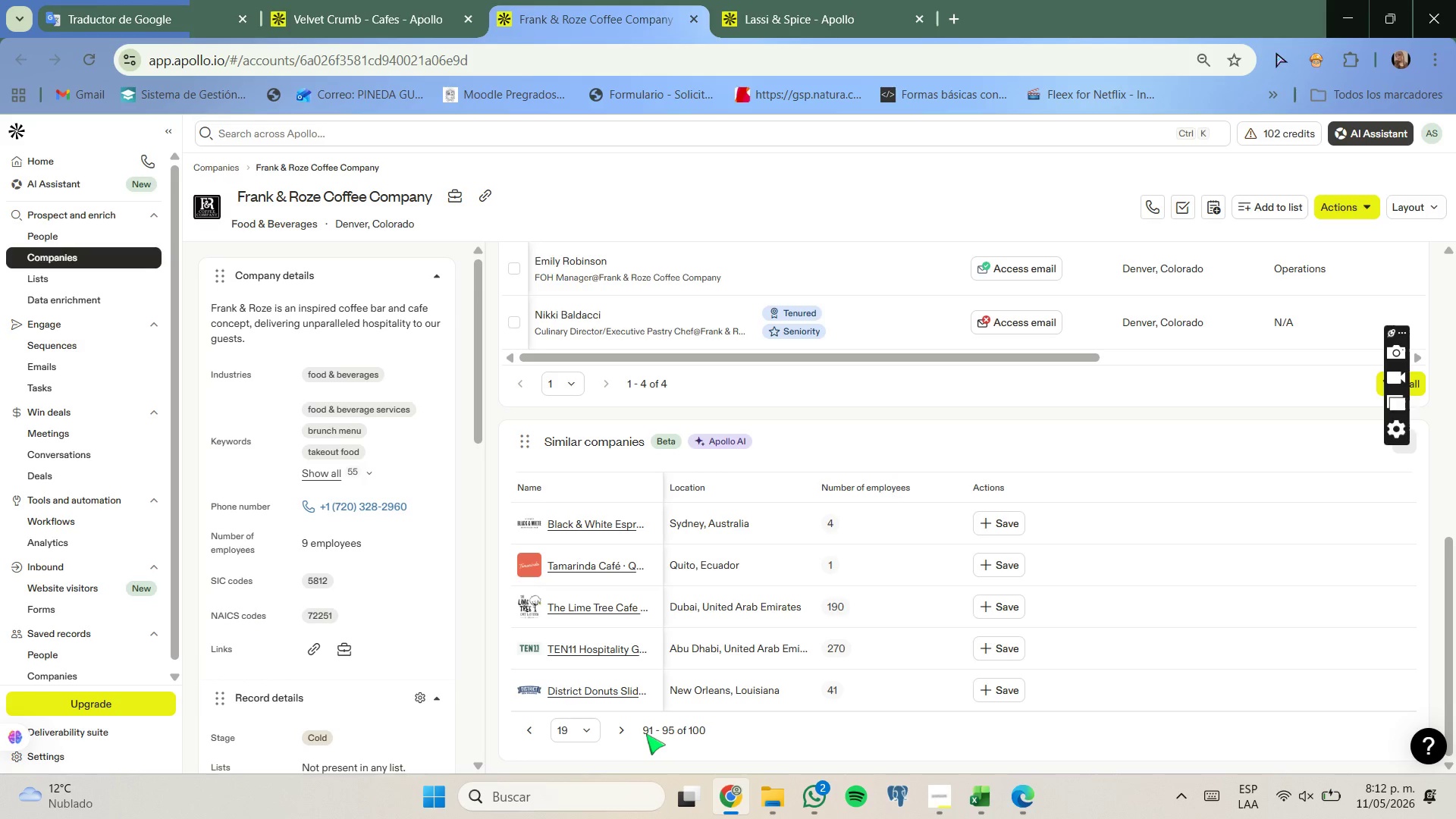 
left_click([626, 736])
 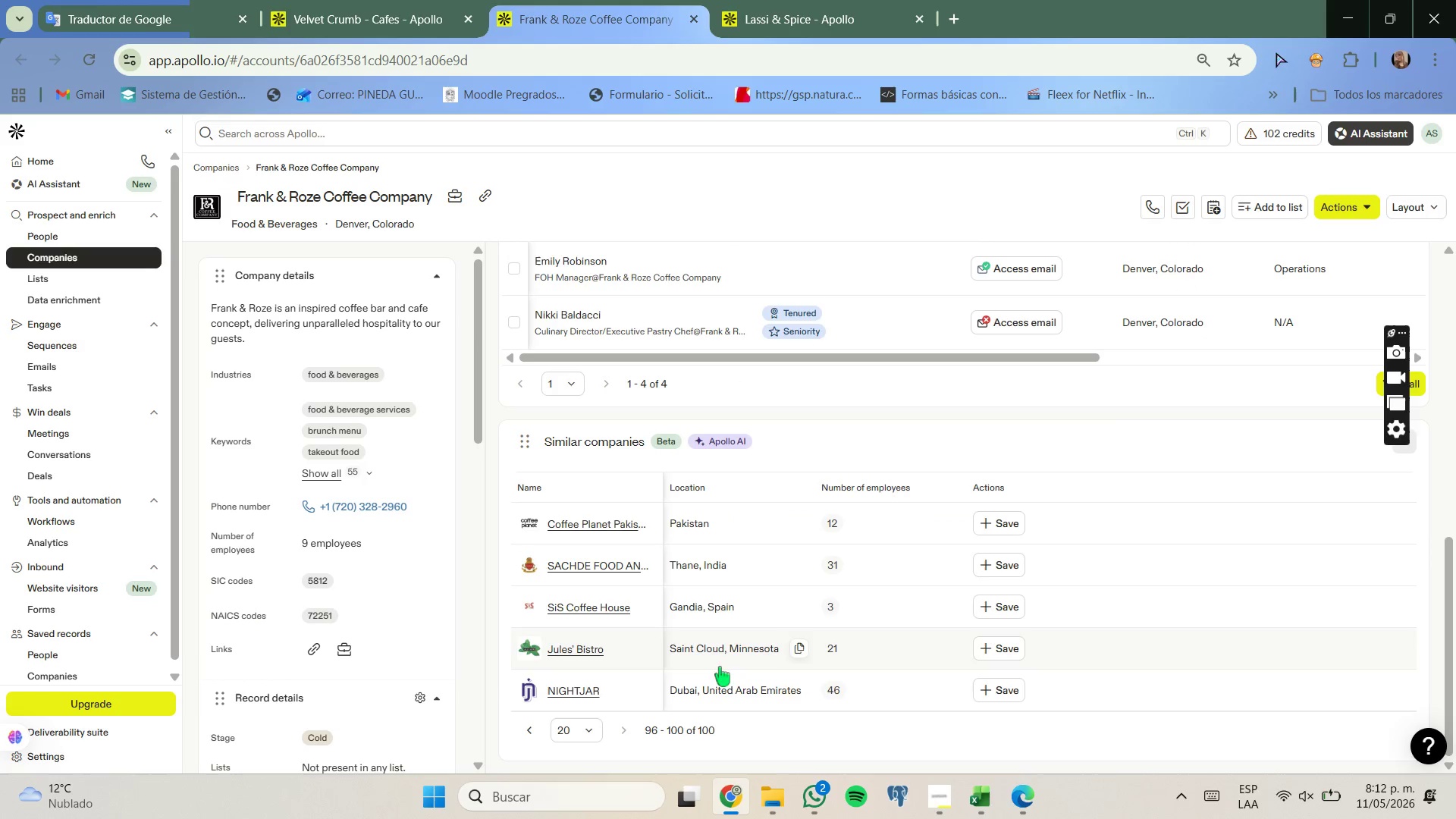 
left_click([619, 733])
 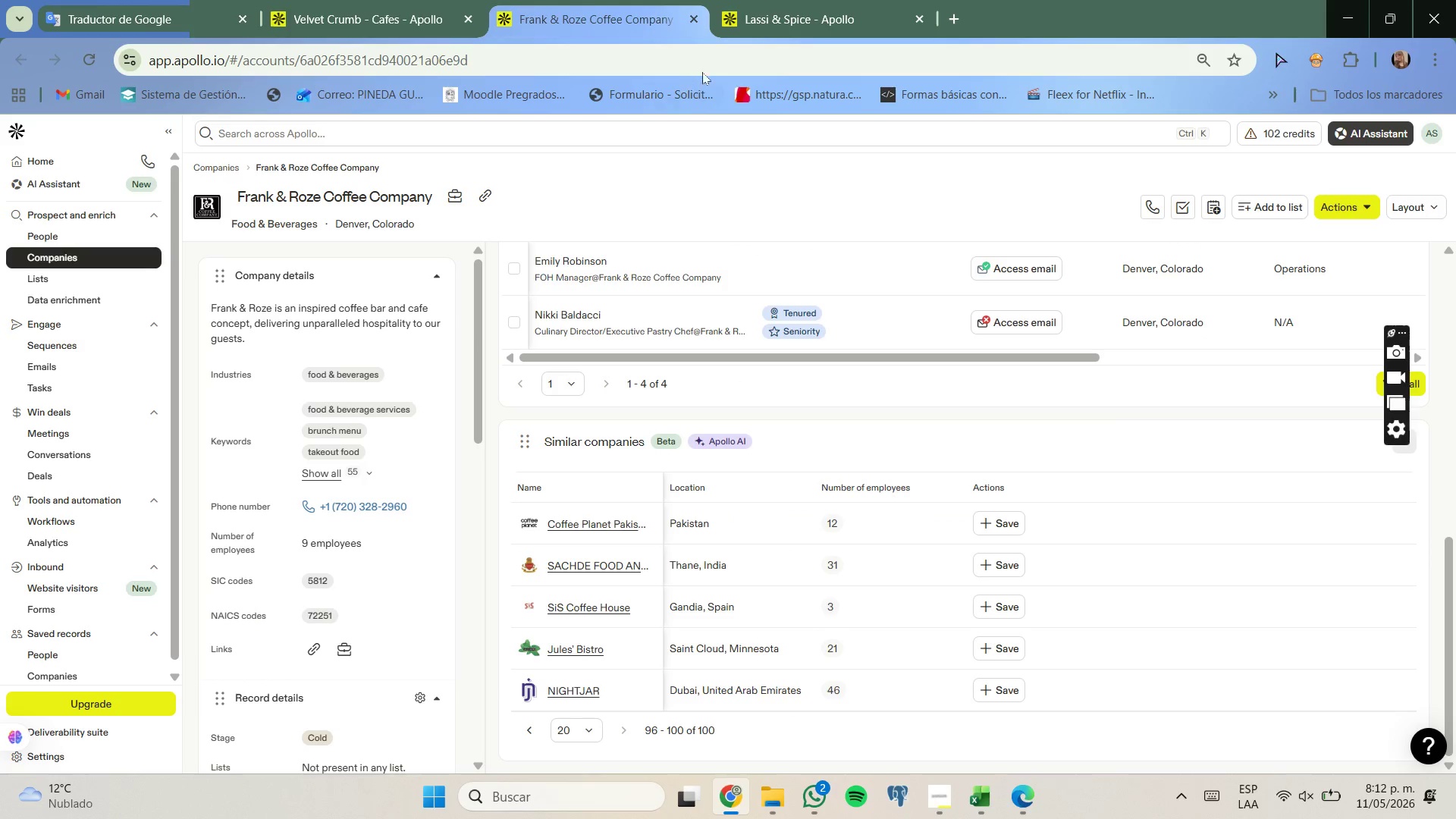 
left_click([697, 18])
 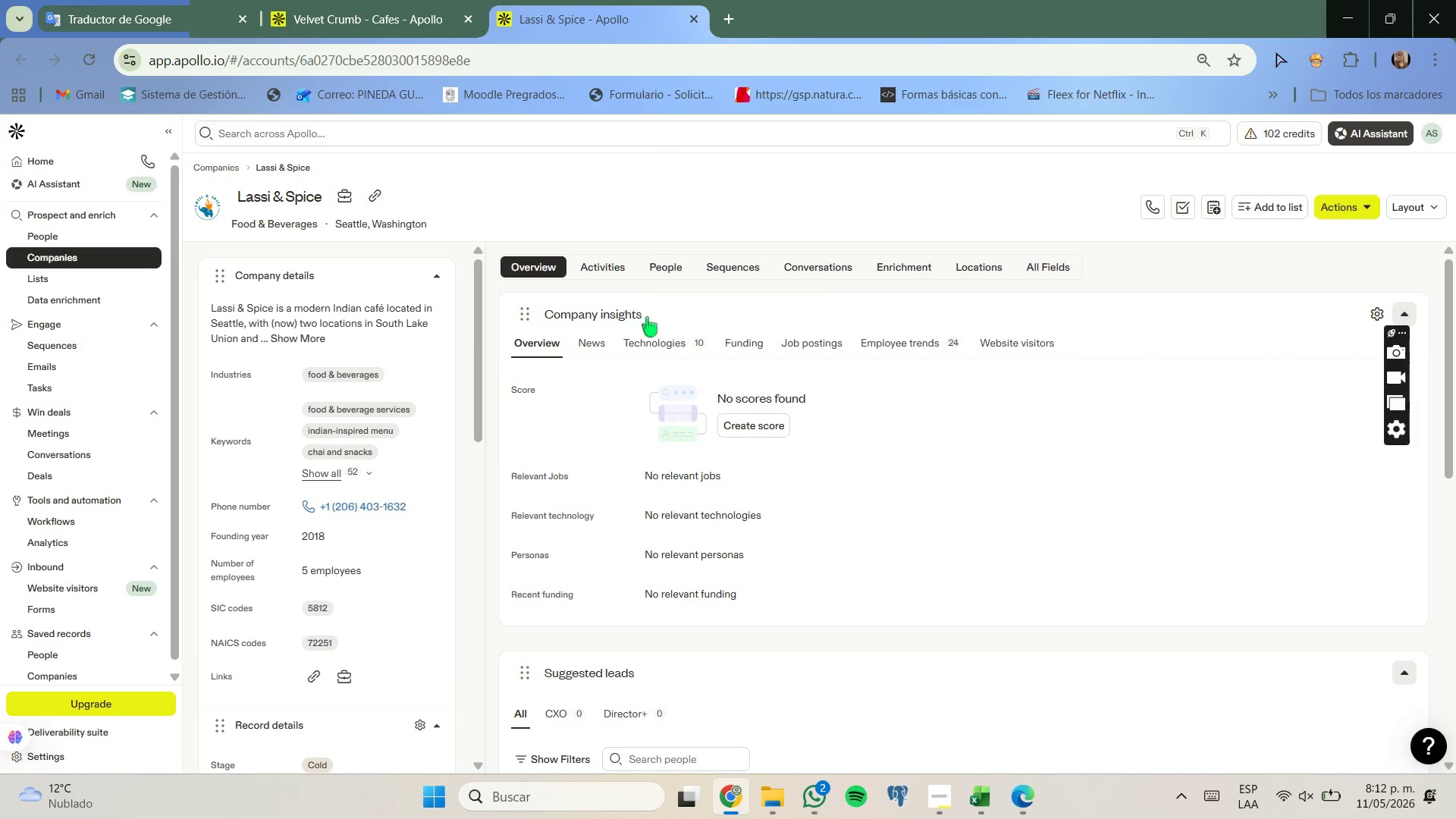 
scroll: coordinate [644, 347], scroll_direction: down, amount: 3.0
 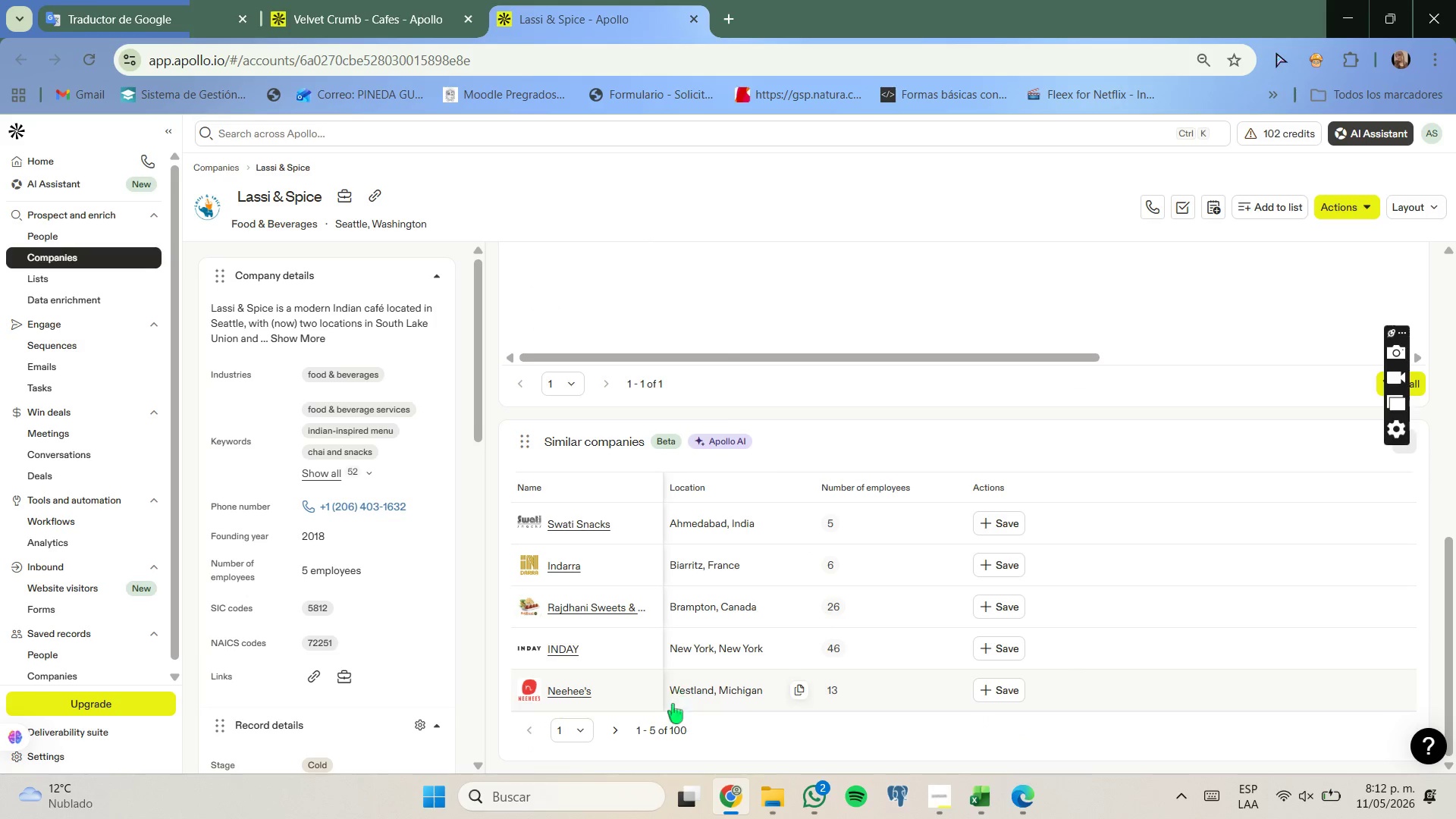 
left_click([615, 735])
 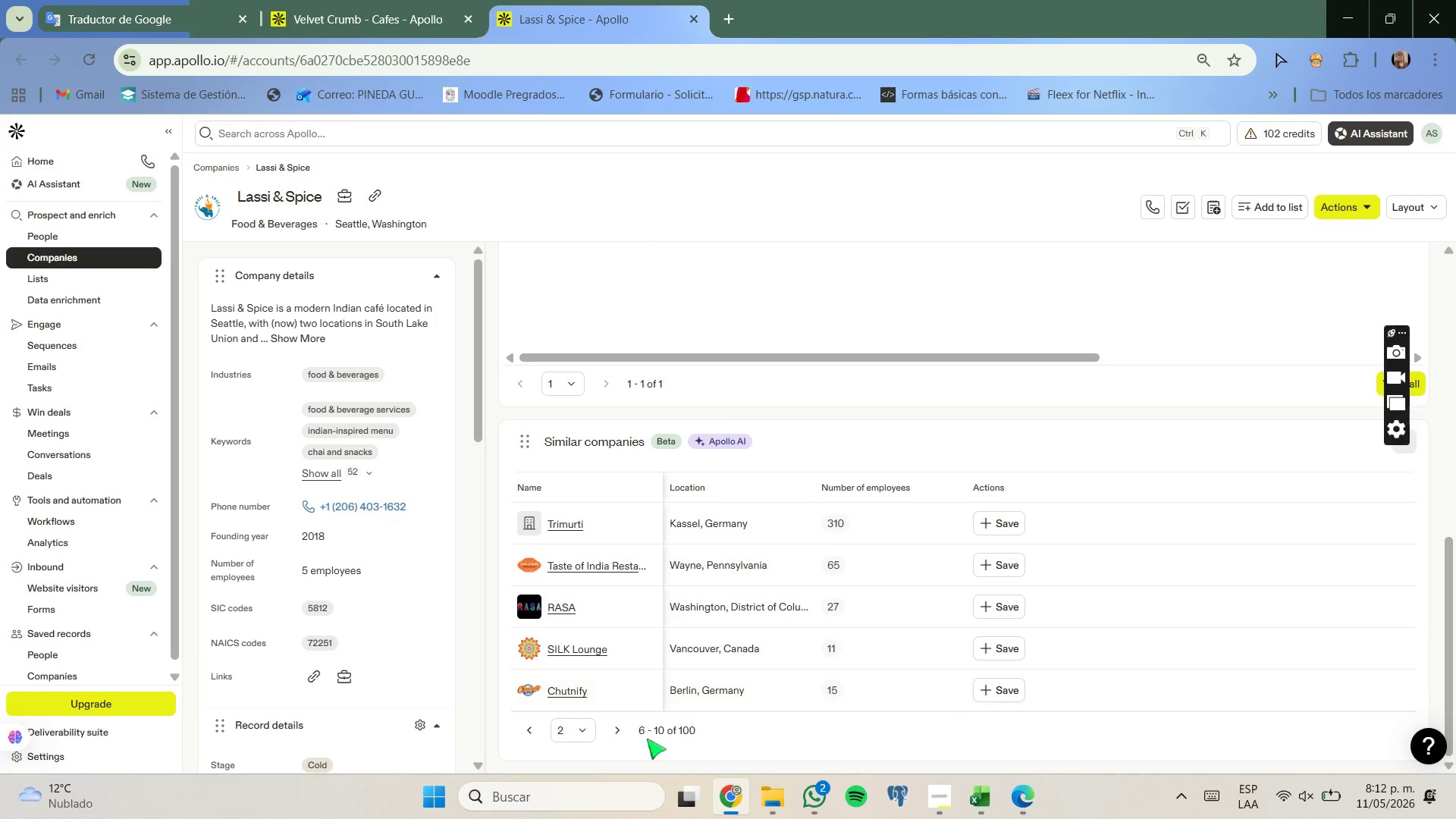 
left_click([622, 738])
 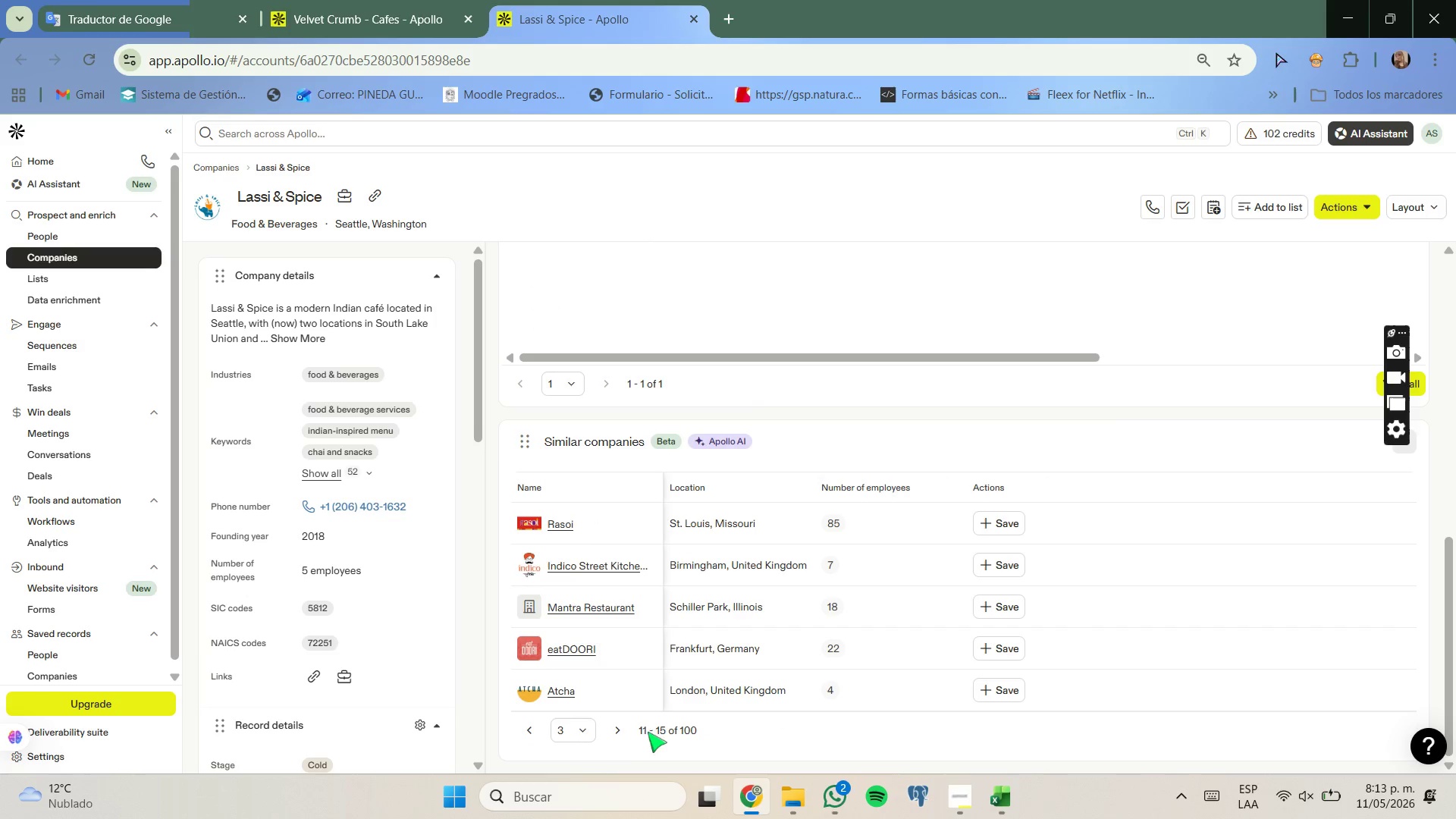 
left_click([623, 730])
 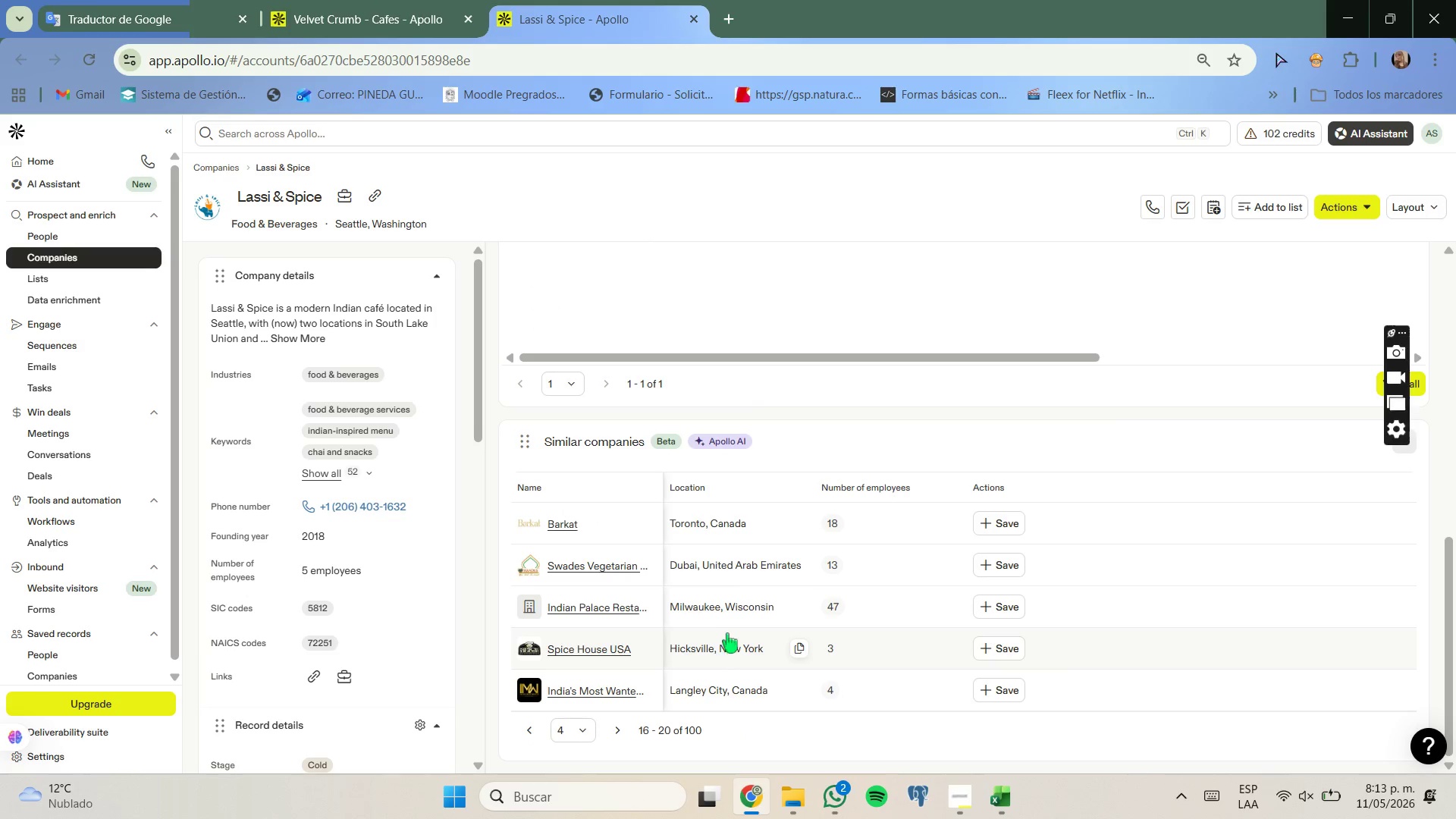 
scroll: coordinate [708, 657], scroll_direction: down, amount: 1.0
 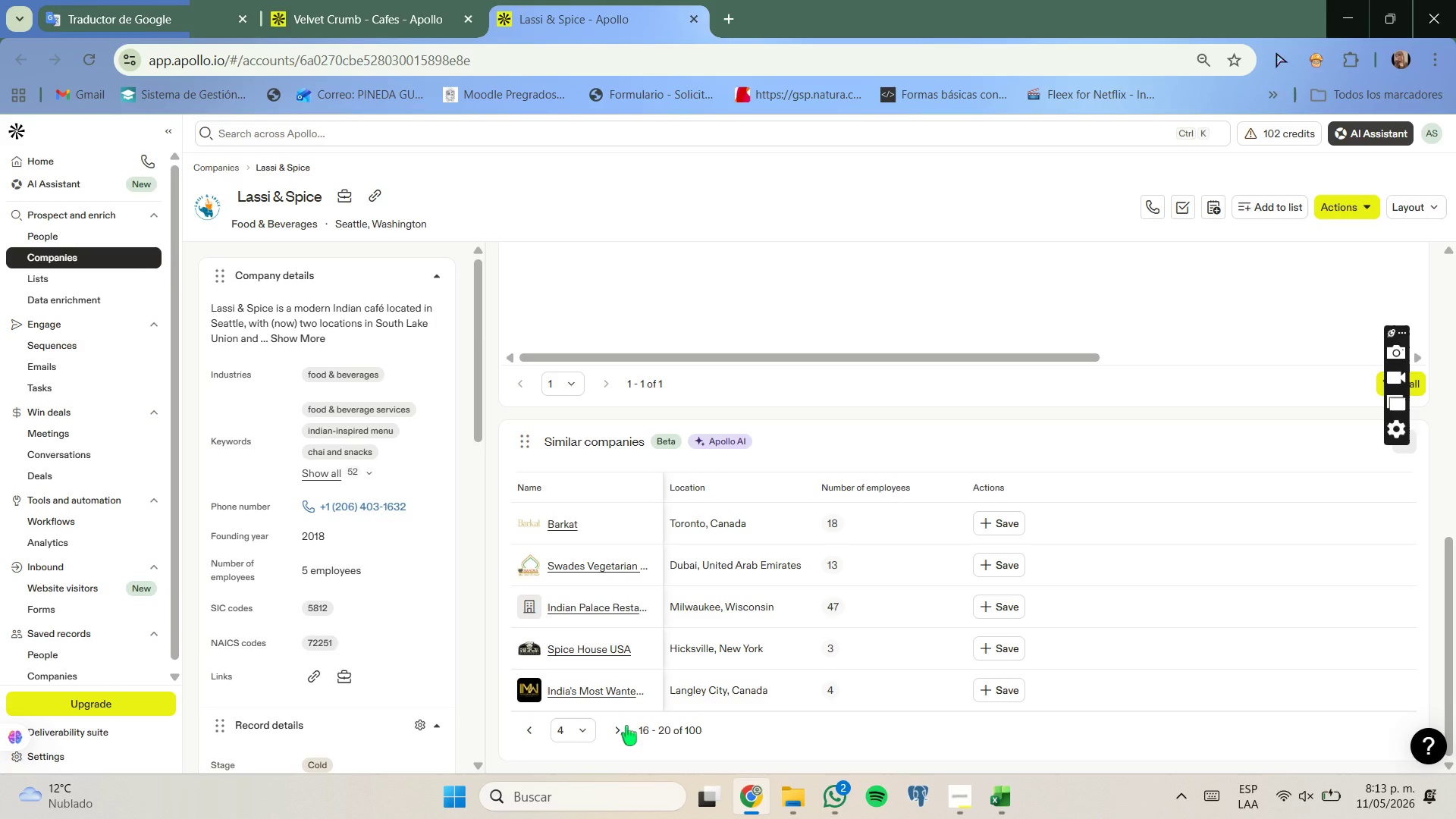 
left_click([623, 726])
 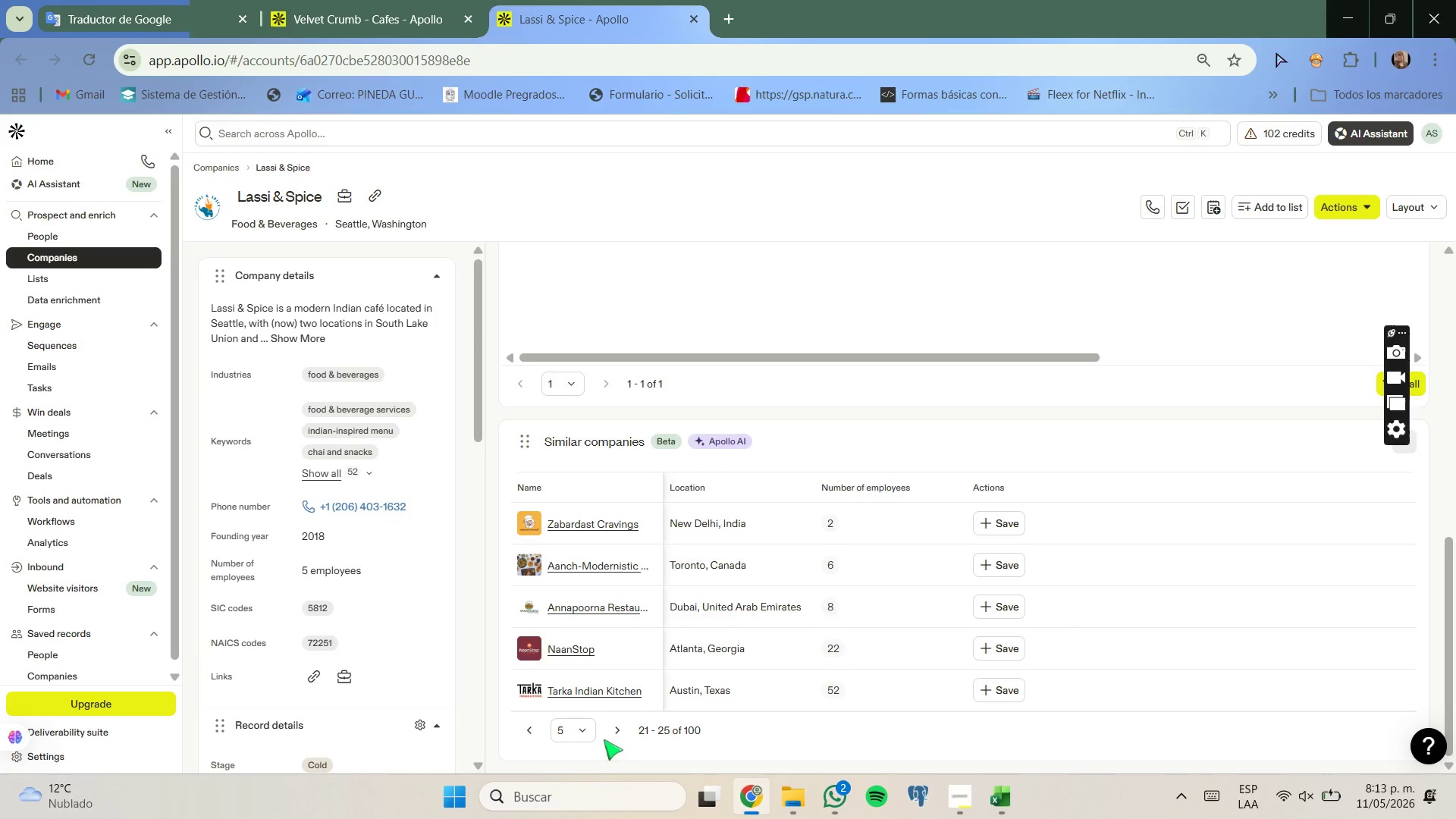 
left_click([617, 732])
 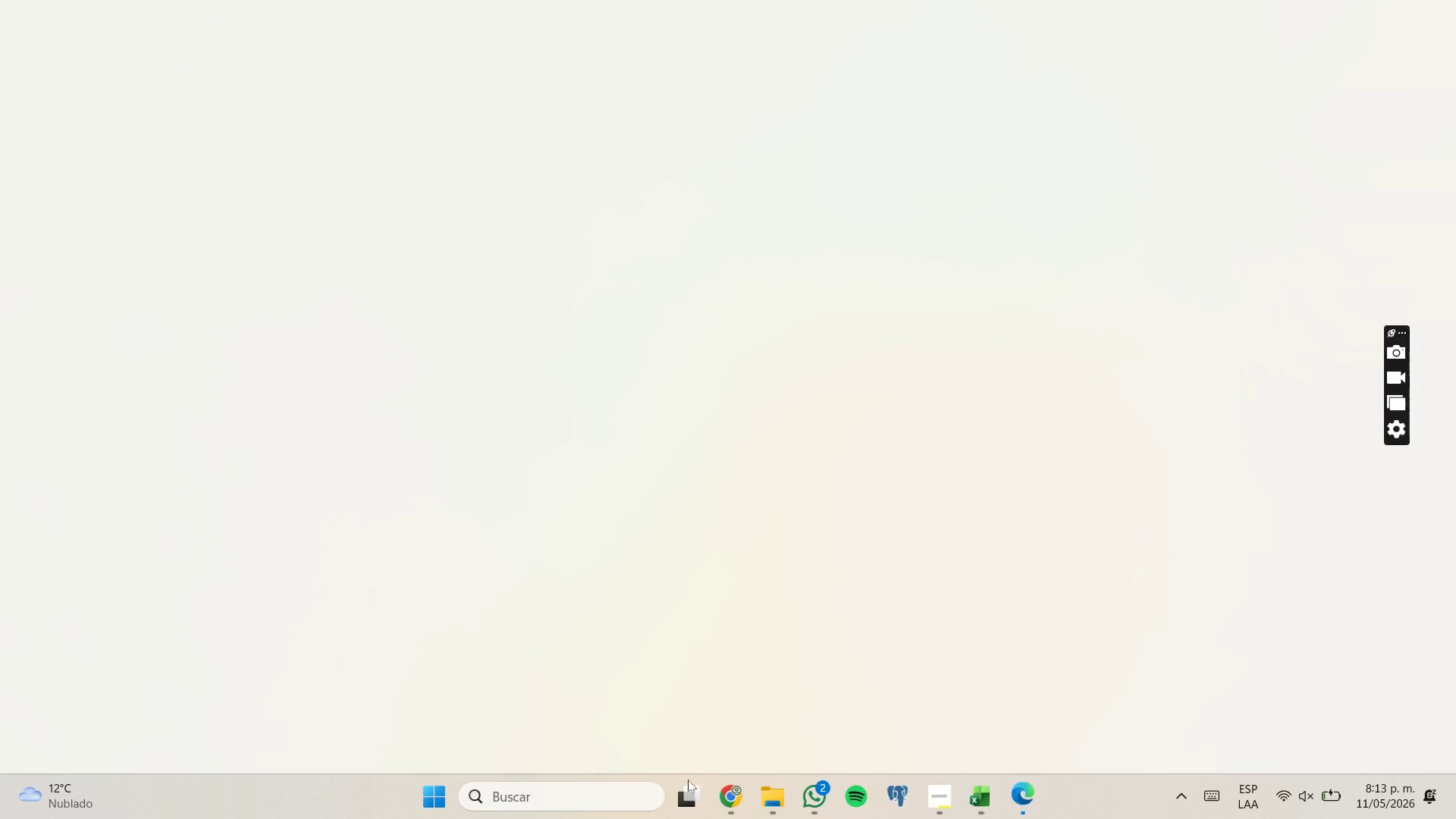 
left_click([745, 708])
 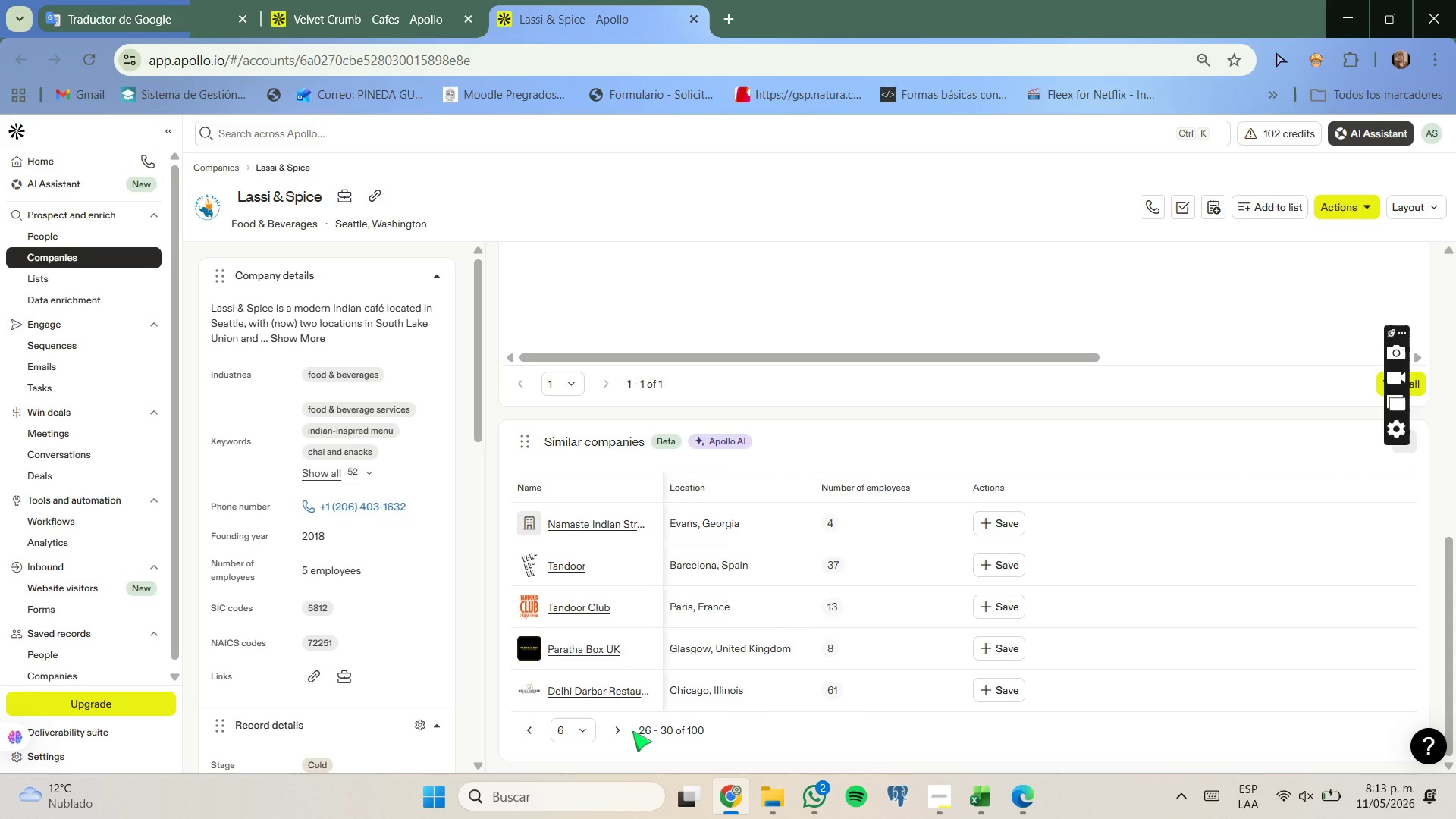 
left_click([618, 727])
 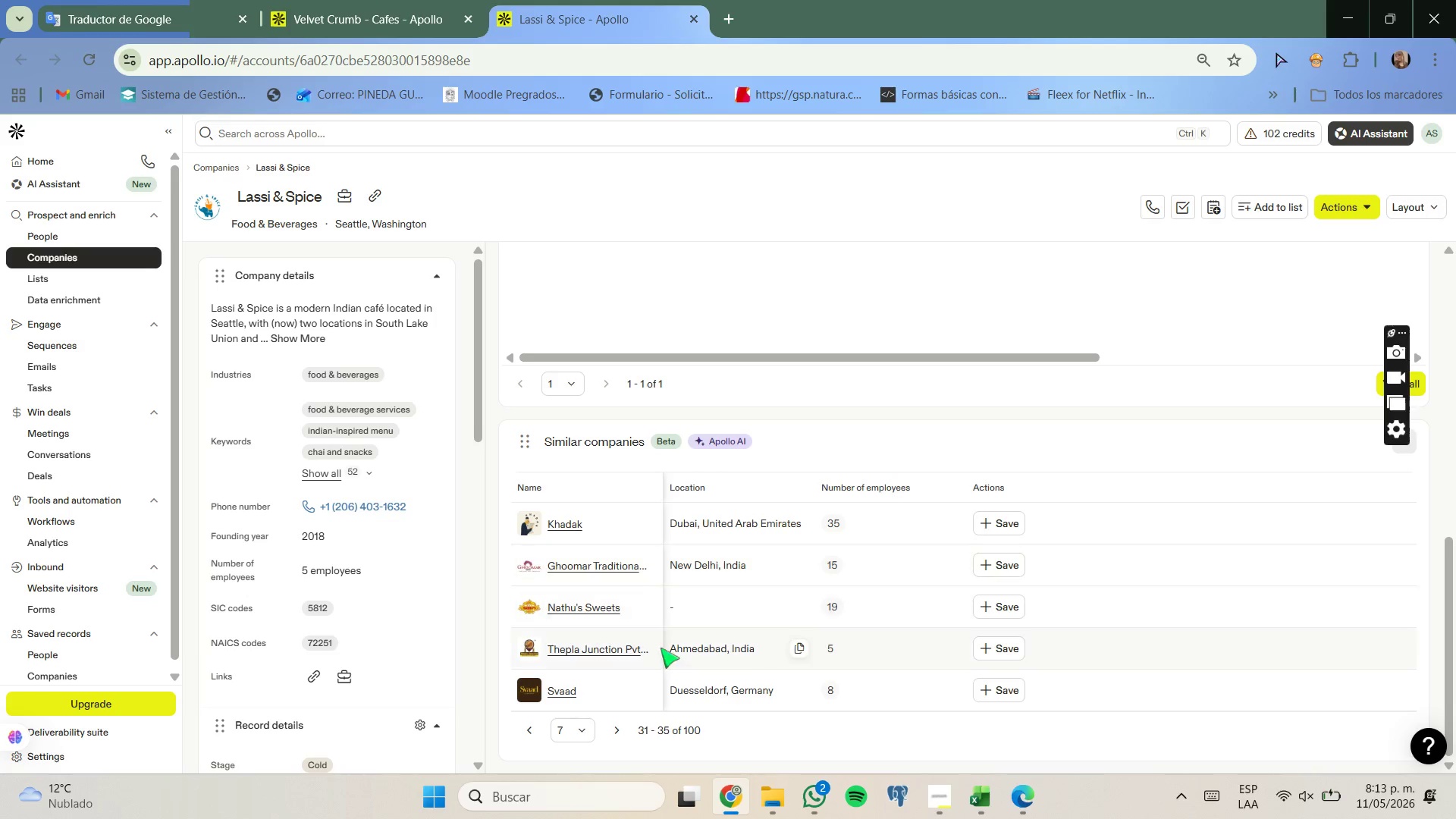 
left_click([613, 731])
 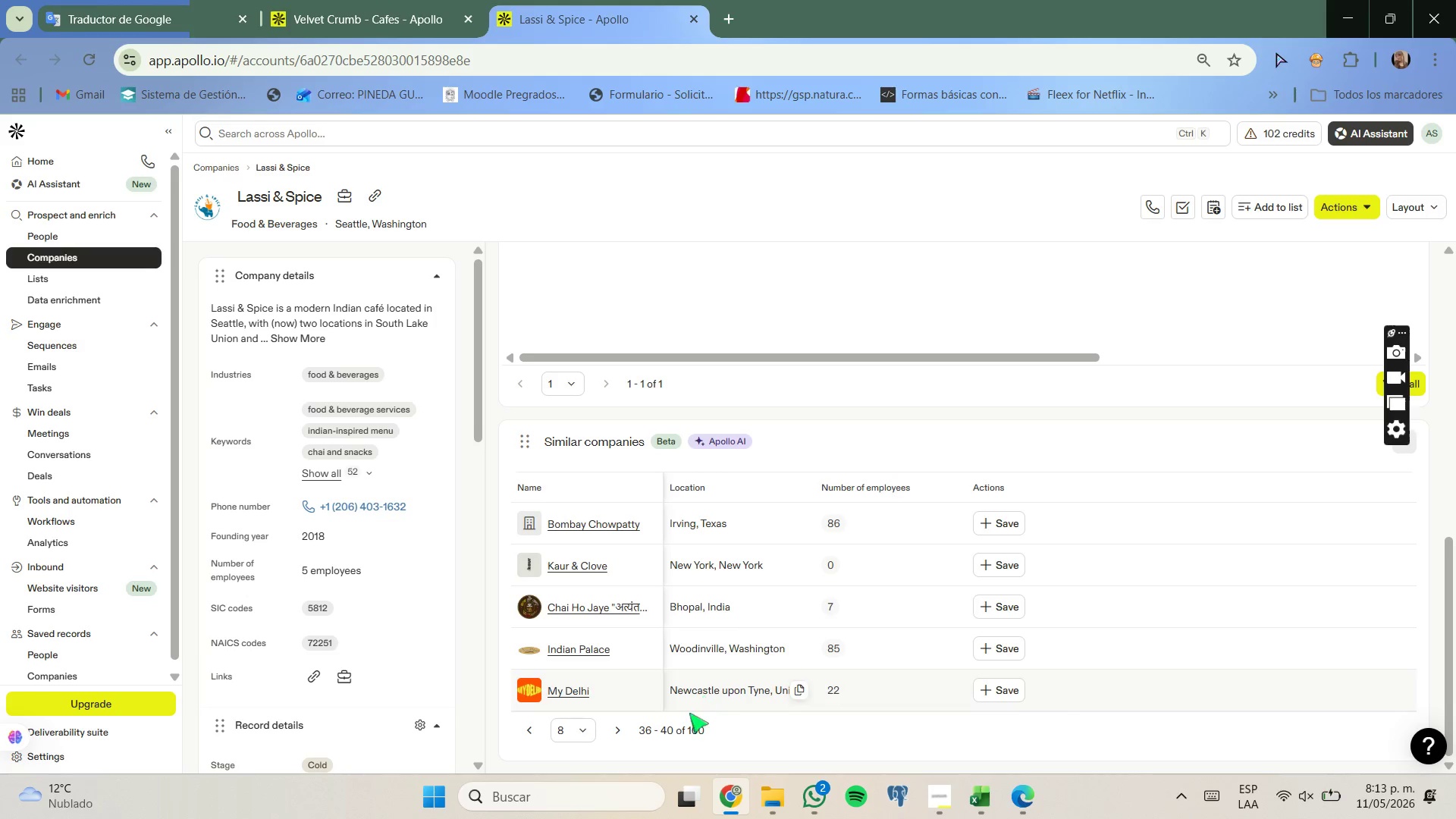 
left_click([618, 737])
 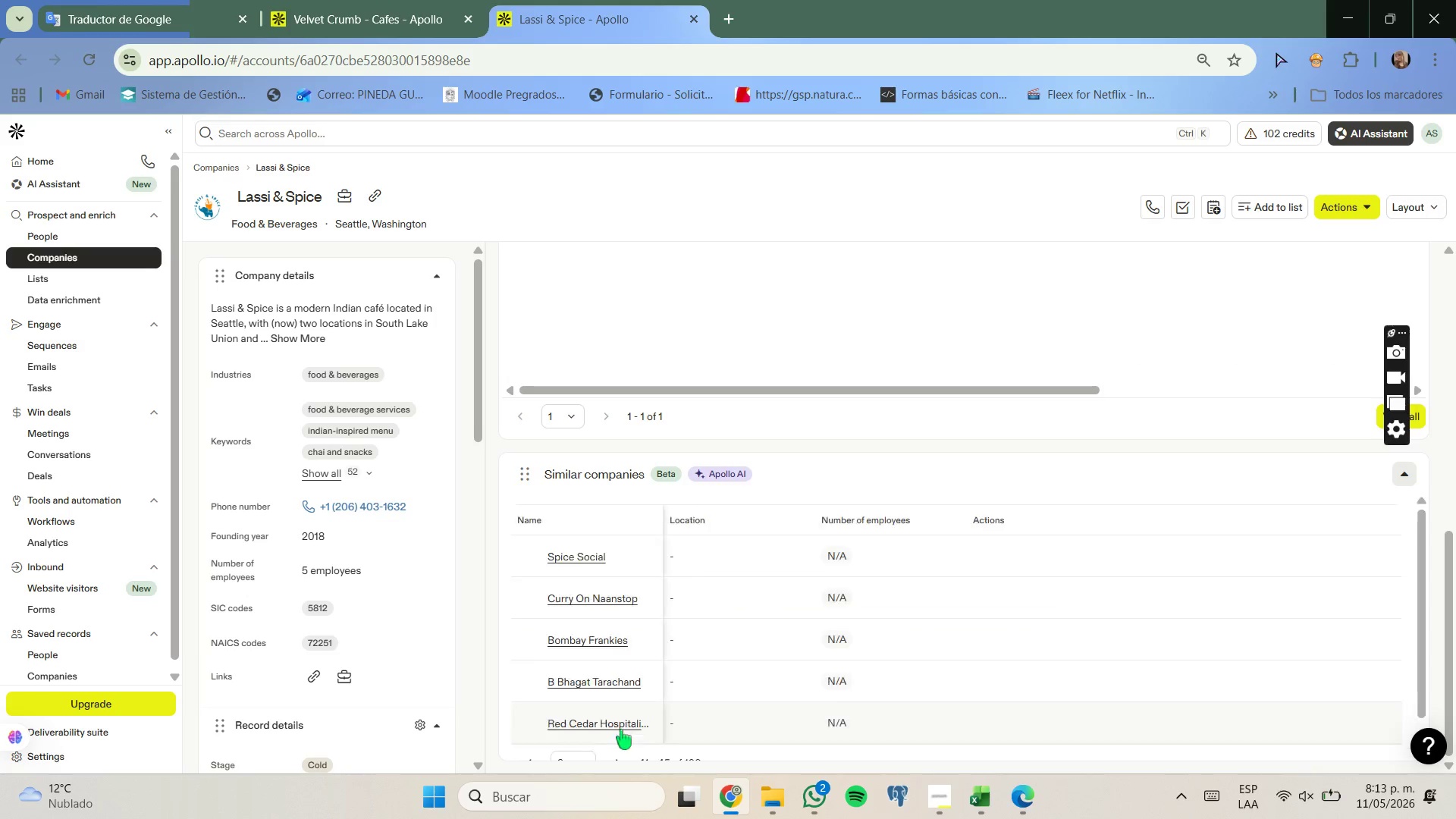 
mouse_move([638, 713])
 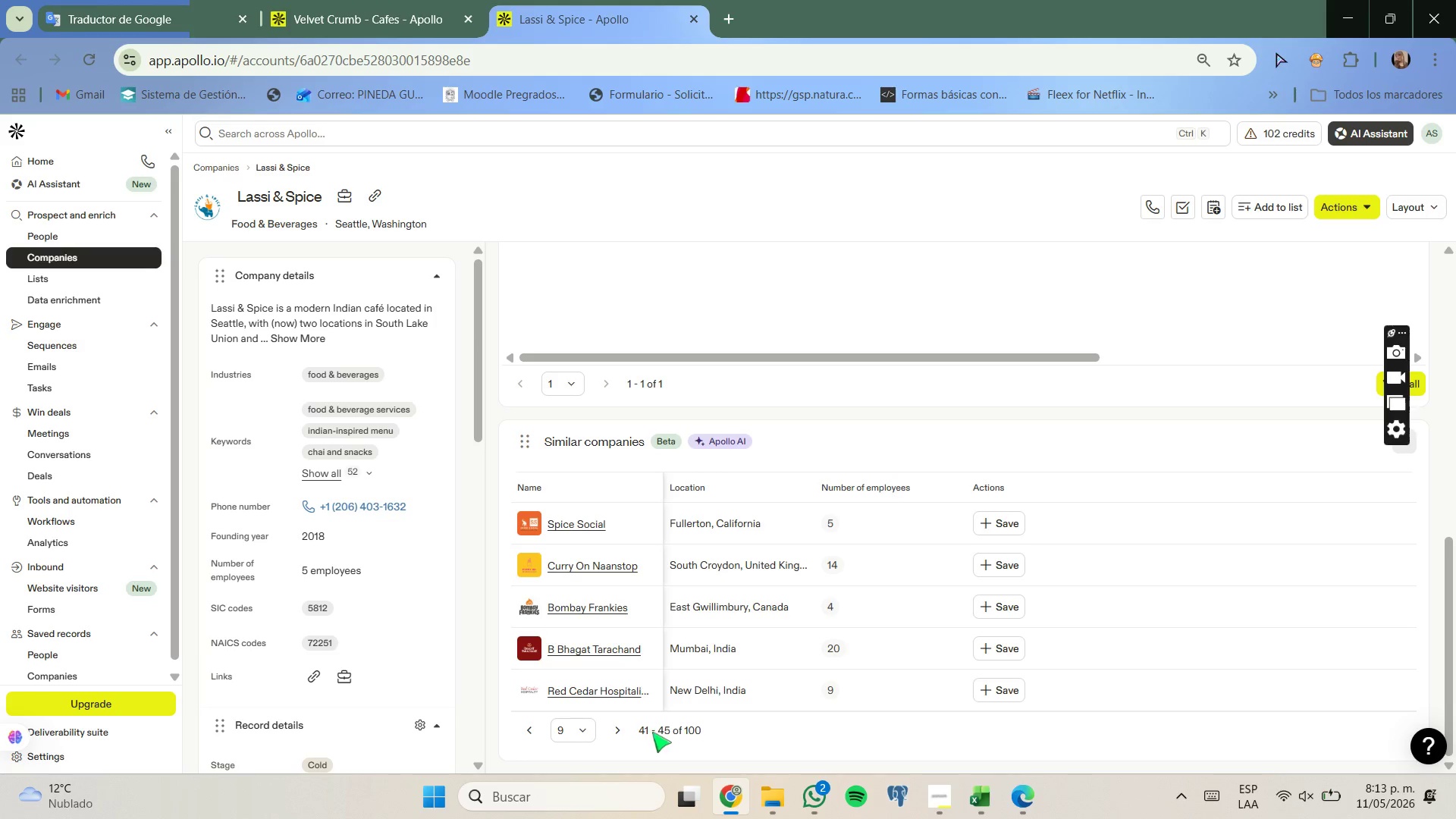 
left_click([606, 734])
 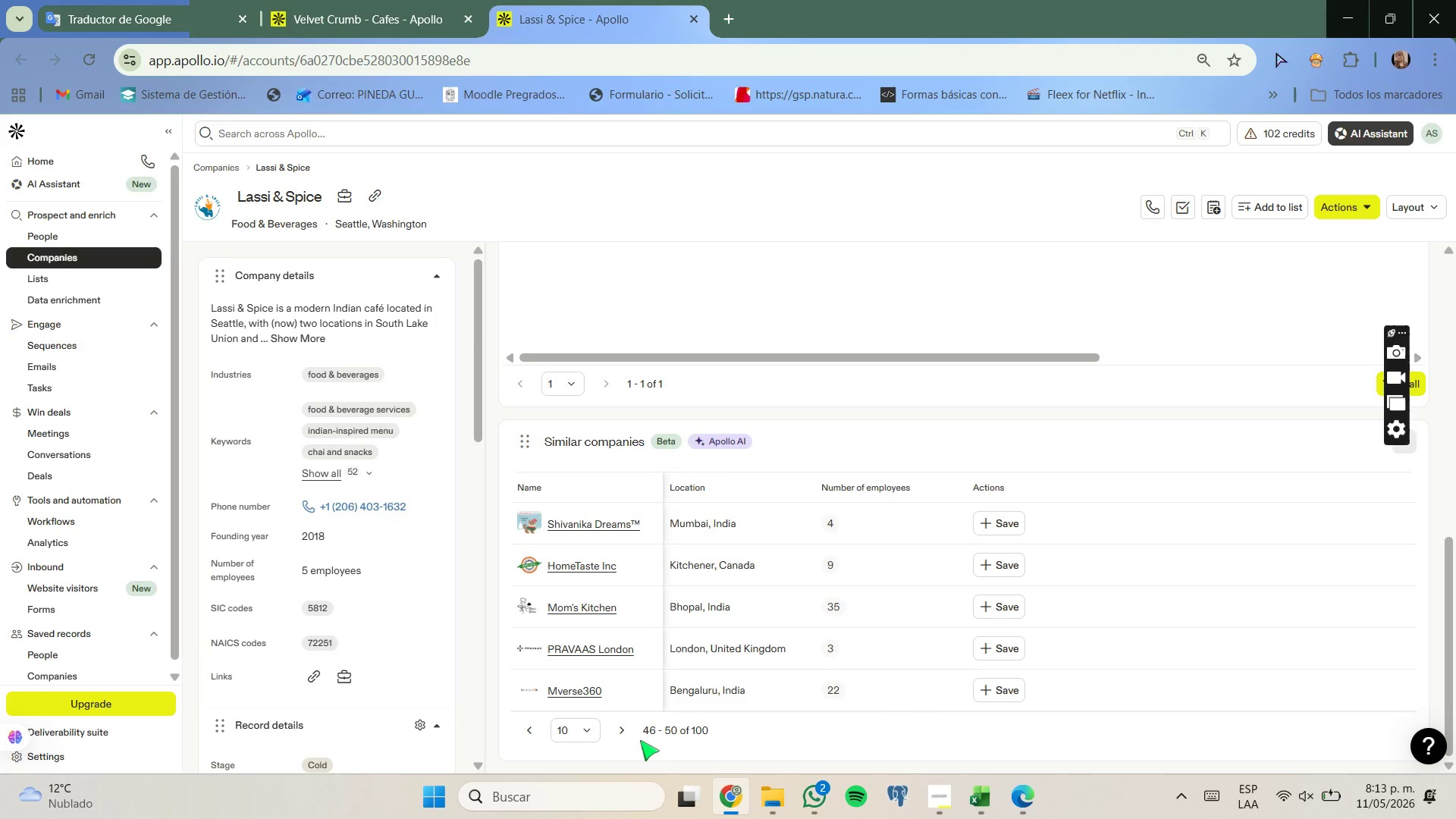 
left_click([625, 734])
 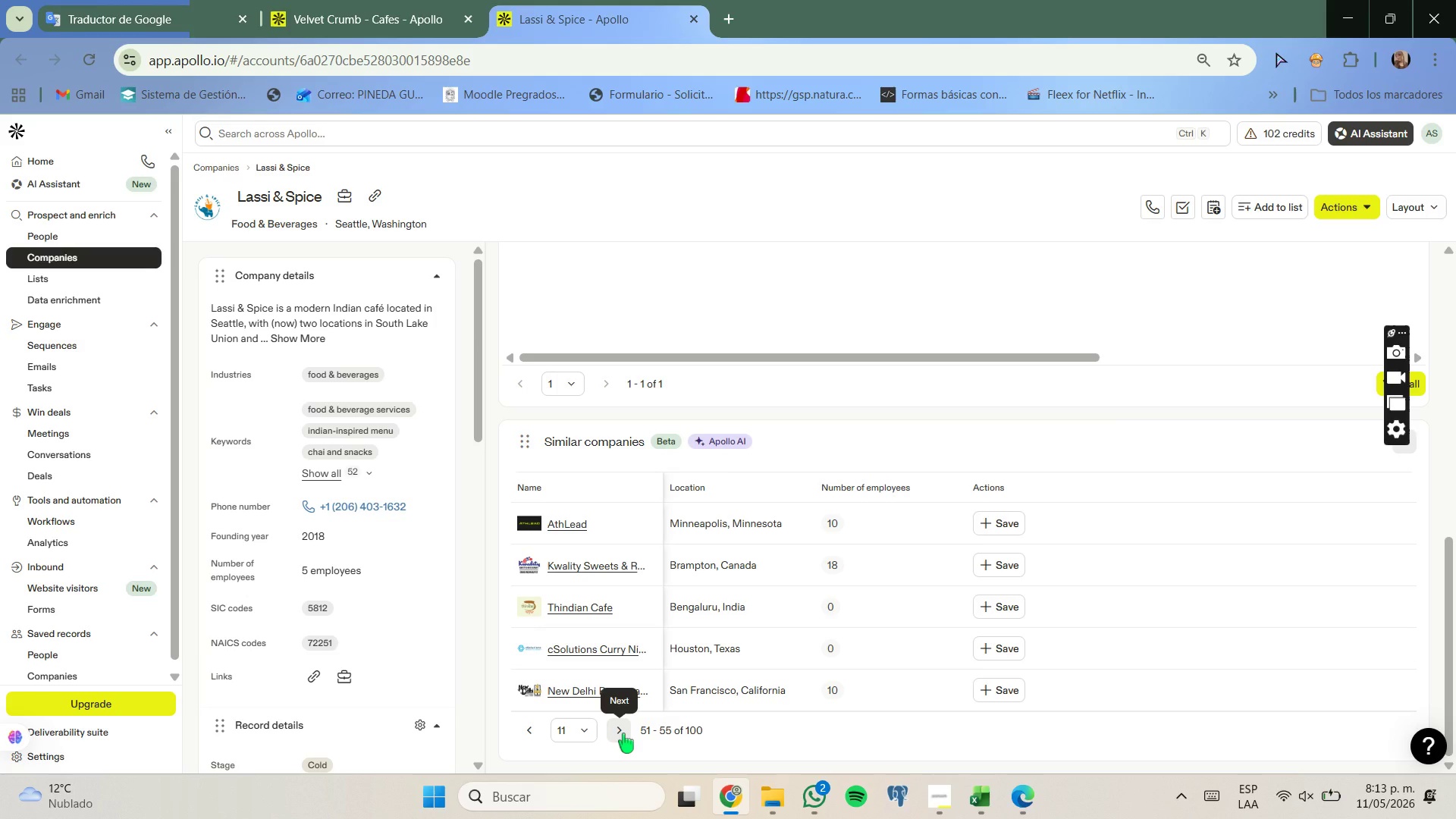 
wait(5.12)
 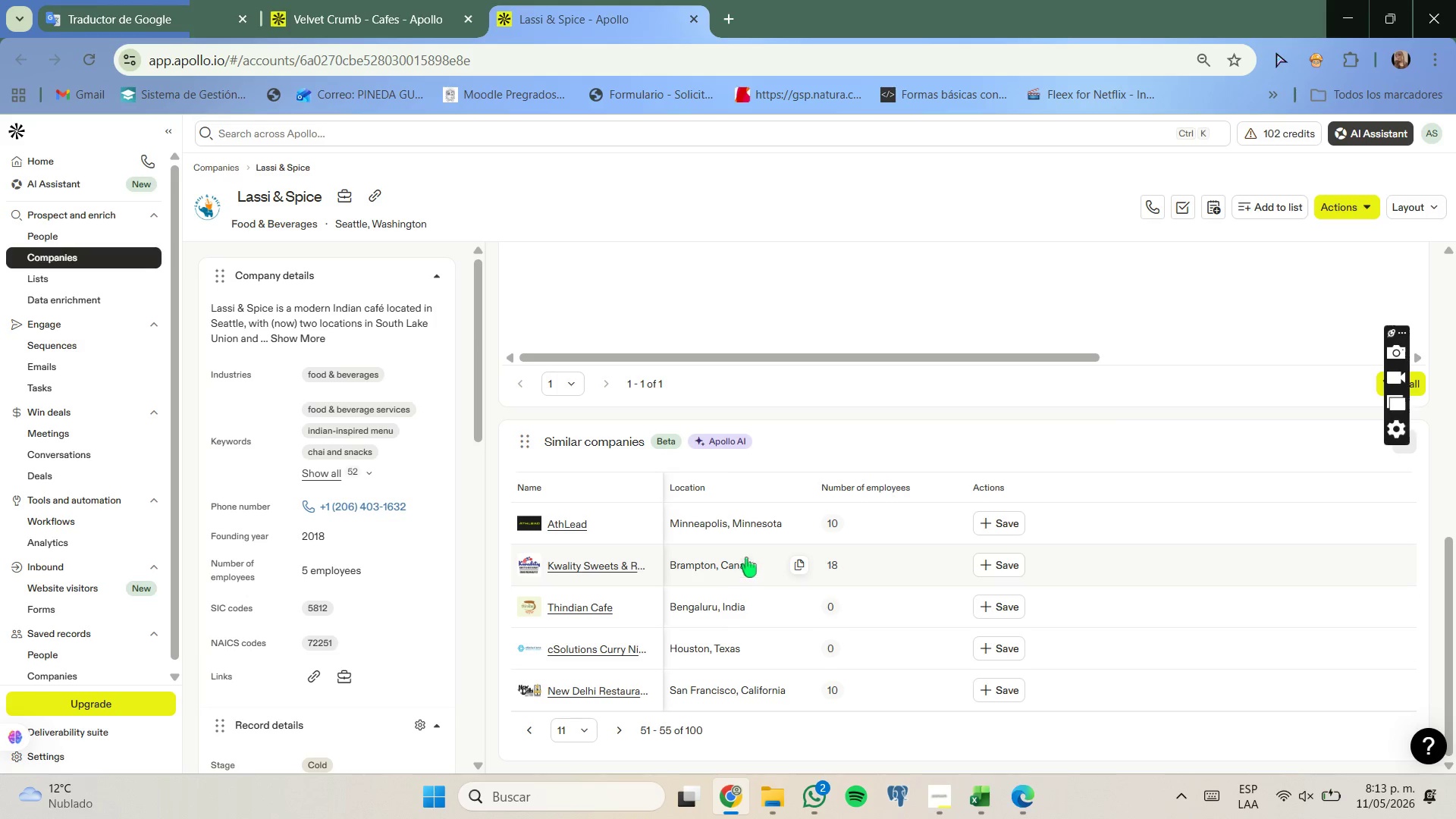 
left_click([623, 733])
 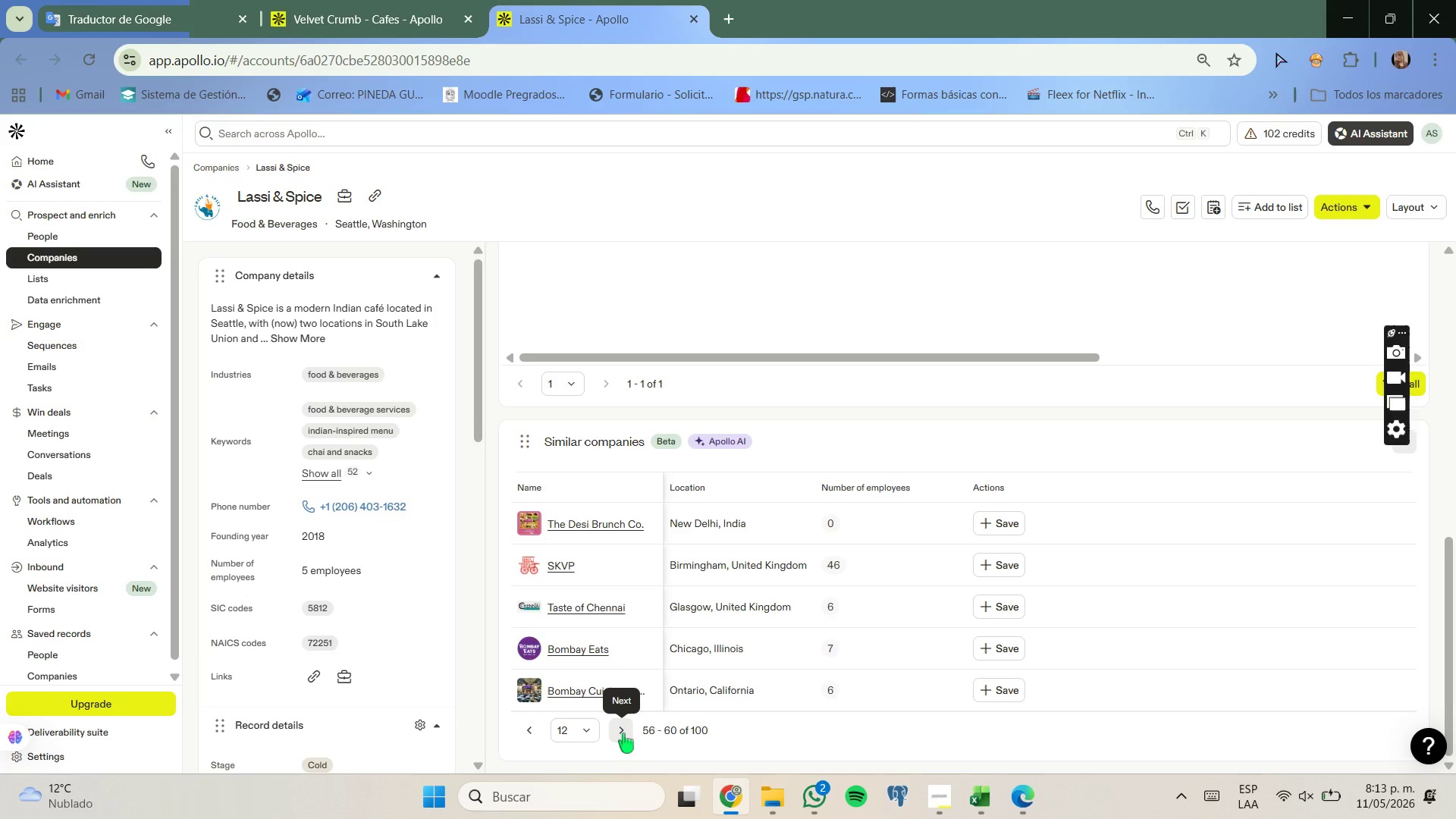 
left_click([623, 733])
 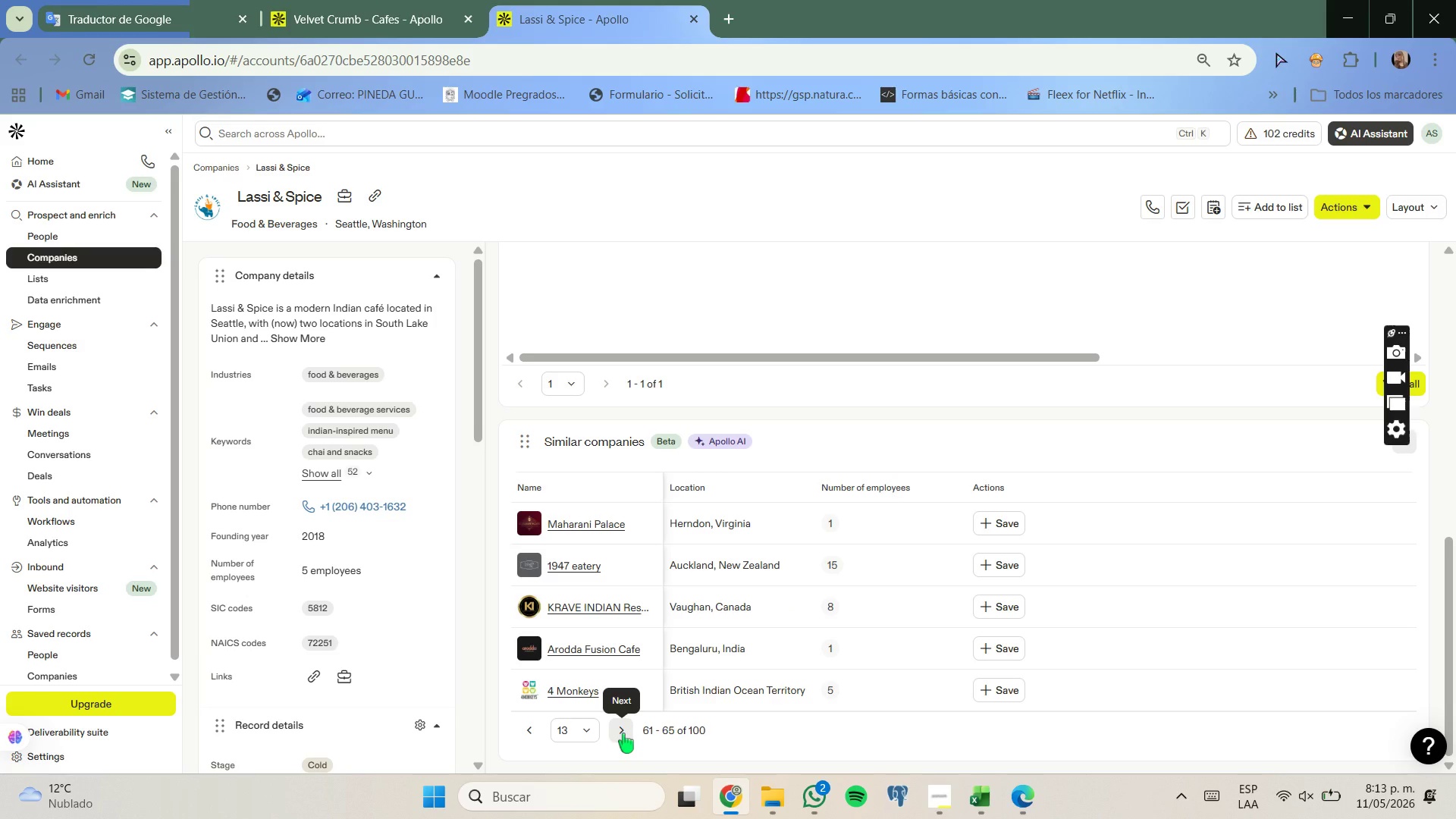 
left_click([623, 733])
 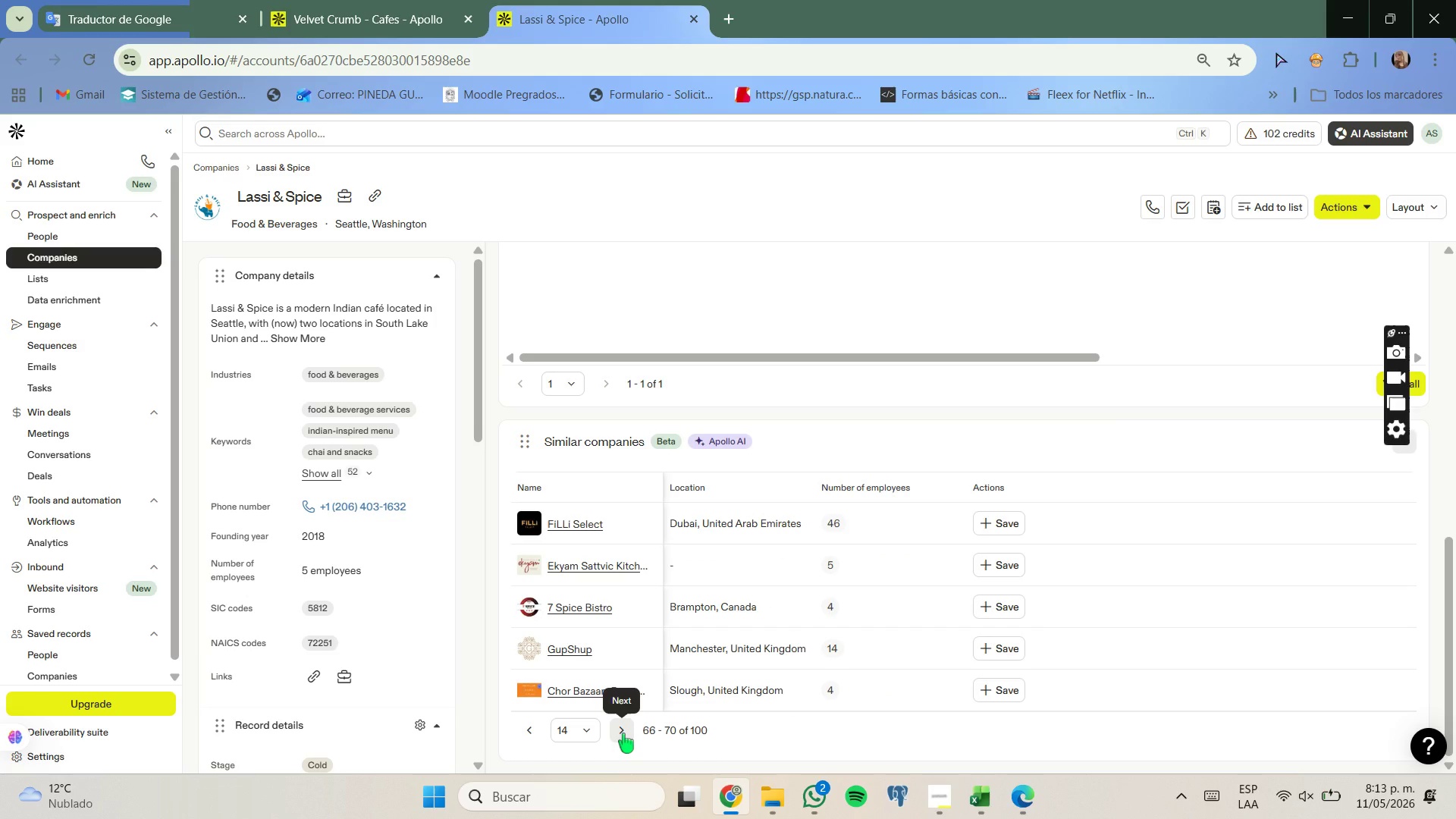 
left_click([623, 733])
 